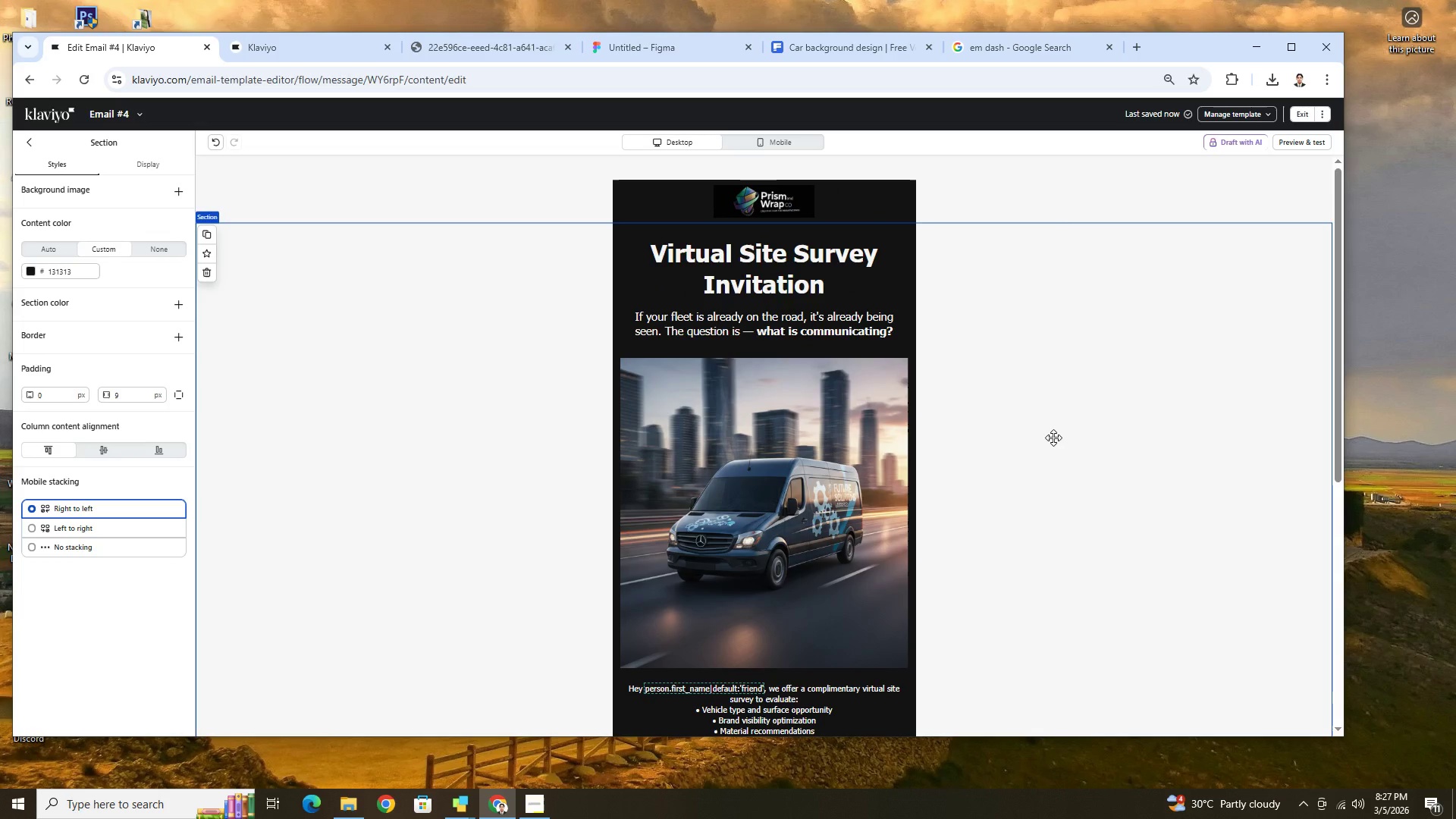 
left_click([1106, 466])
 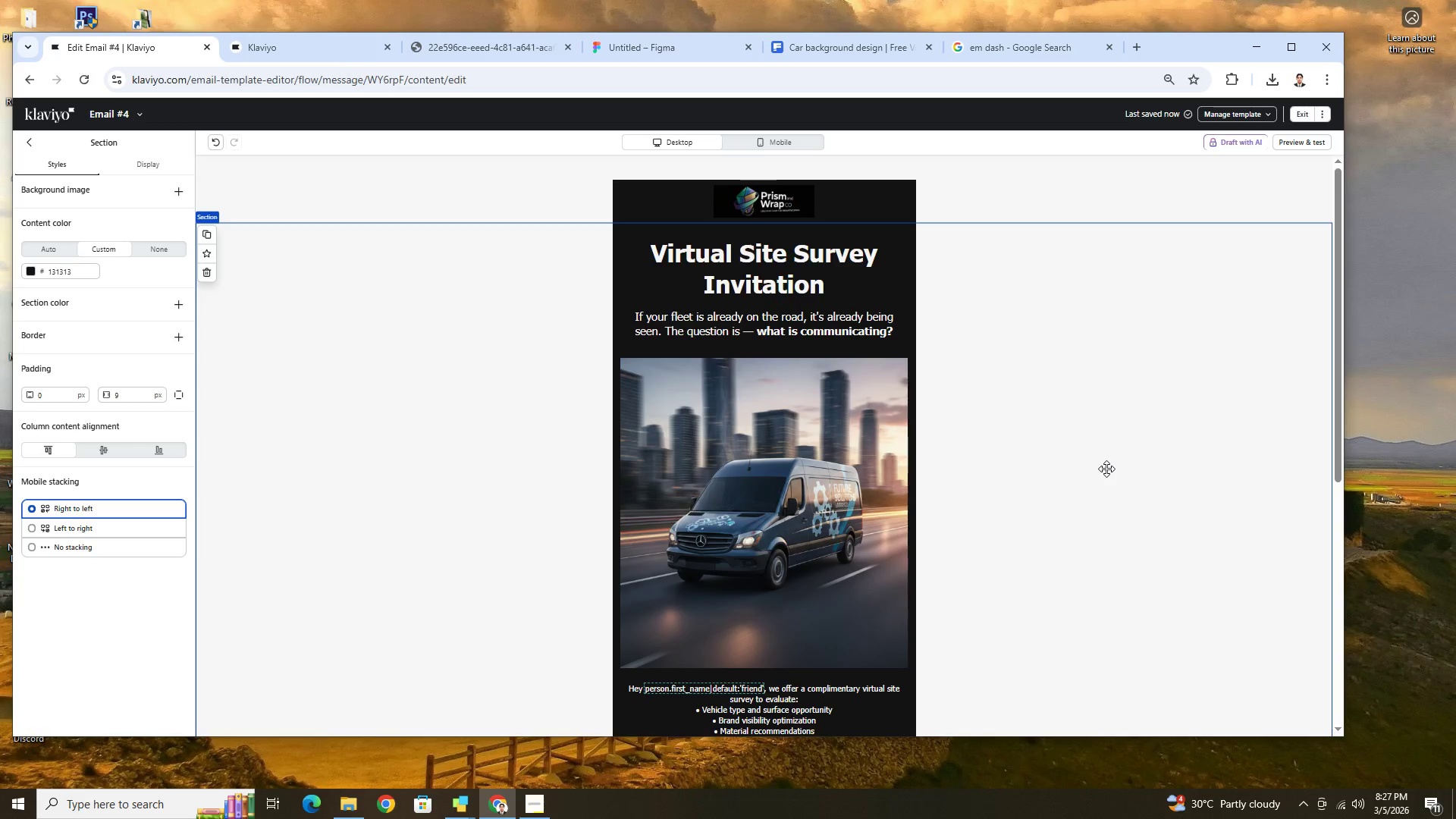 
scroll: coordinate [1128, 548], scroll_direction: down, amount: 7.0
 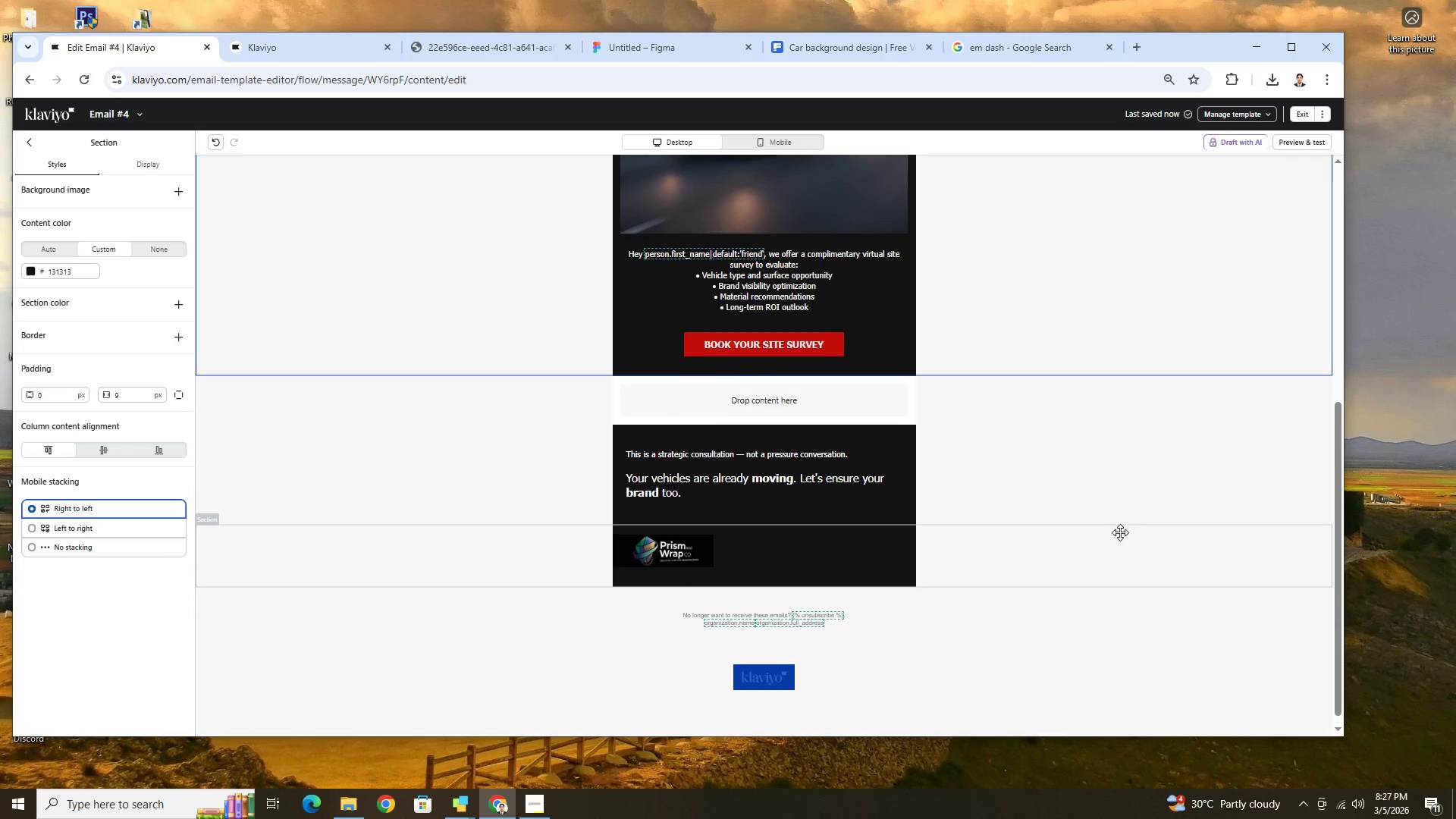 
scroll: coordinate [1120, 532], scroll_direction: up, amount: 6.0
 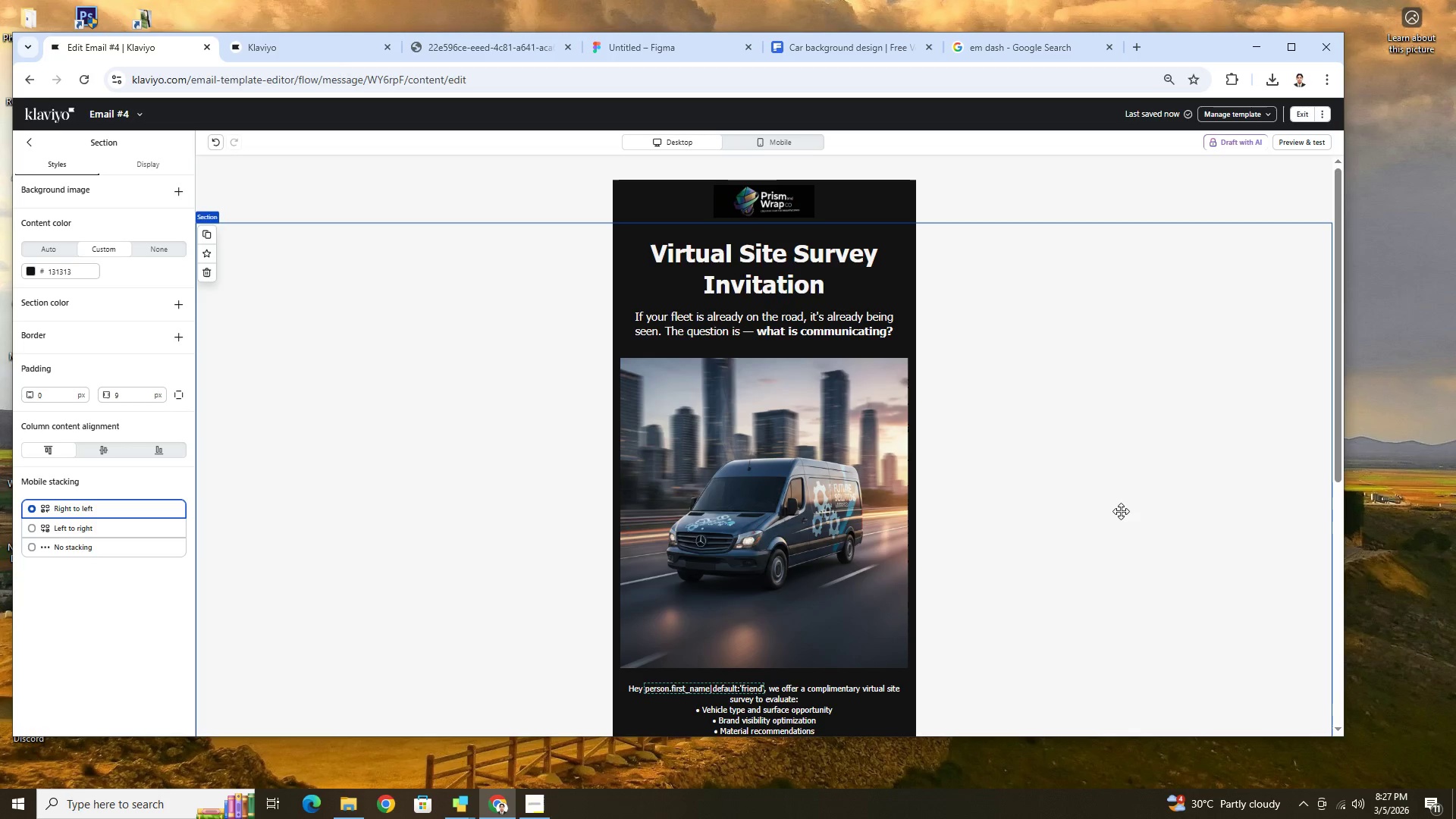 
left_click([1163, 496])
 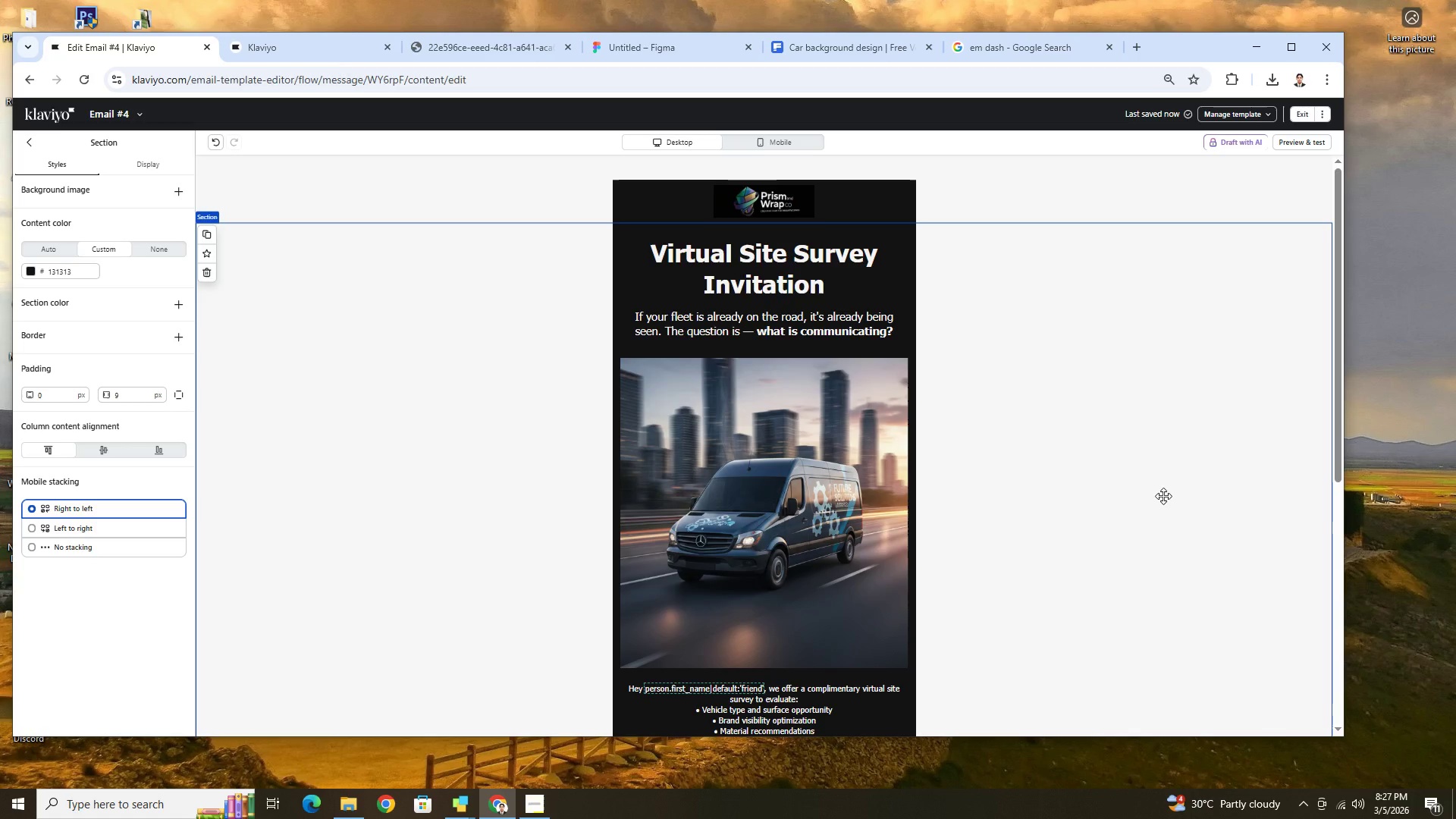 
scroll: coordinate [1165, 502], scroll_direction: down, amount: 4.0
 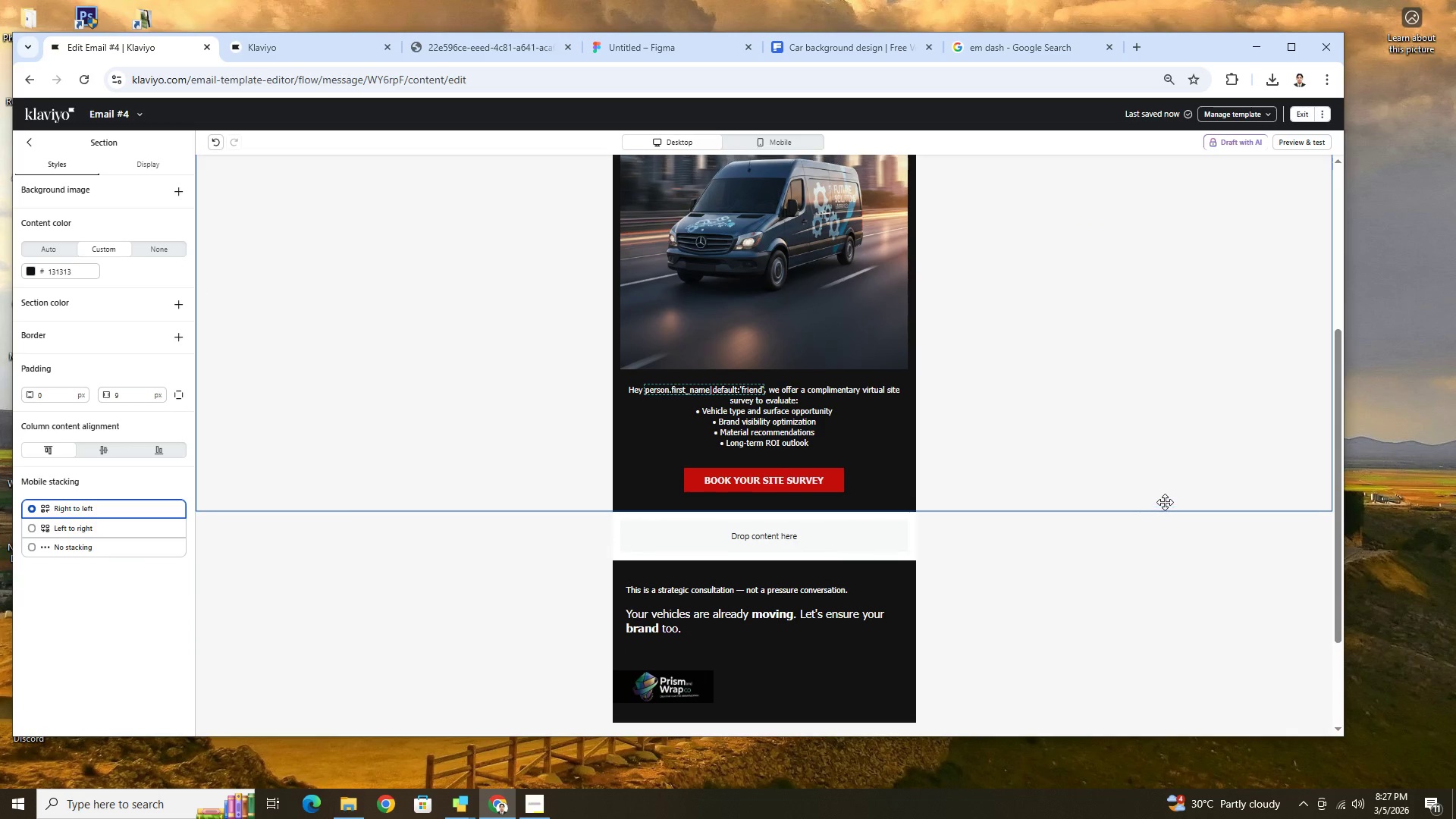 
scroll: coordinate [1165, 502], scroll_direction: up, amount: 3.0
 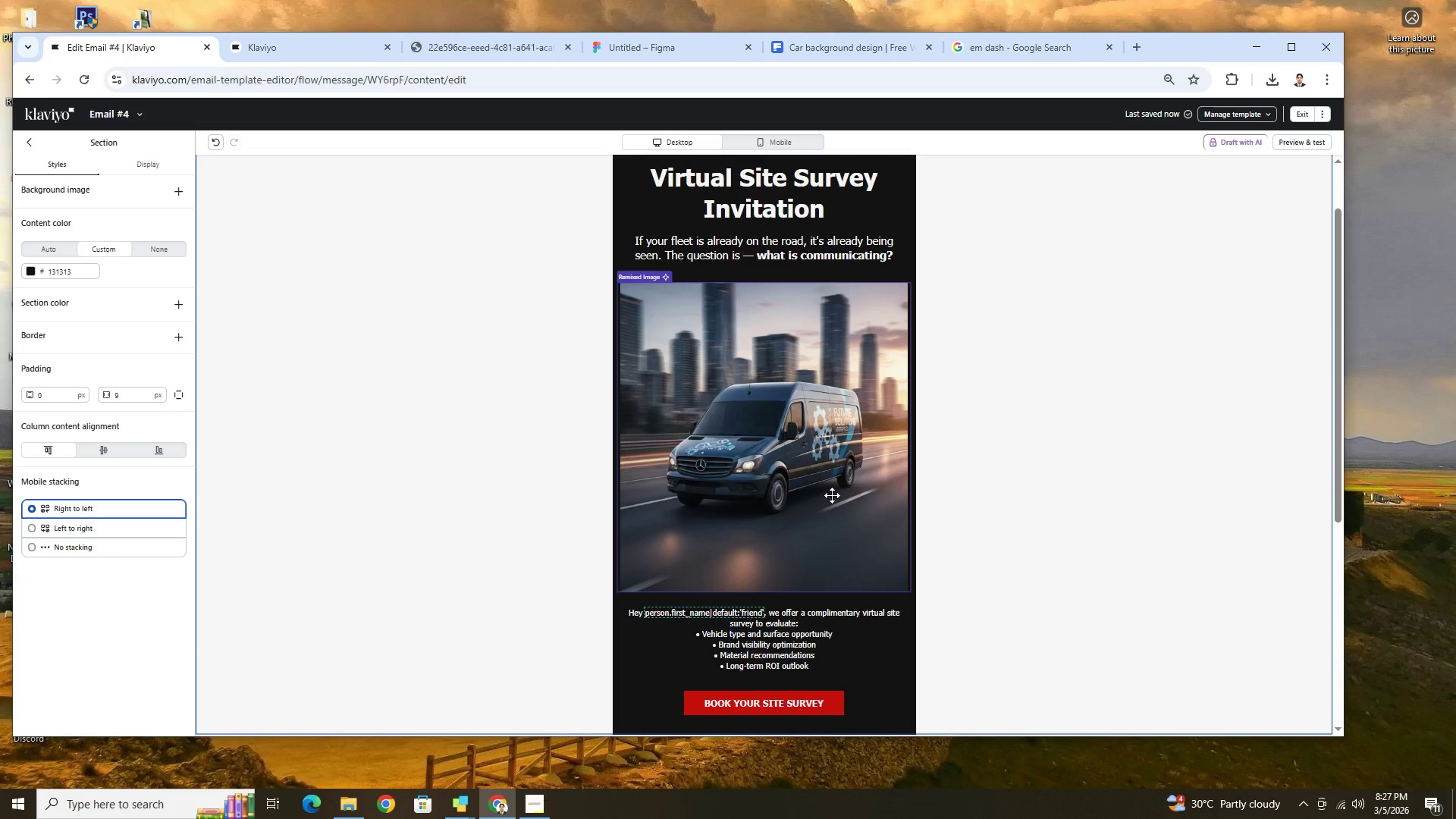 
left_click([832, 494])
 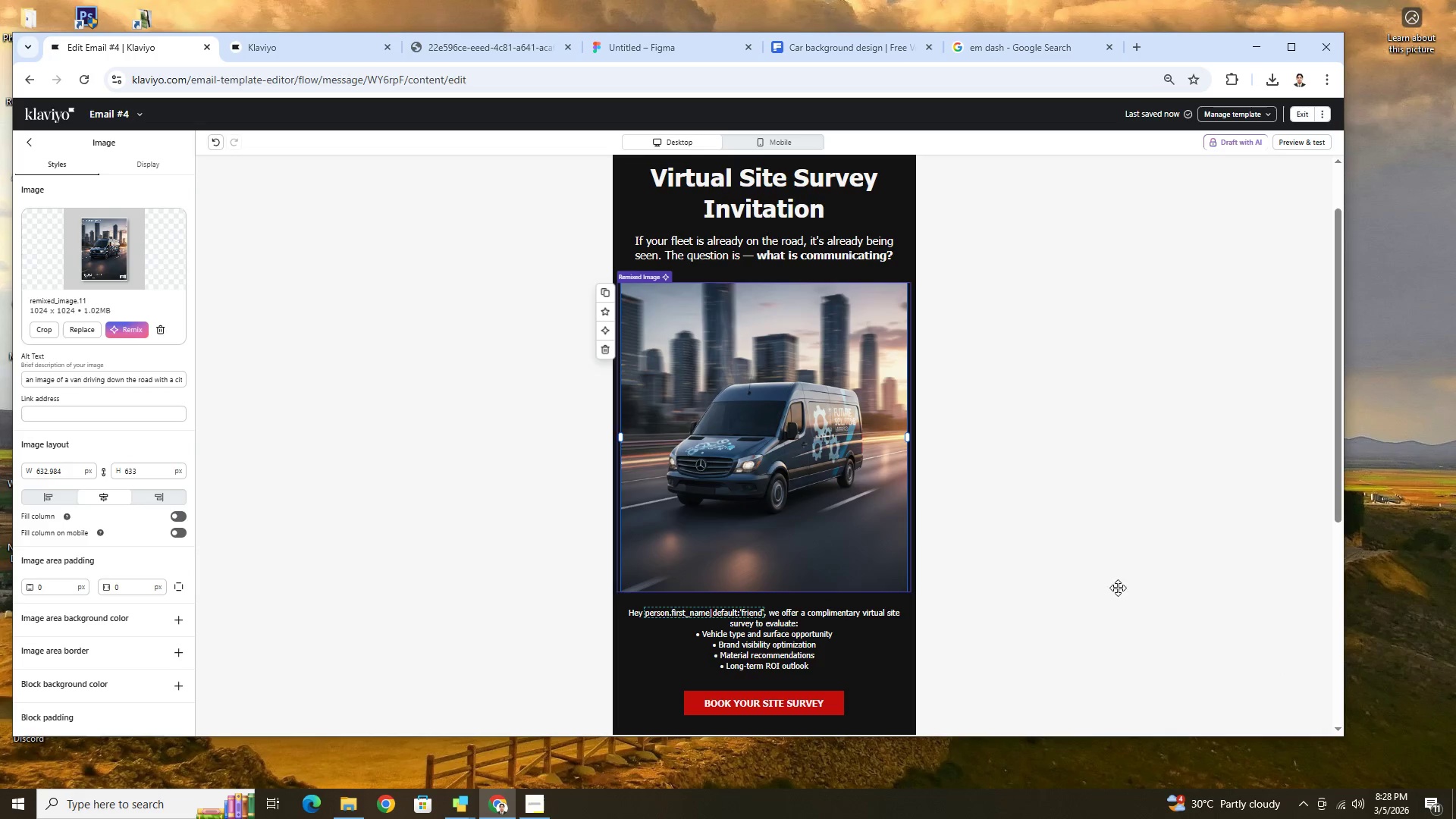 
wait(39.58)
 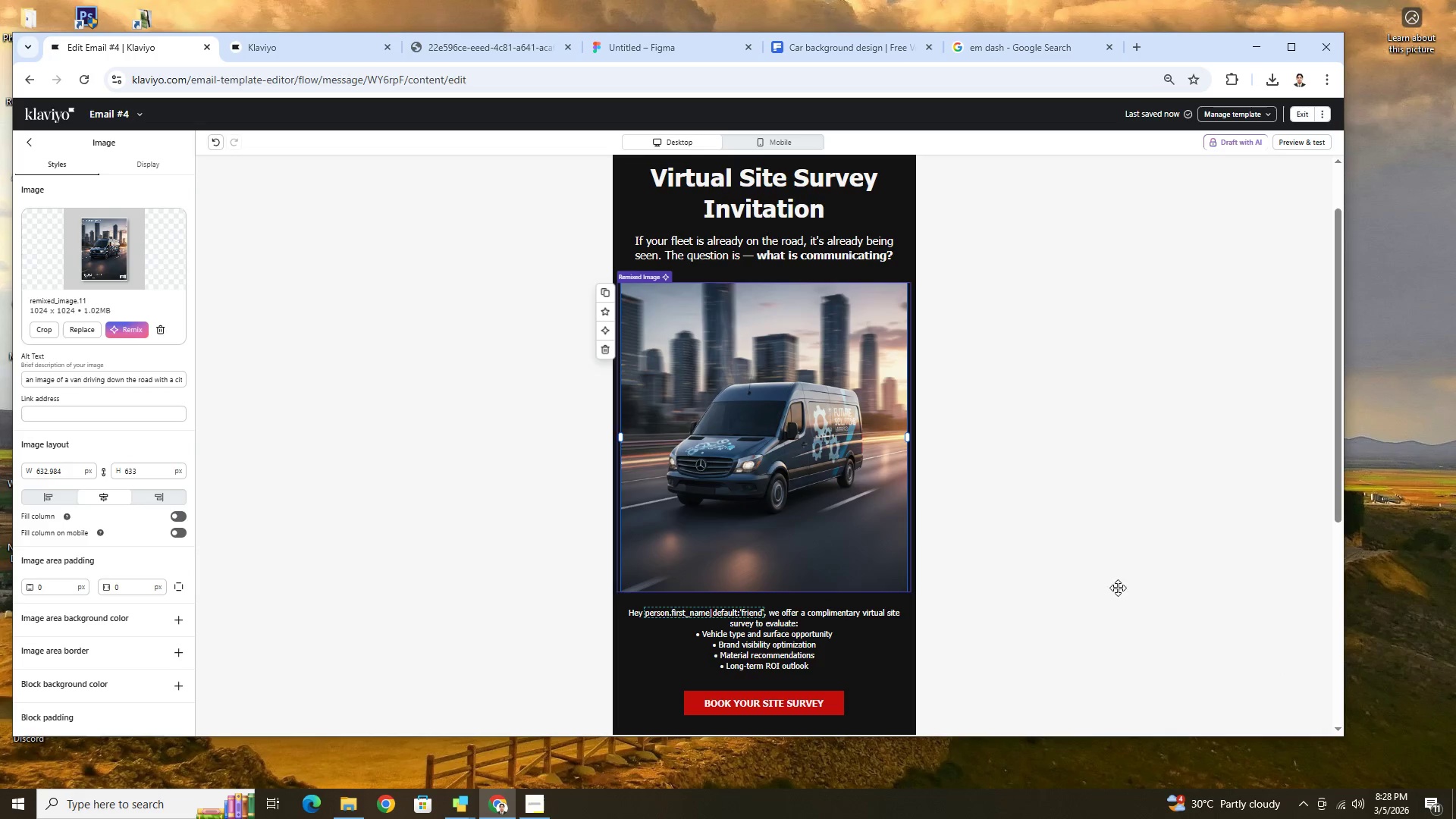 
scroll: coordinate [1075, 557], scroll_direction: up, amount: 2.0
 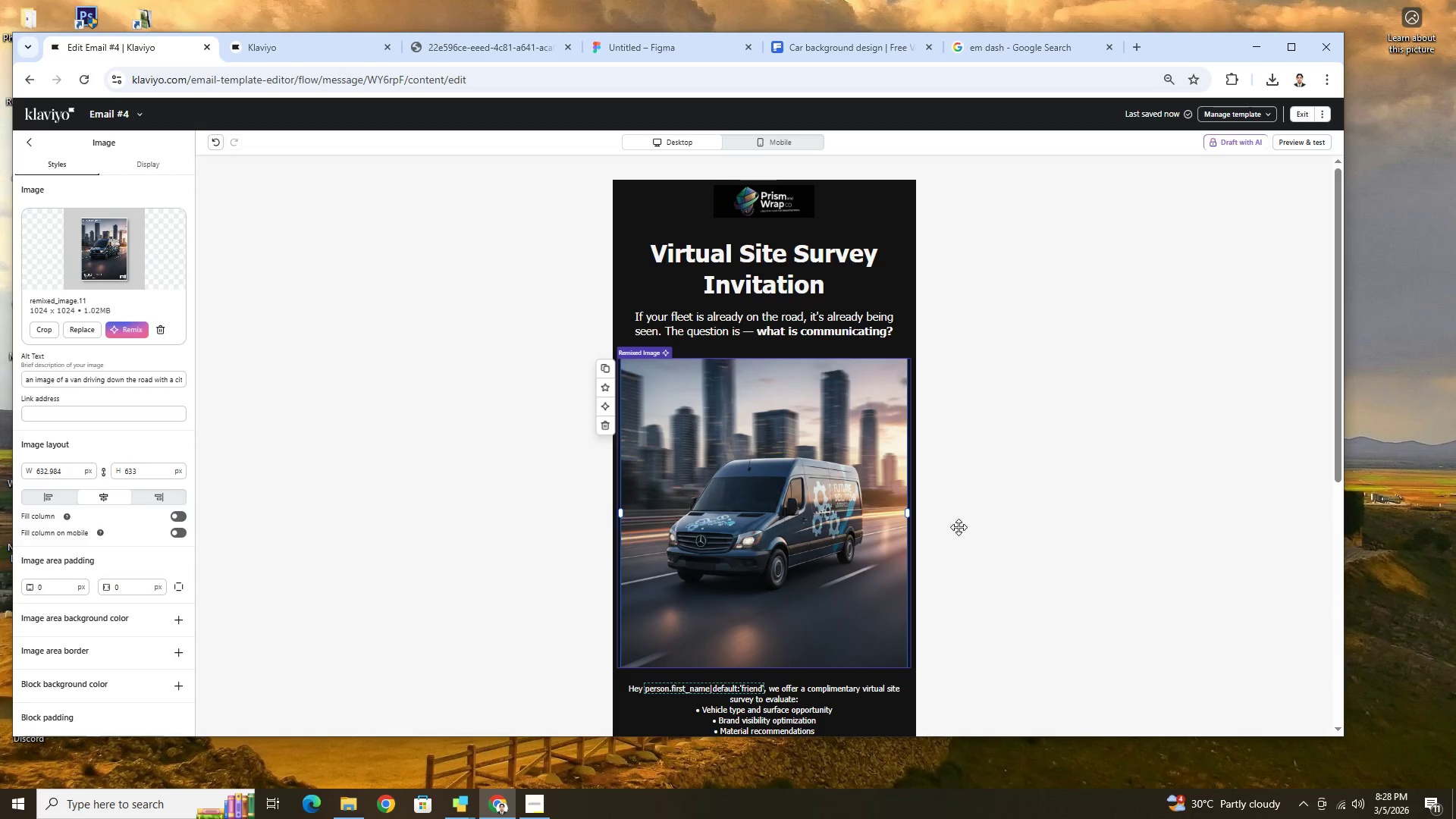 
scroll: coordinate [880, 610], scroll_direction: down, amount: 5.0
 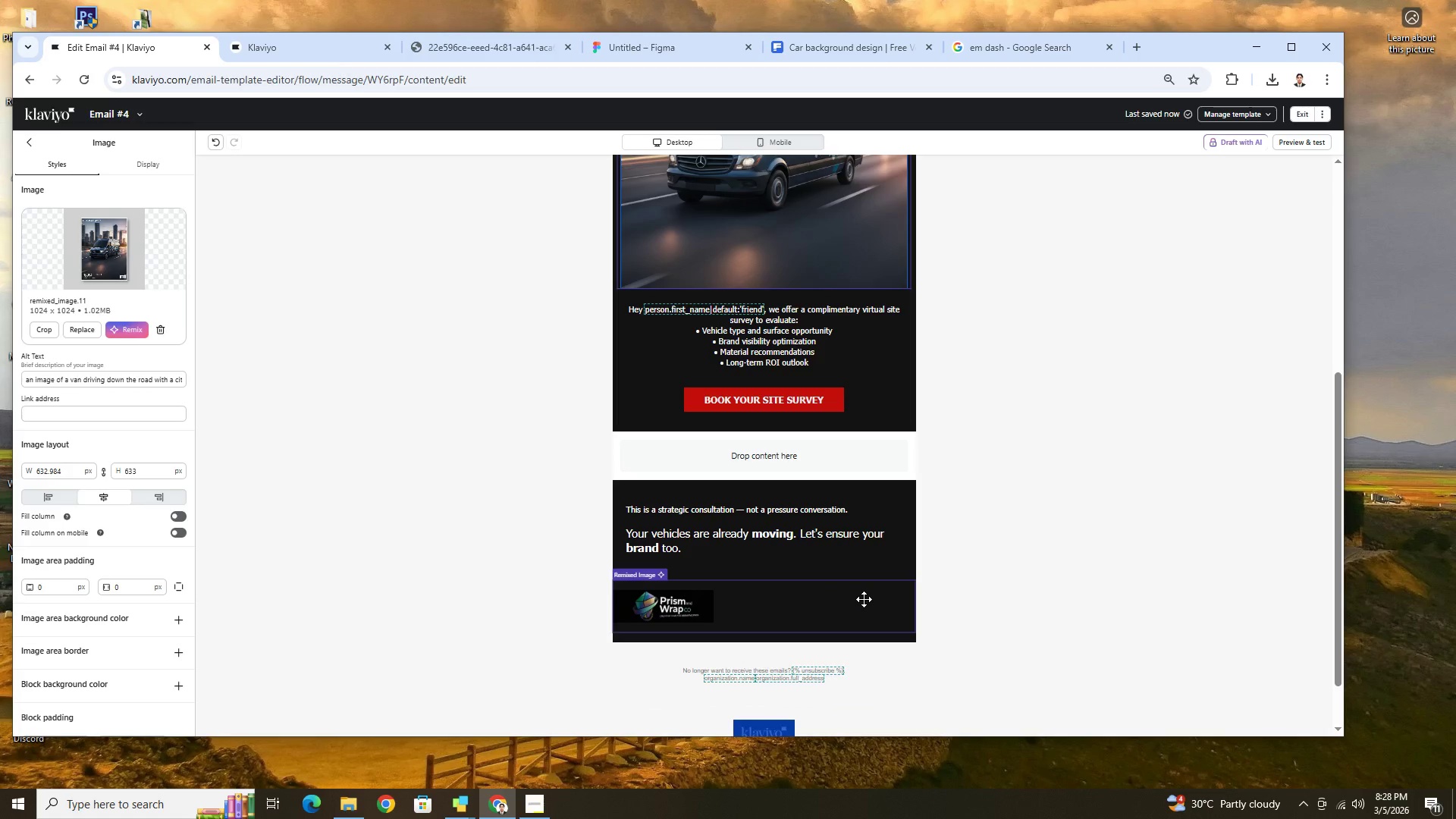 
scroll: coordinate [993, 483], scroll_direction: up, amount: 3.0
 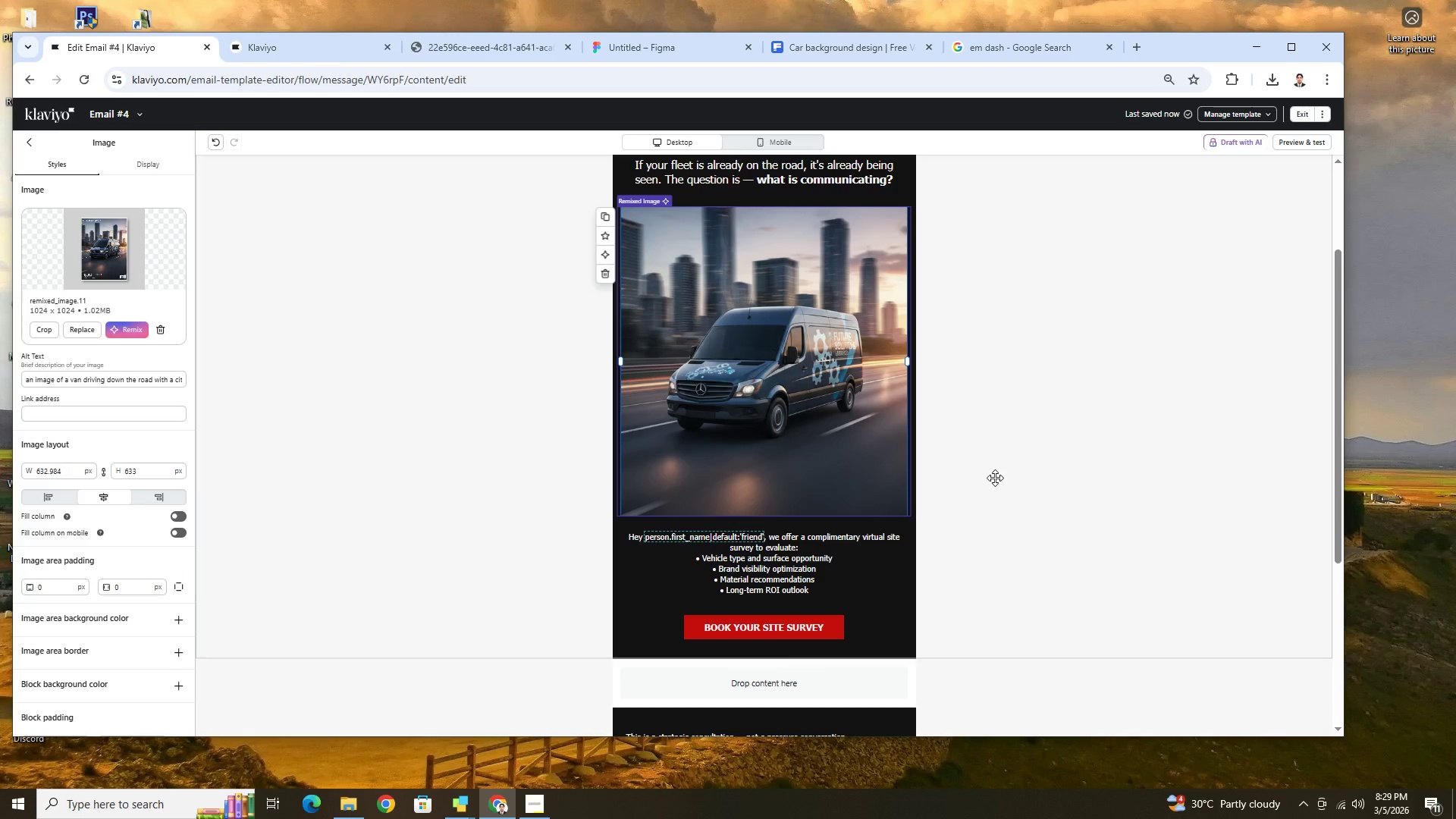 
wait(14.17)
 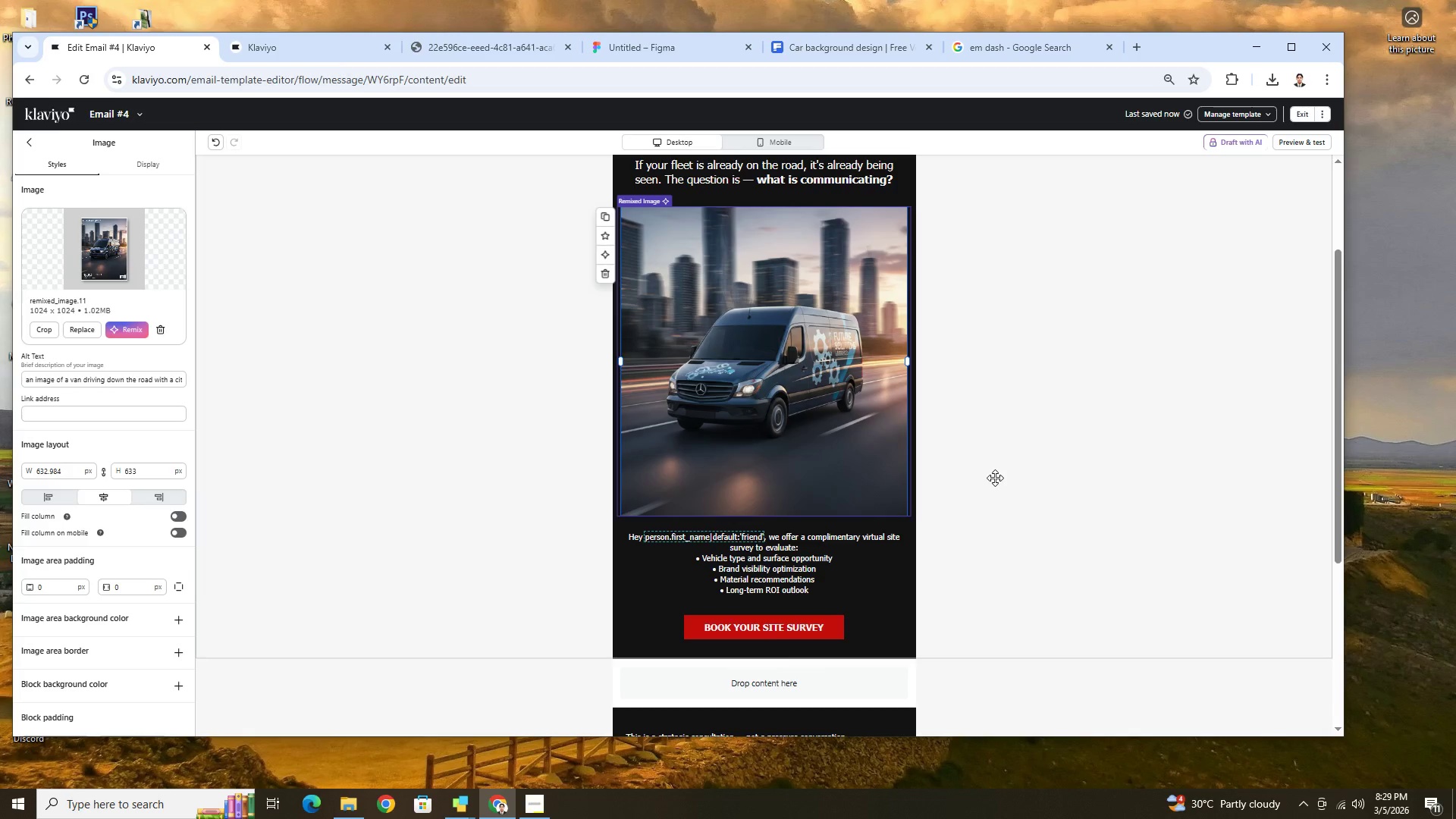 
left_click([997, 490])
 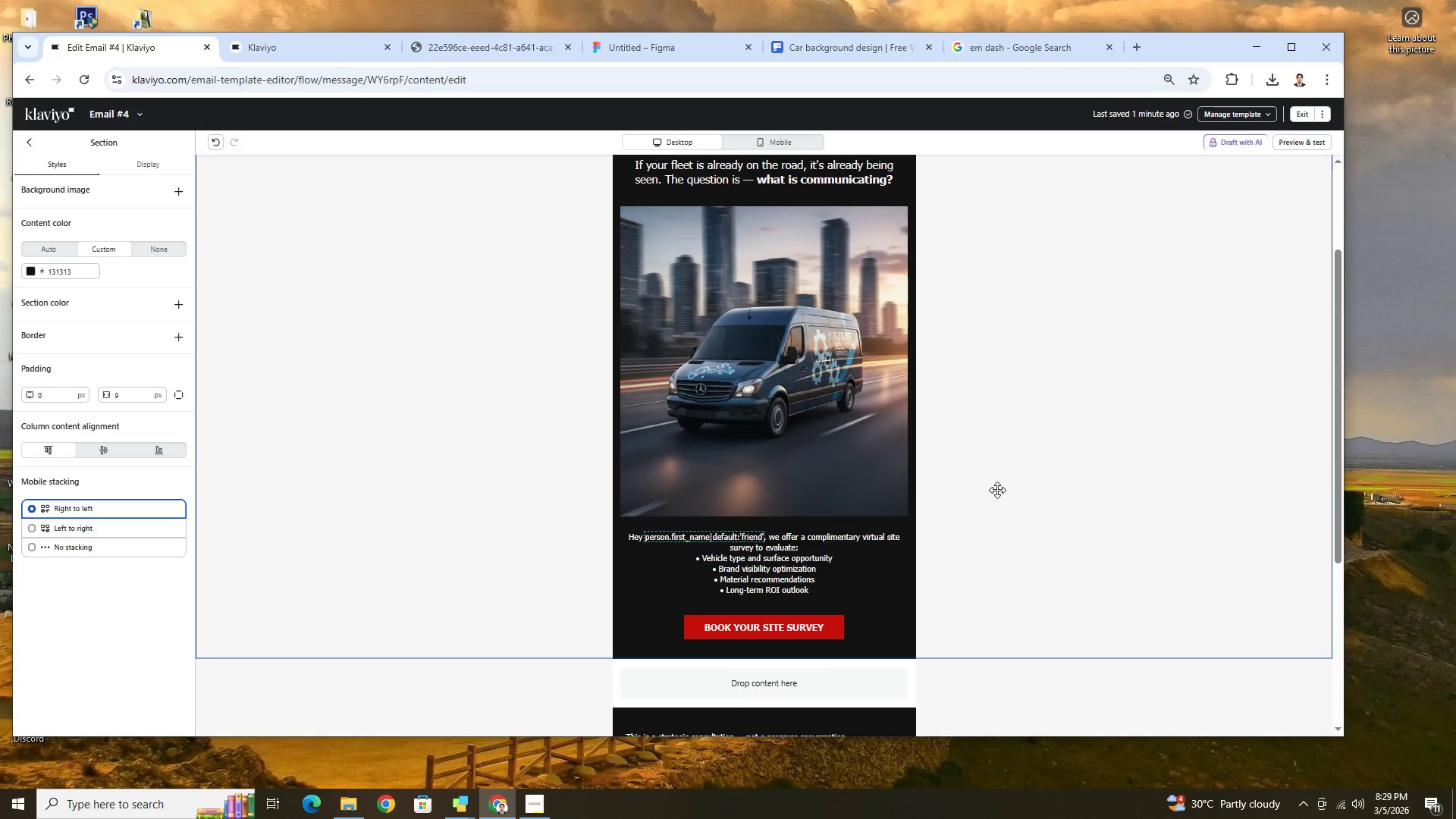 
scroll: coordinate [997, 490], scroll_direction: up, amount: 3.0
 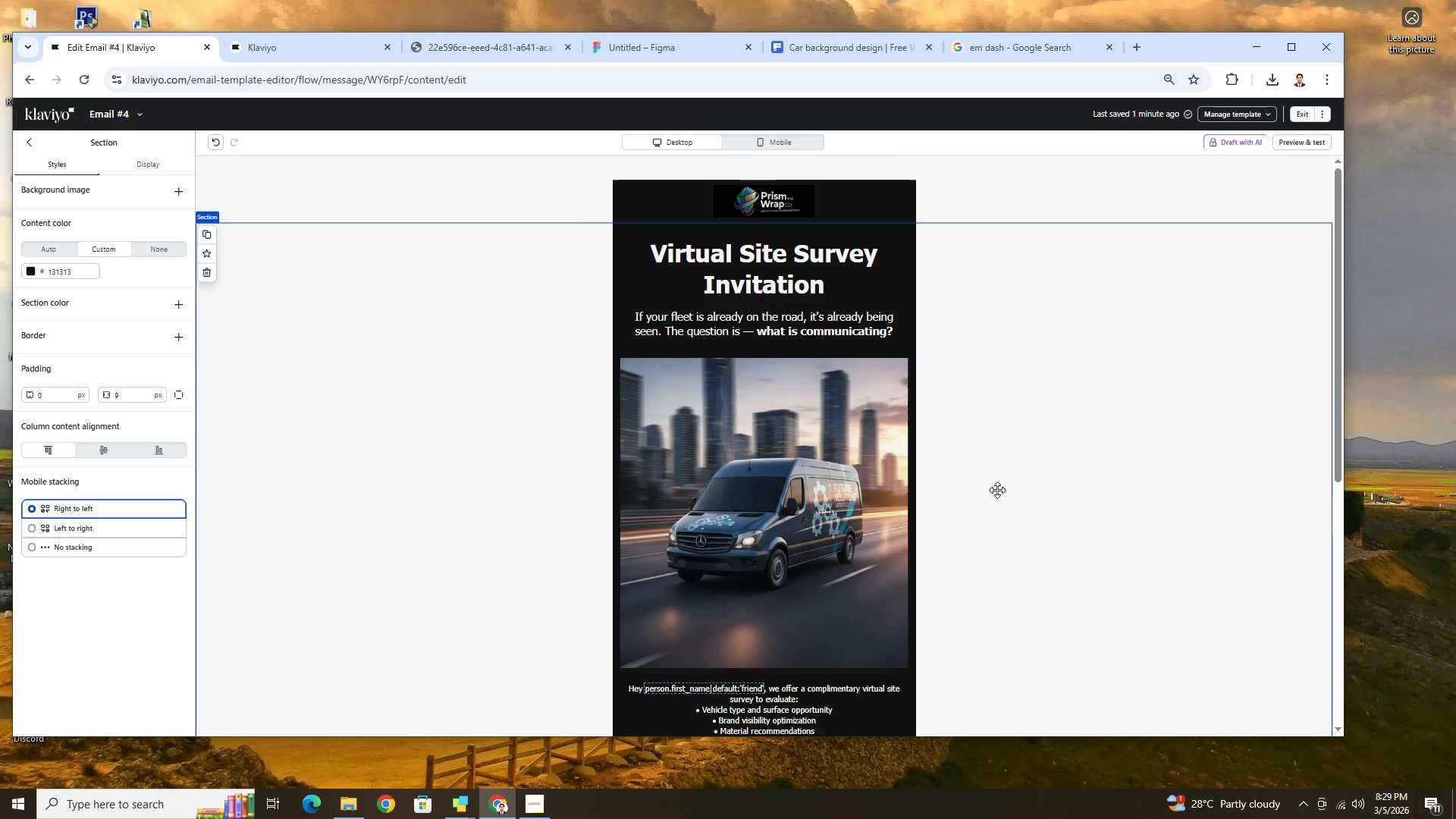 
scroll: coordinate [997, 490], scroll_direction: down, amount: 3.0
 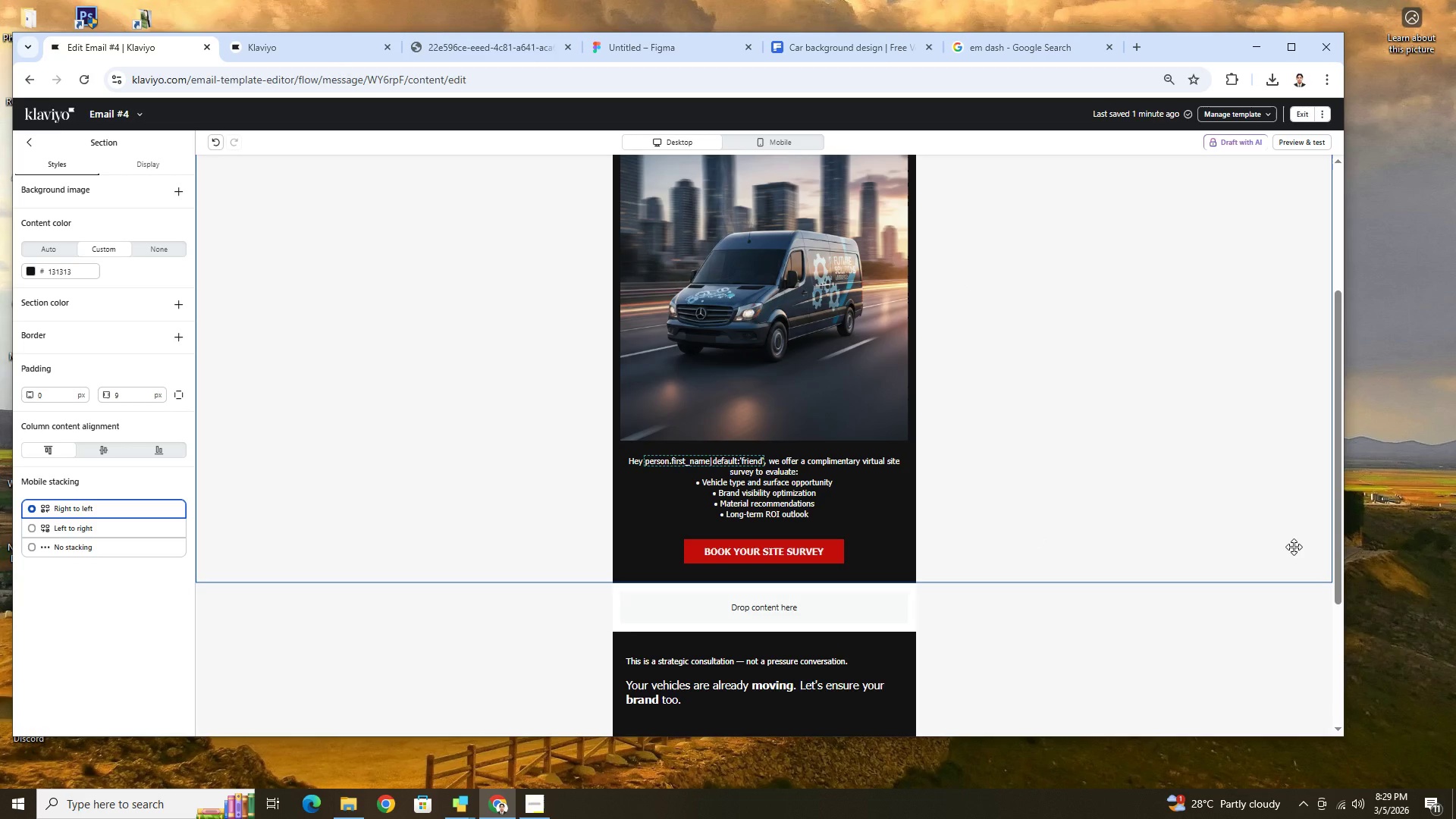 
wait(26.84)
 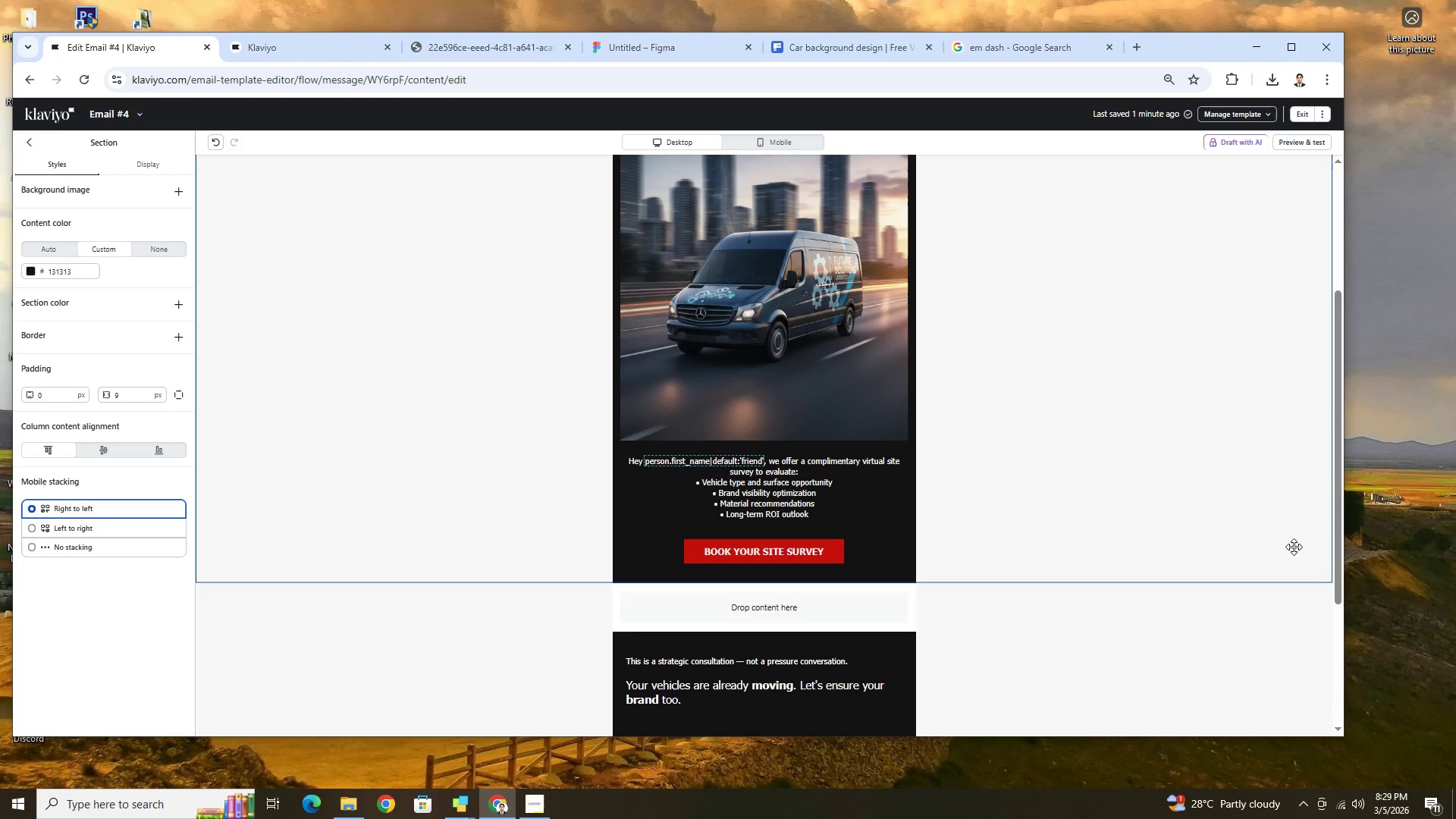 
scroll: coordinate [1028, 611], scroll_direction: down, amount: 4.0
 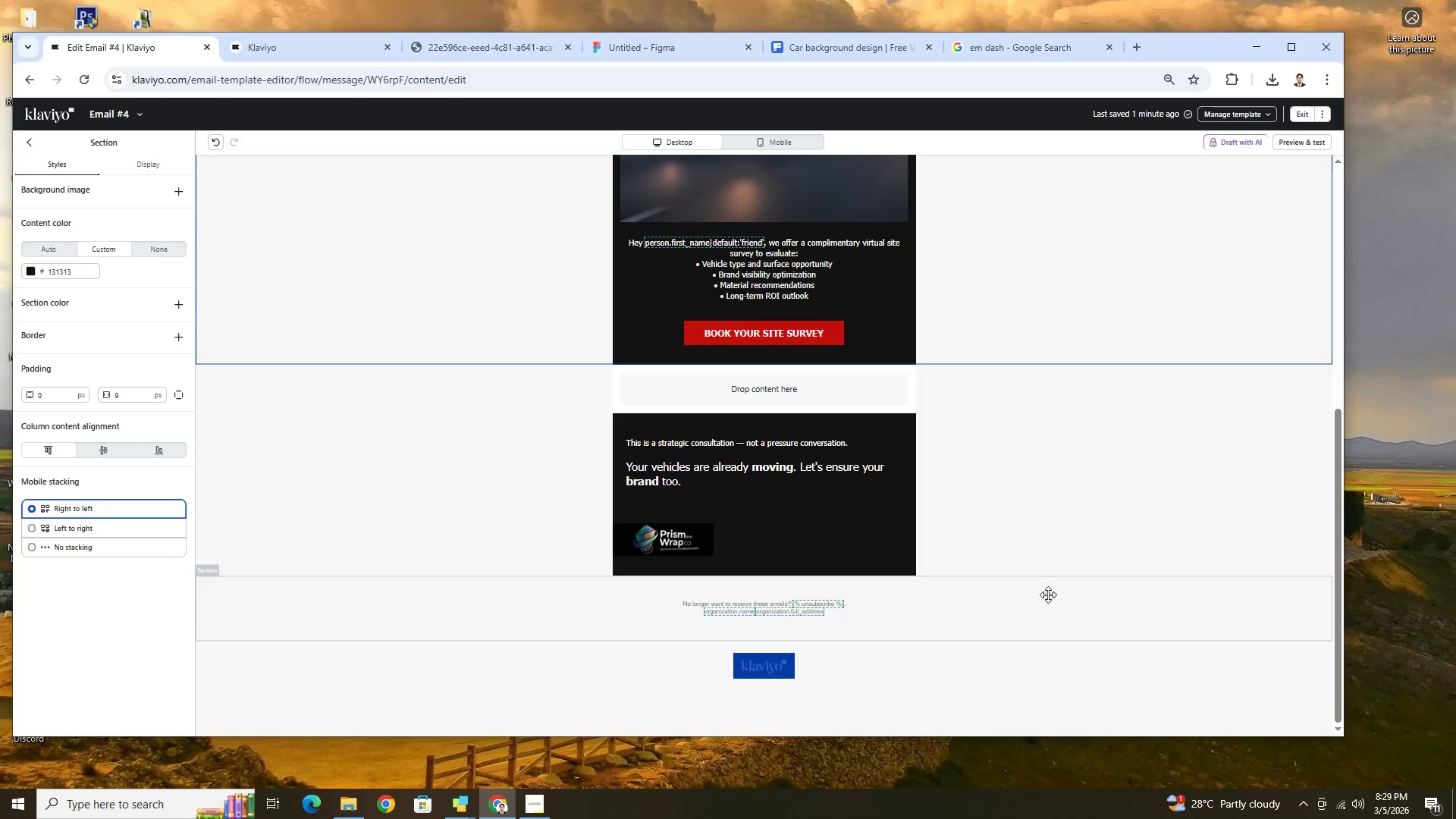 
scroll: coordinate [1050, 592], scroll_direction: up, amount: 5.0
 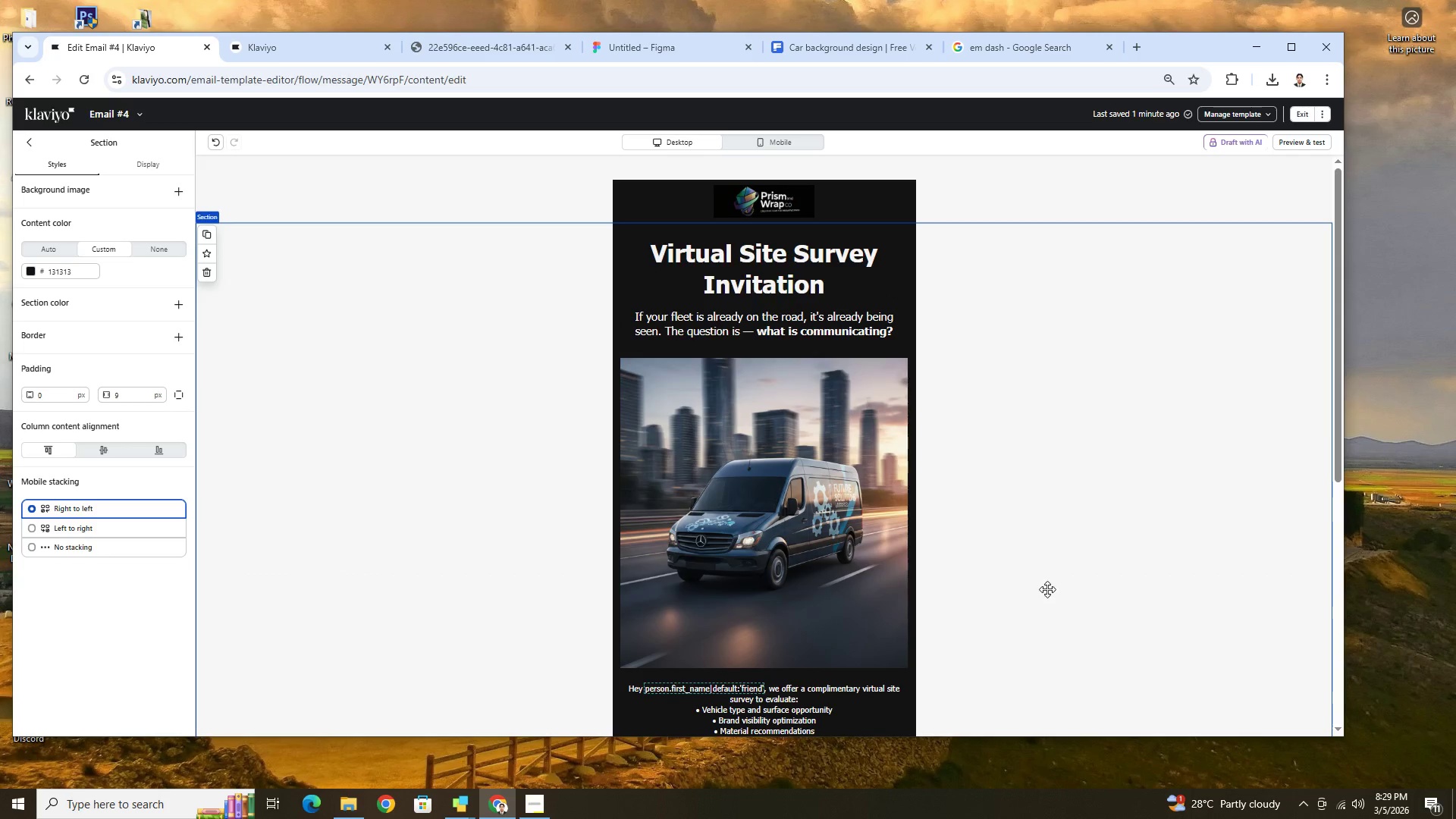 
left_click([856, 504])
 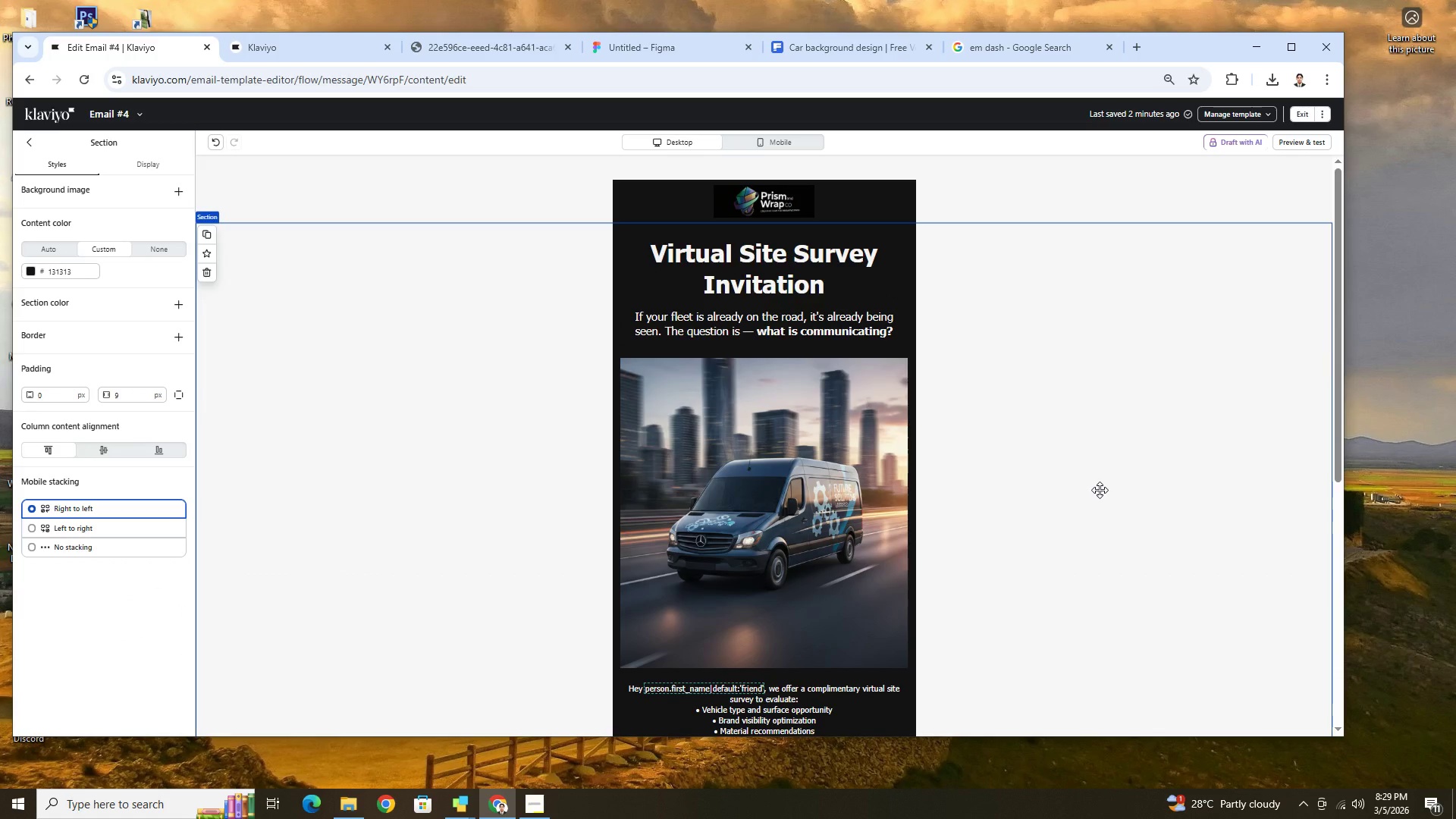 
scroll: coordinate [1100, 490], scroll_direction: down, amount: 3.0
 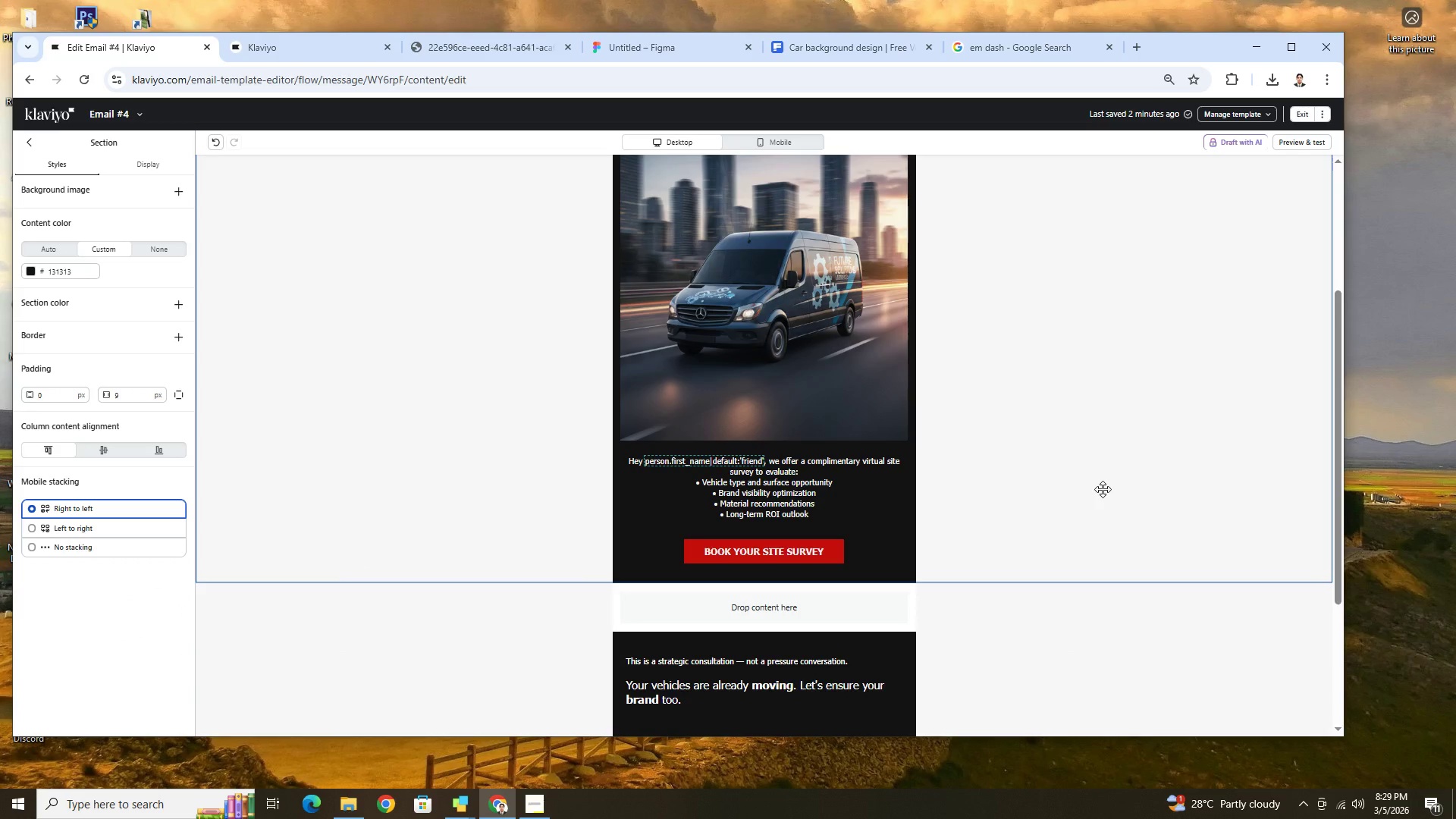 
scroll: coordinate [1103, 489], scroll_direction: up, amount: 3.0
 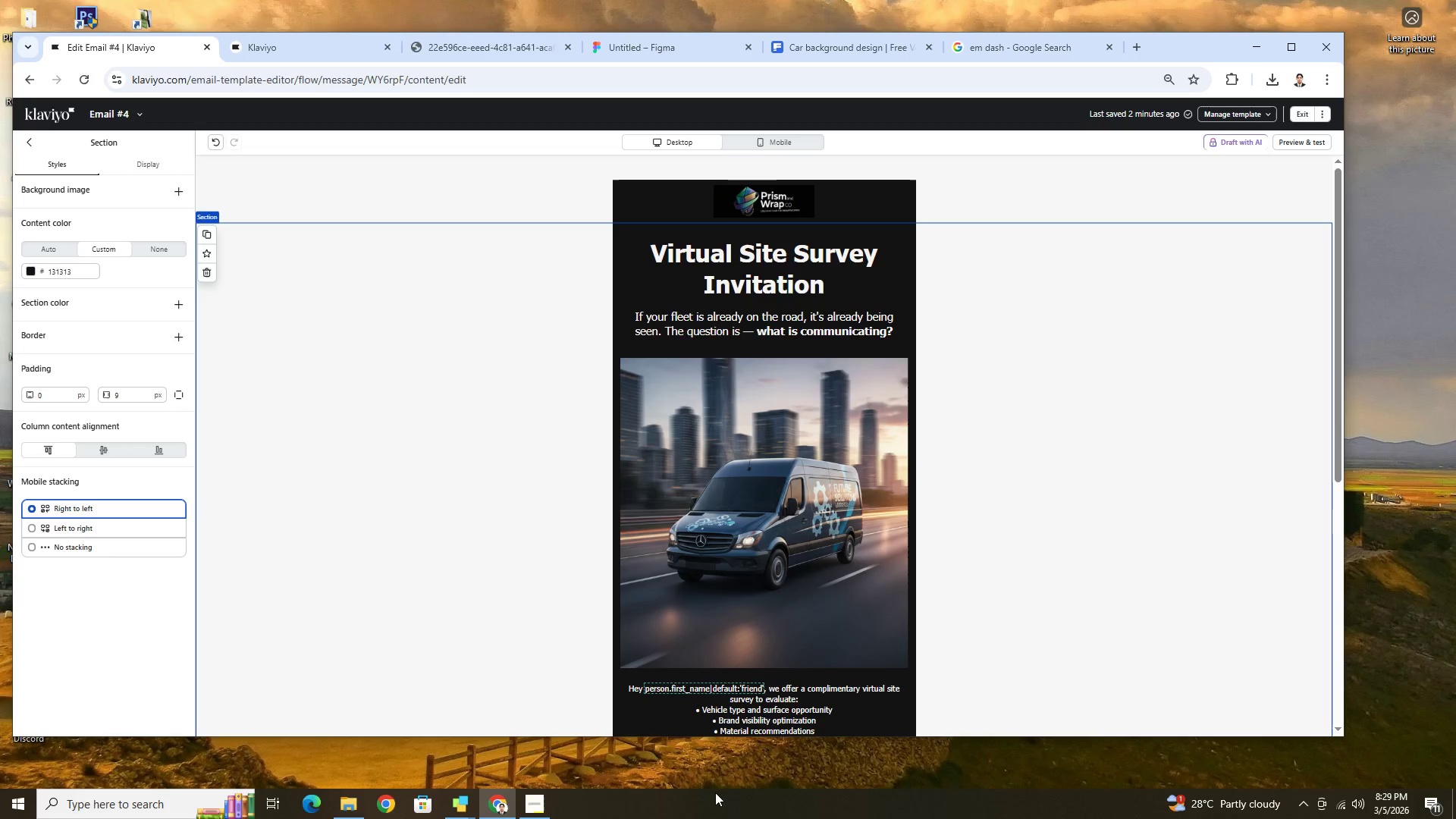 
wait(6.28)
 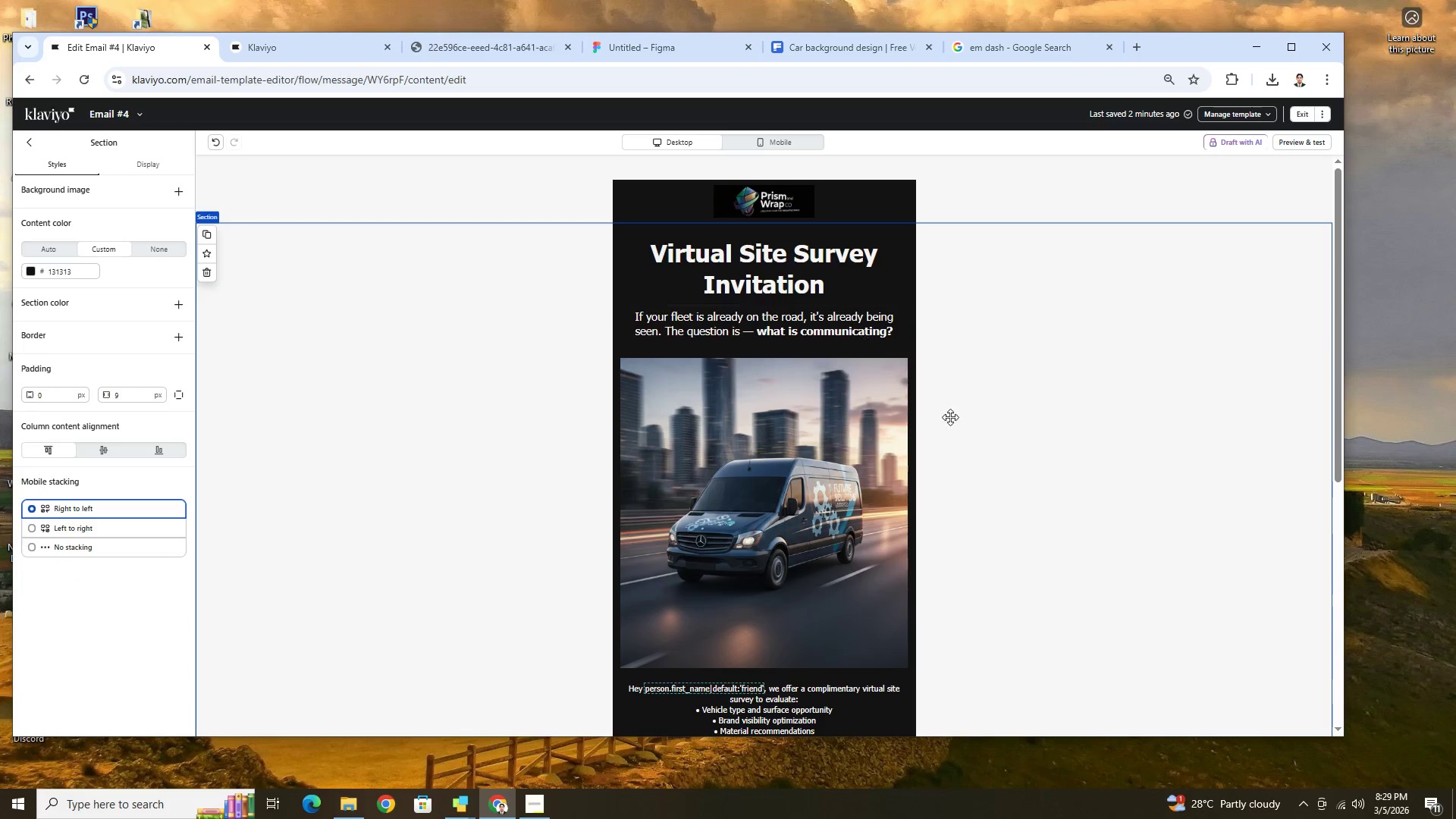 
left_click([356, 805])
 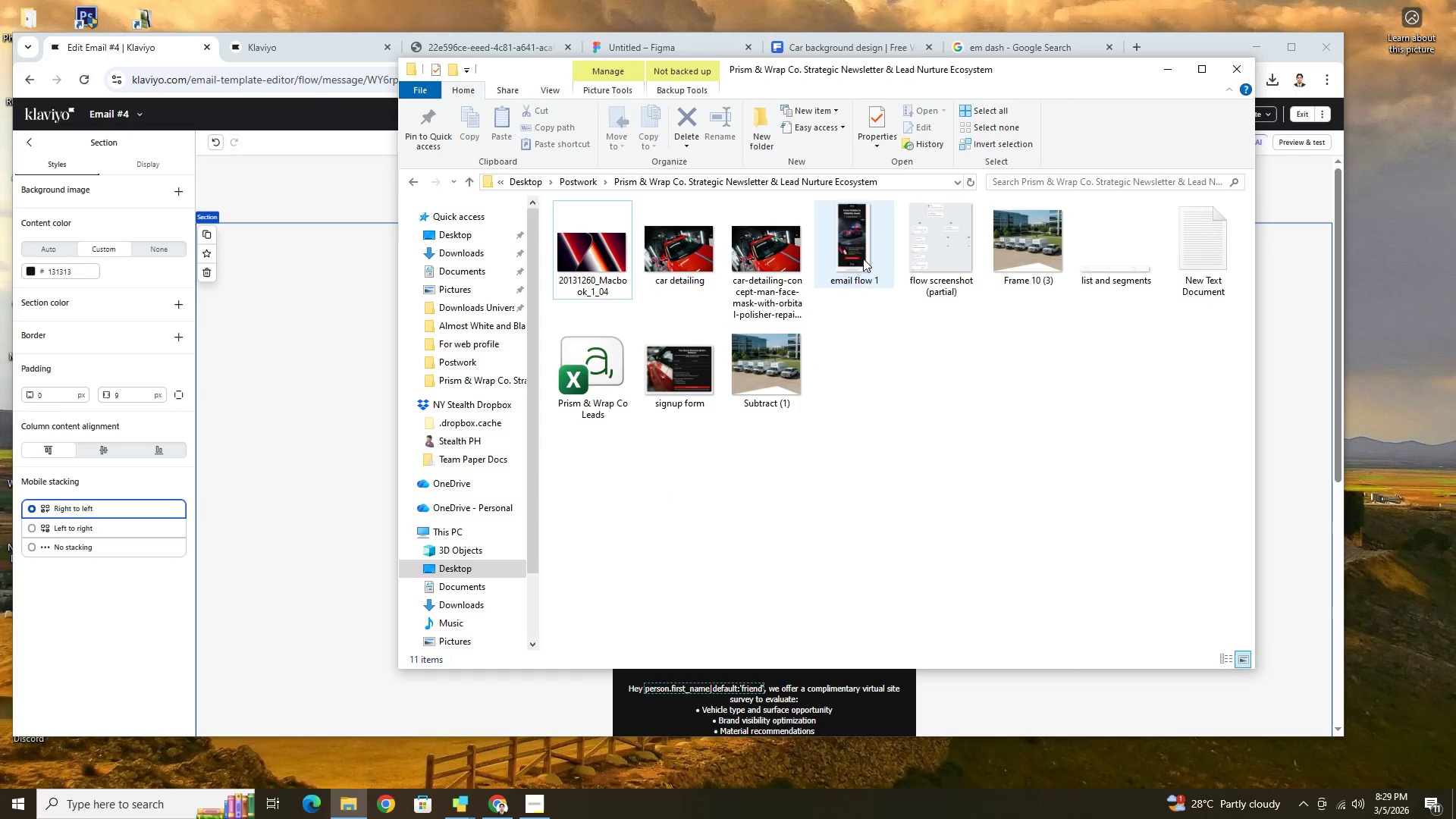 
double_click([854, 243])
 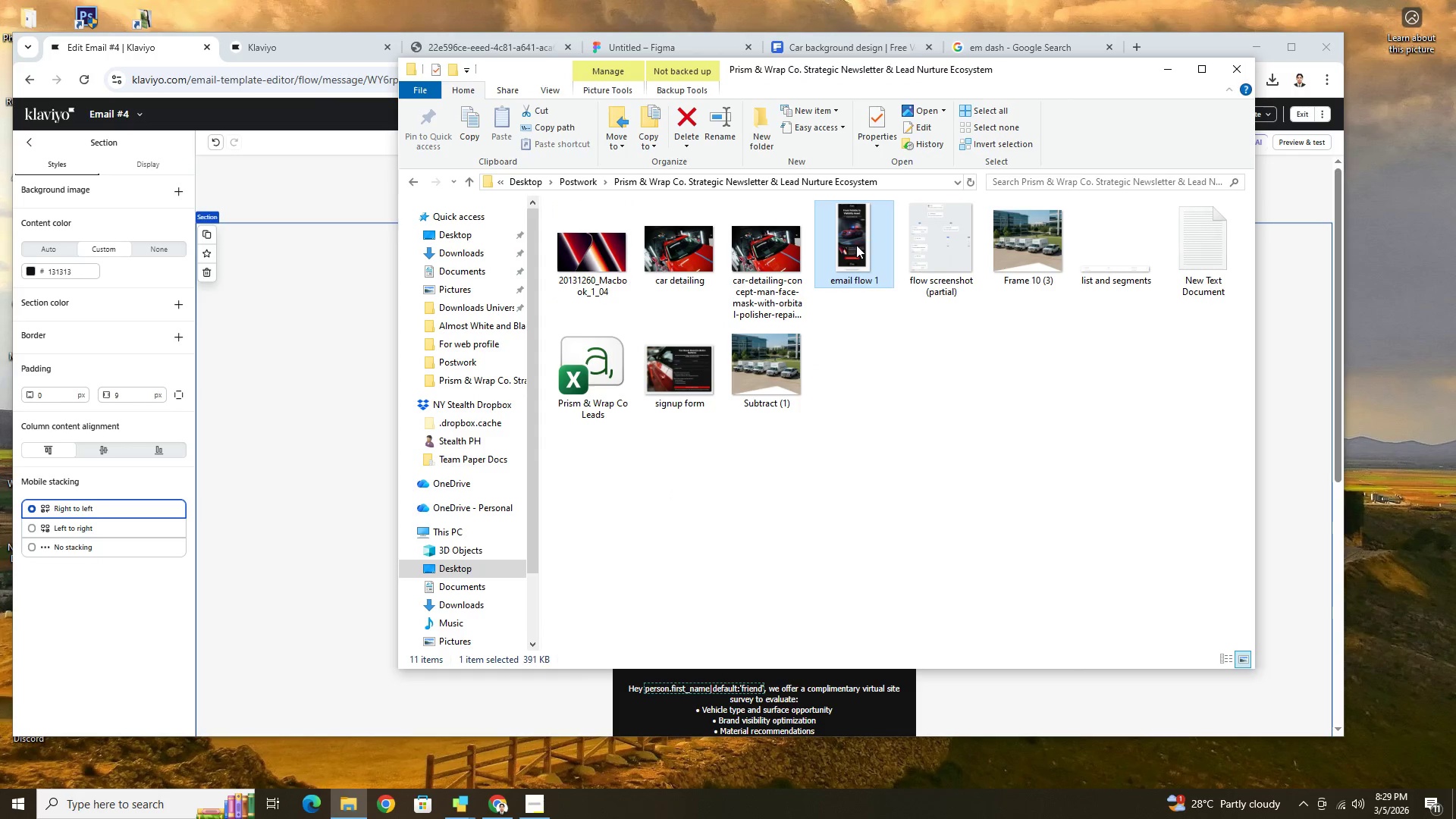 
double_click([856, 245])
 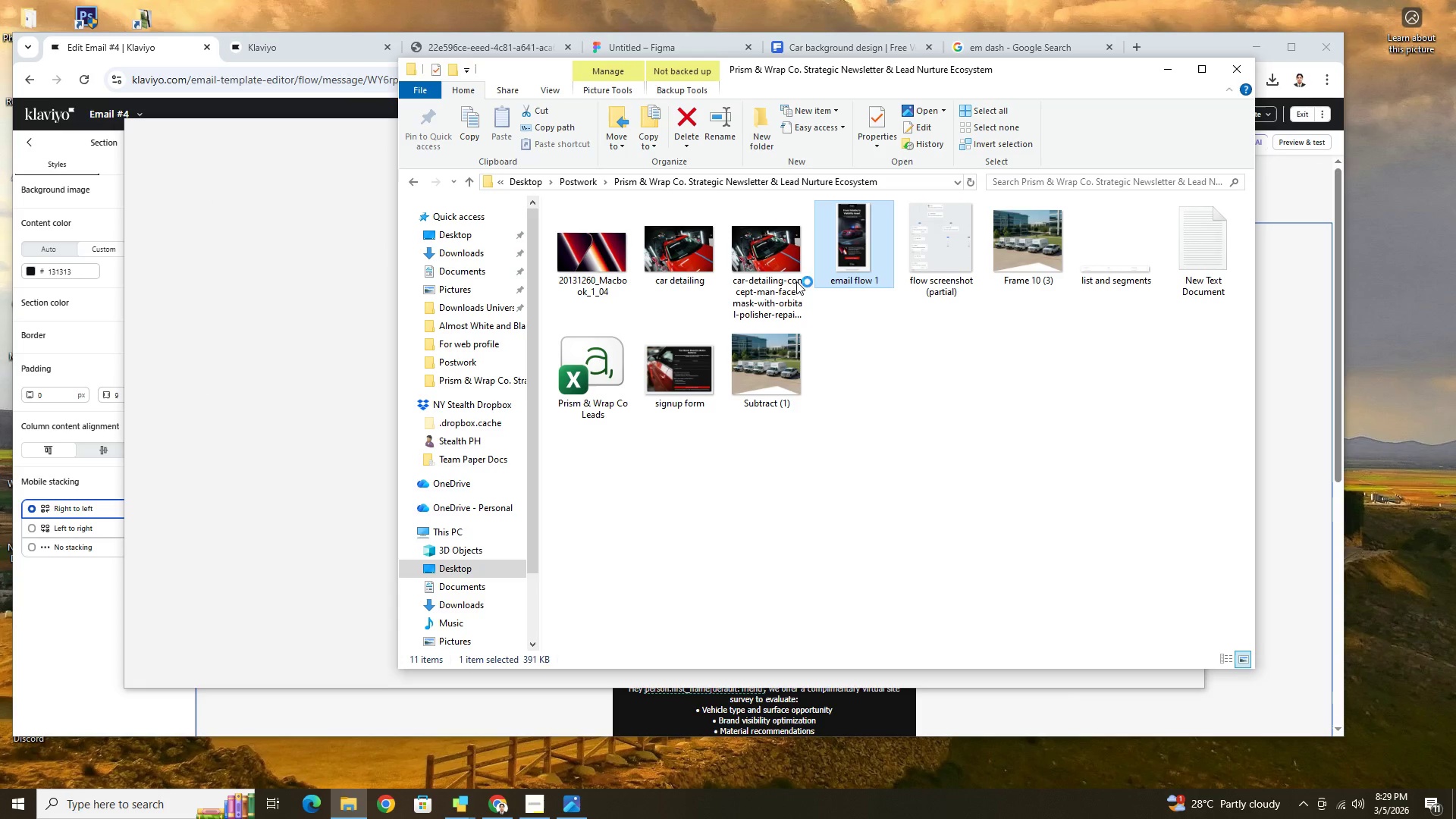 
left_click([339, 430])
 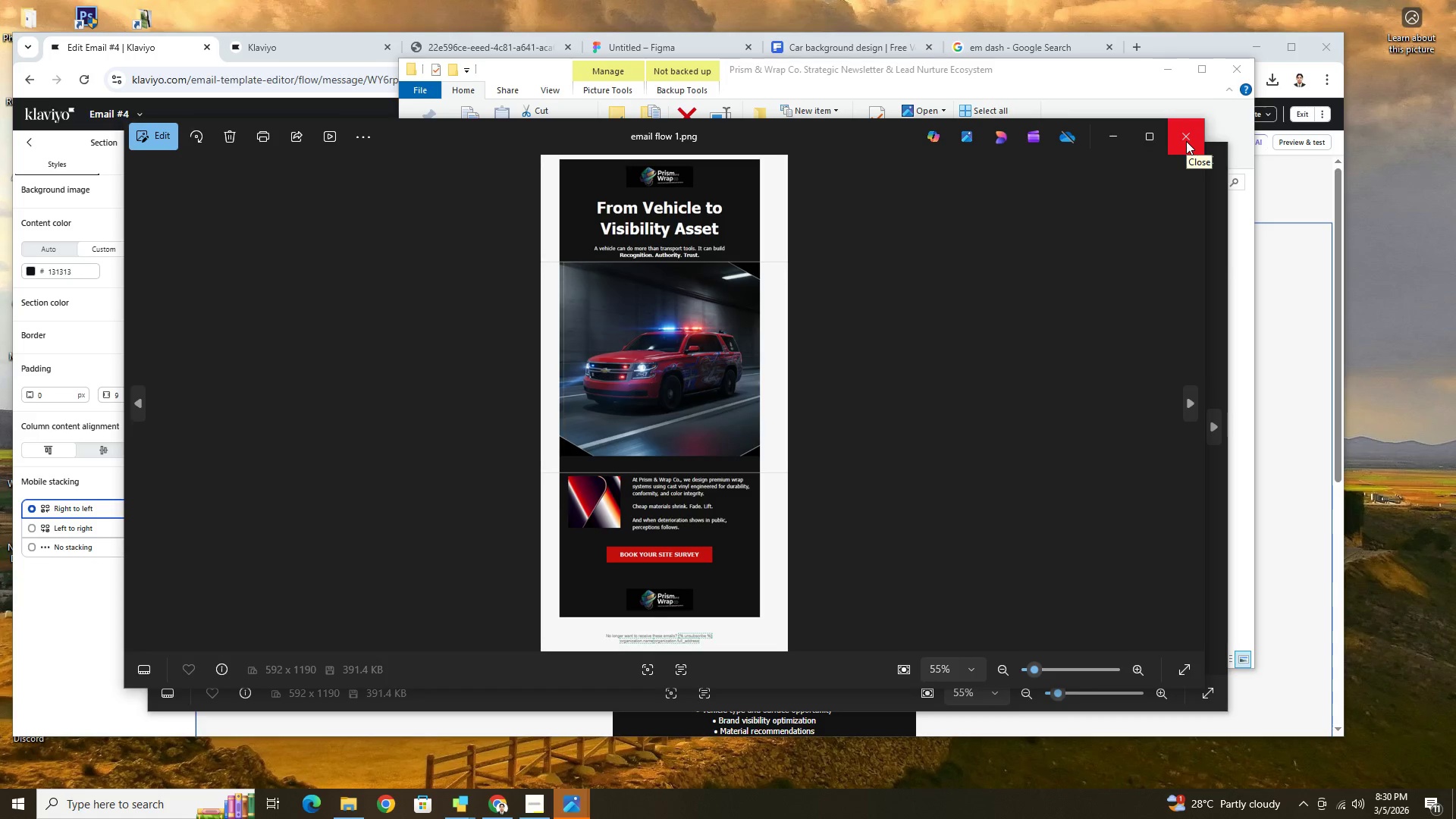 
wait(9.12)
 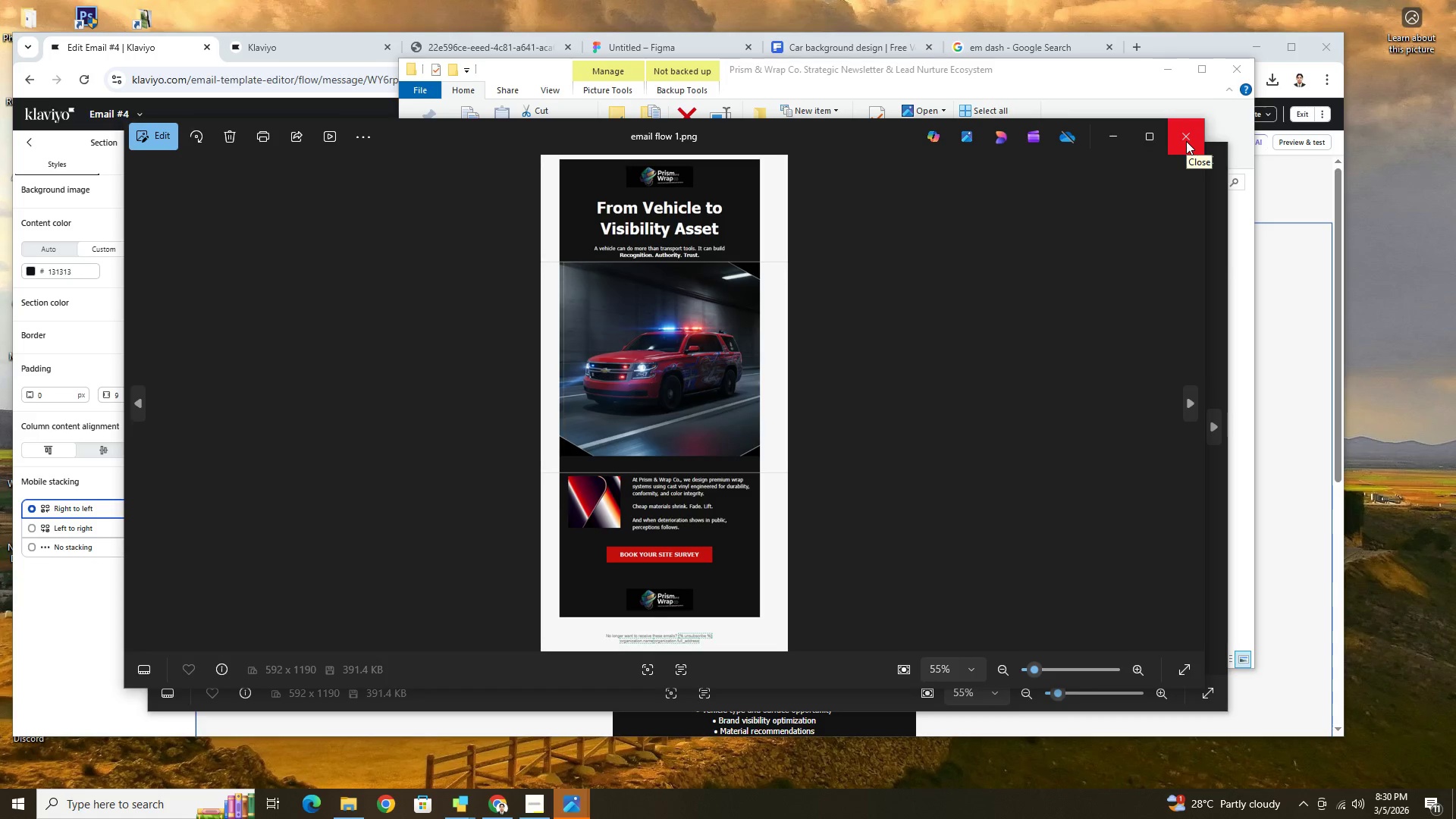 
left_click([1187, 141])
 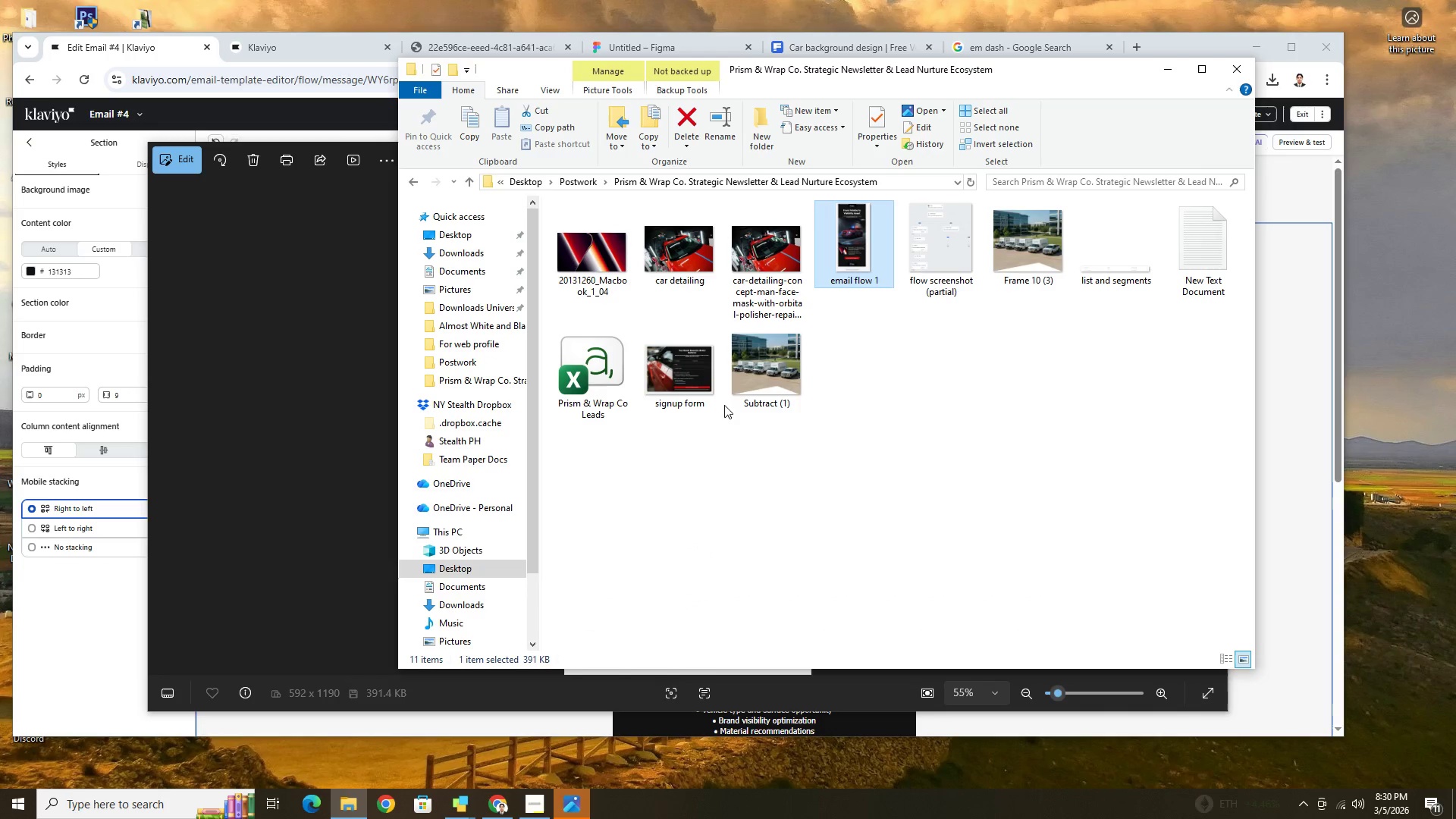 
left_click([701, 367])
 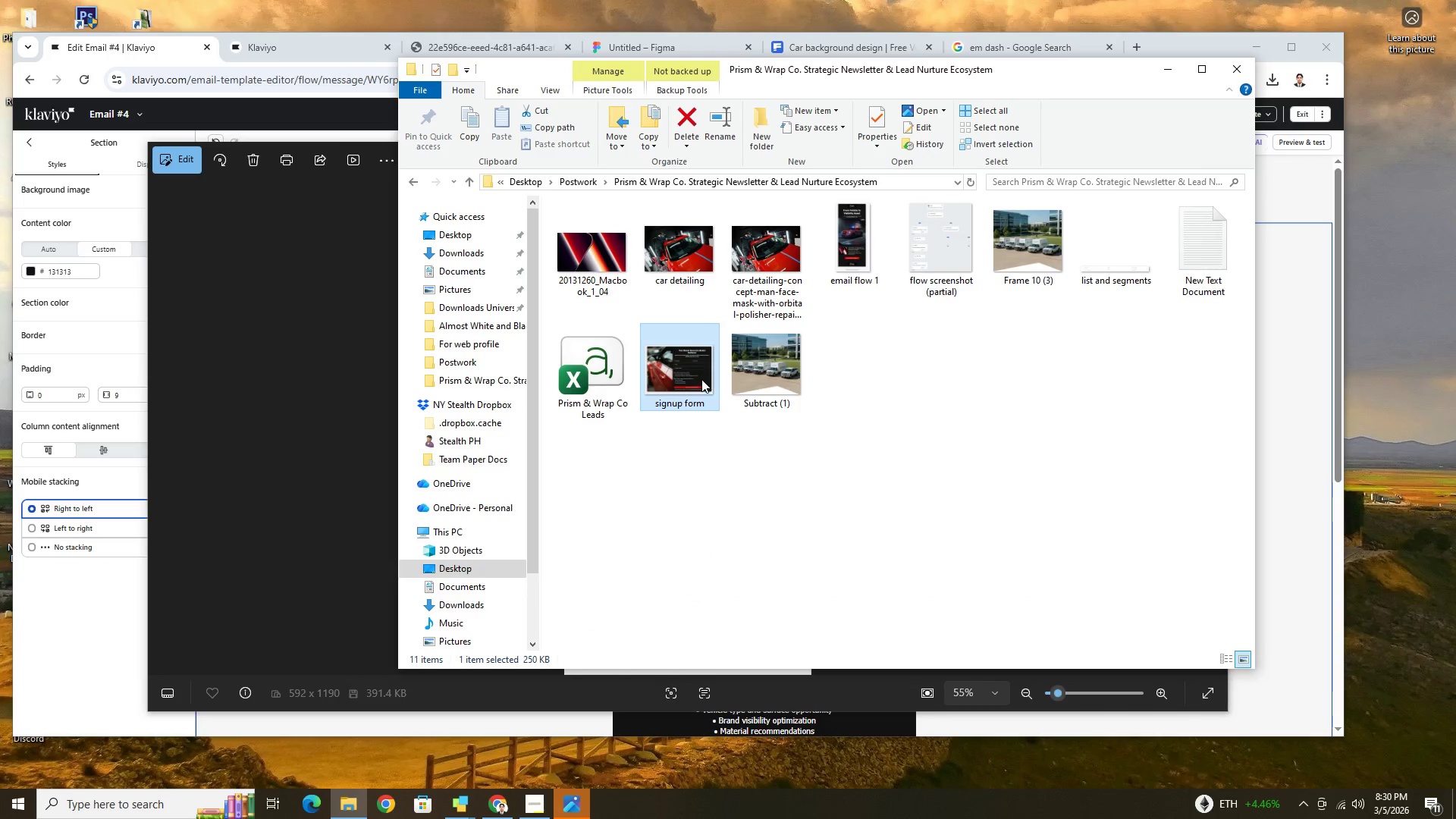 
double_click([701, 379])
 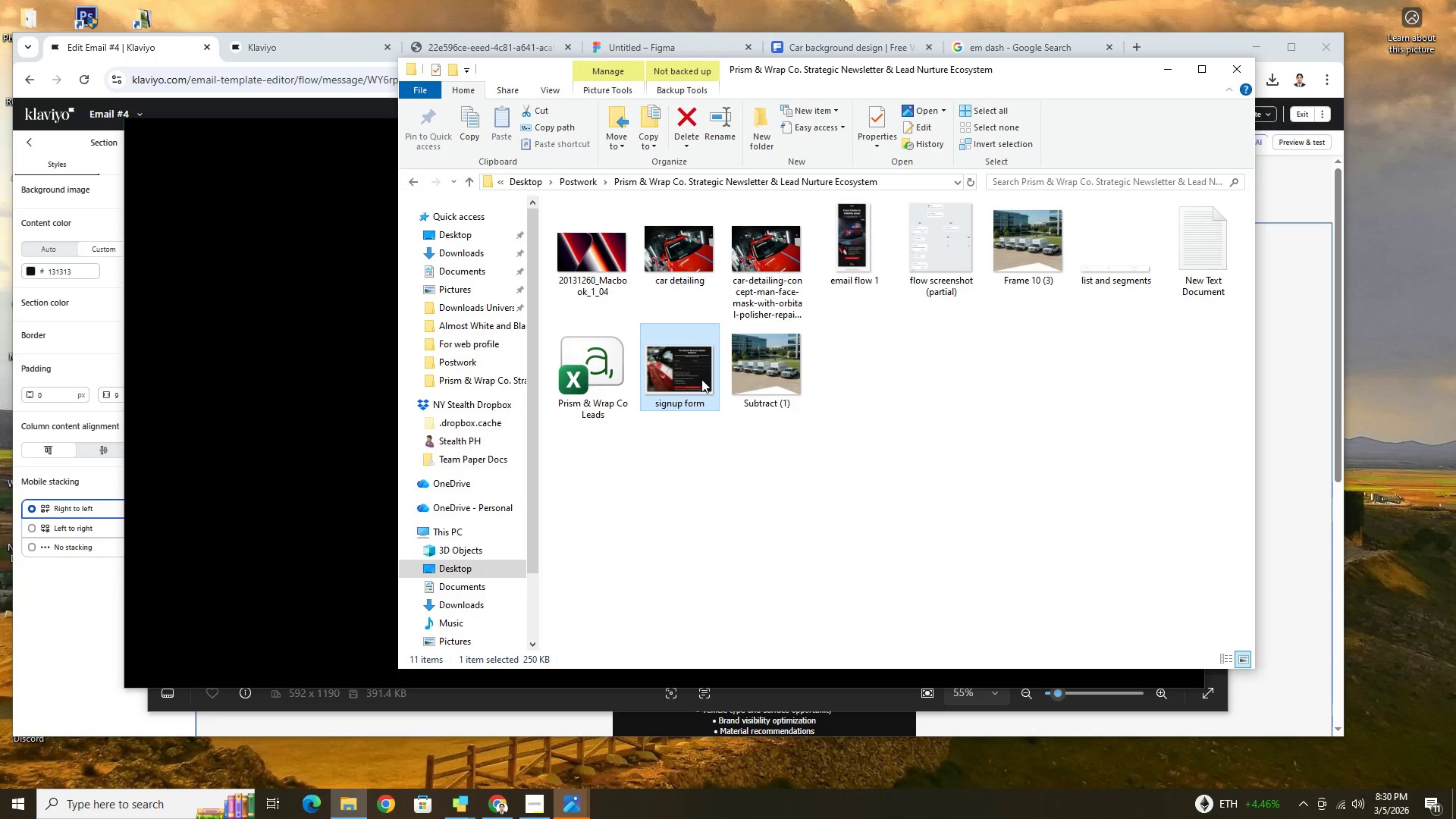 
left_click([238, 428])
 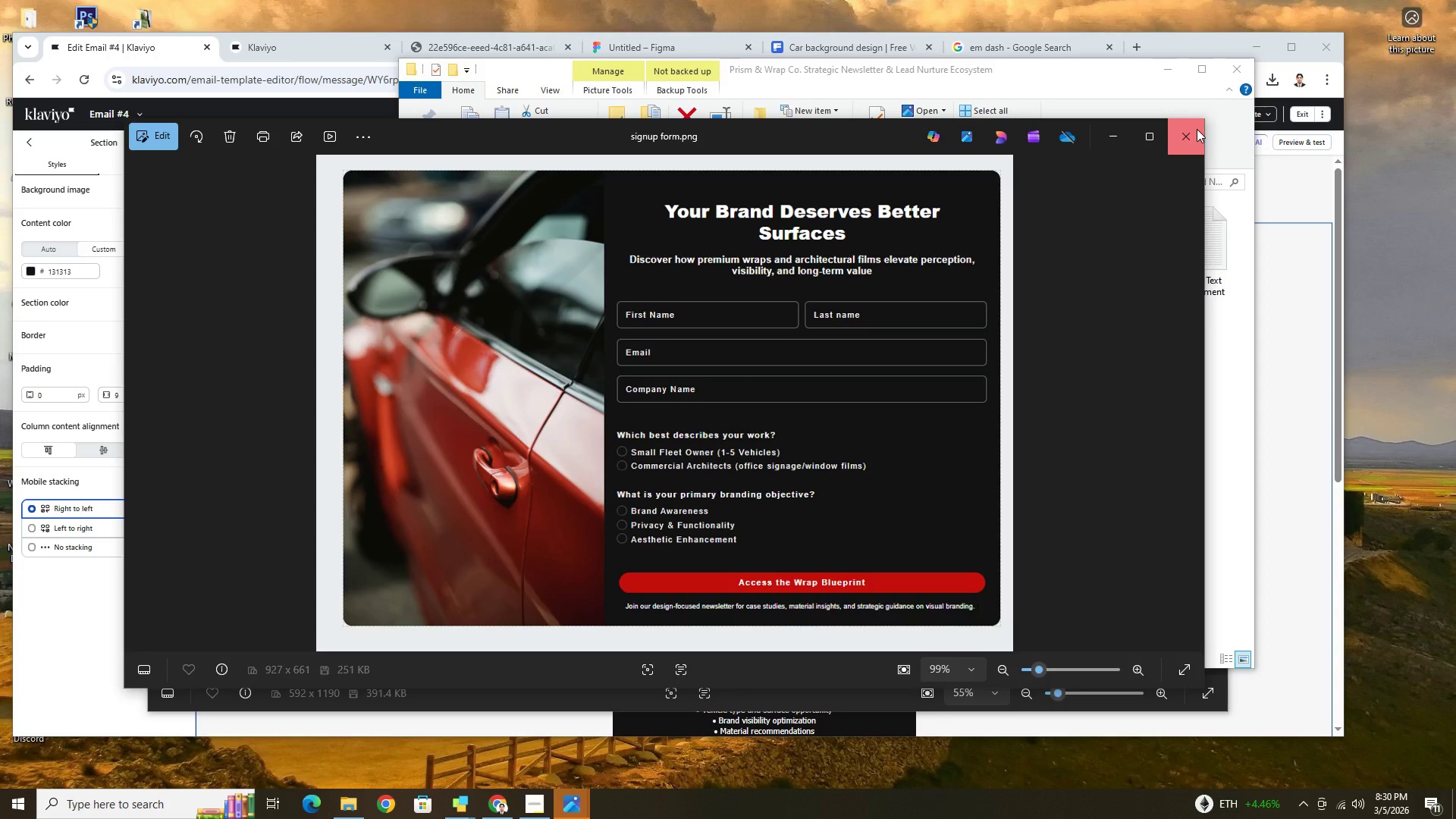 
wait(7.74)
 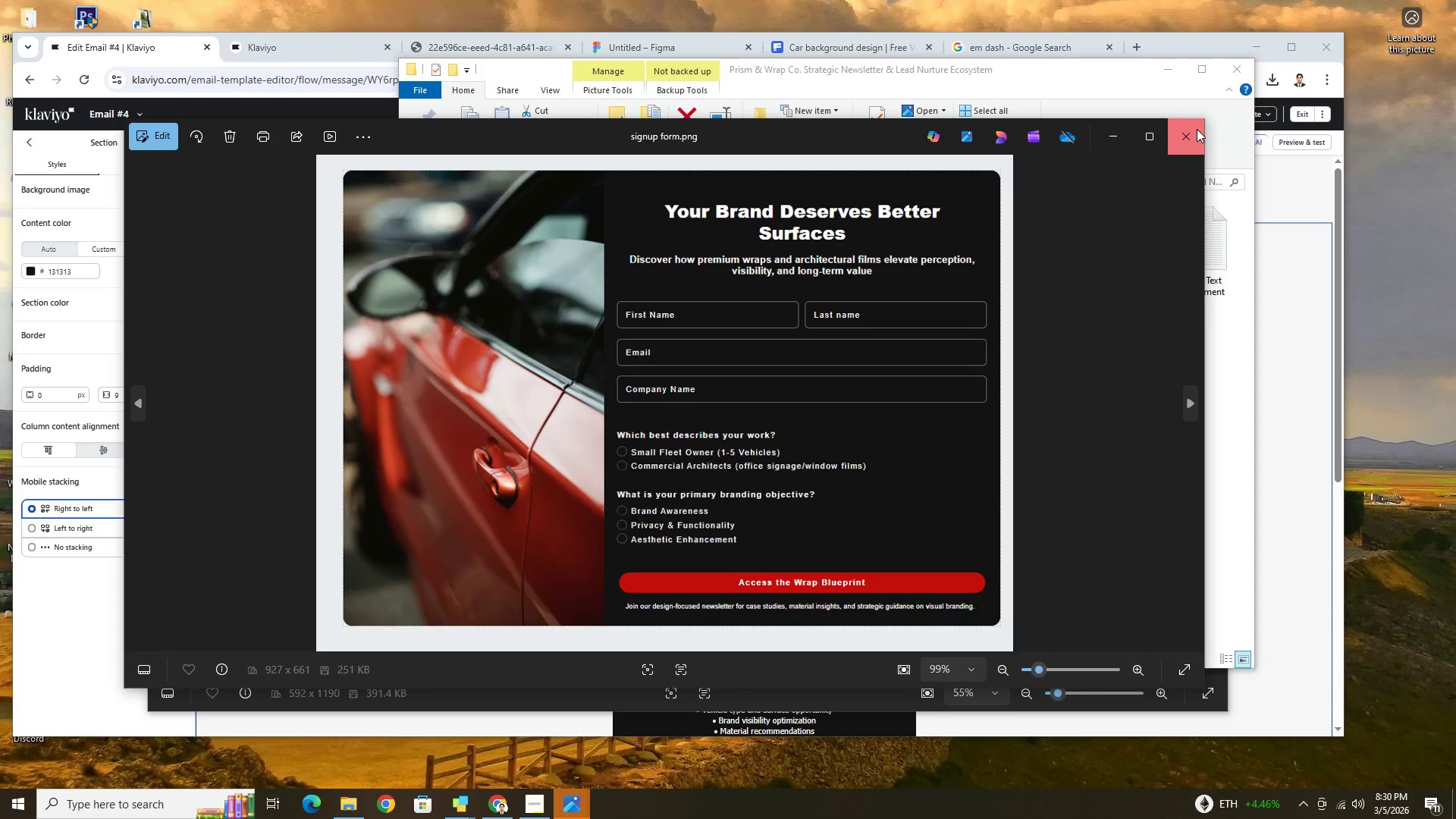 
left_click([1197, 129])
 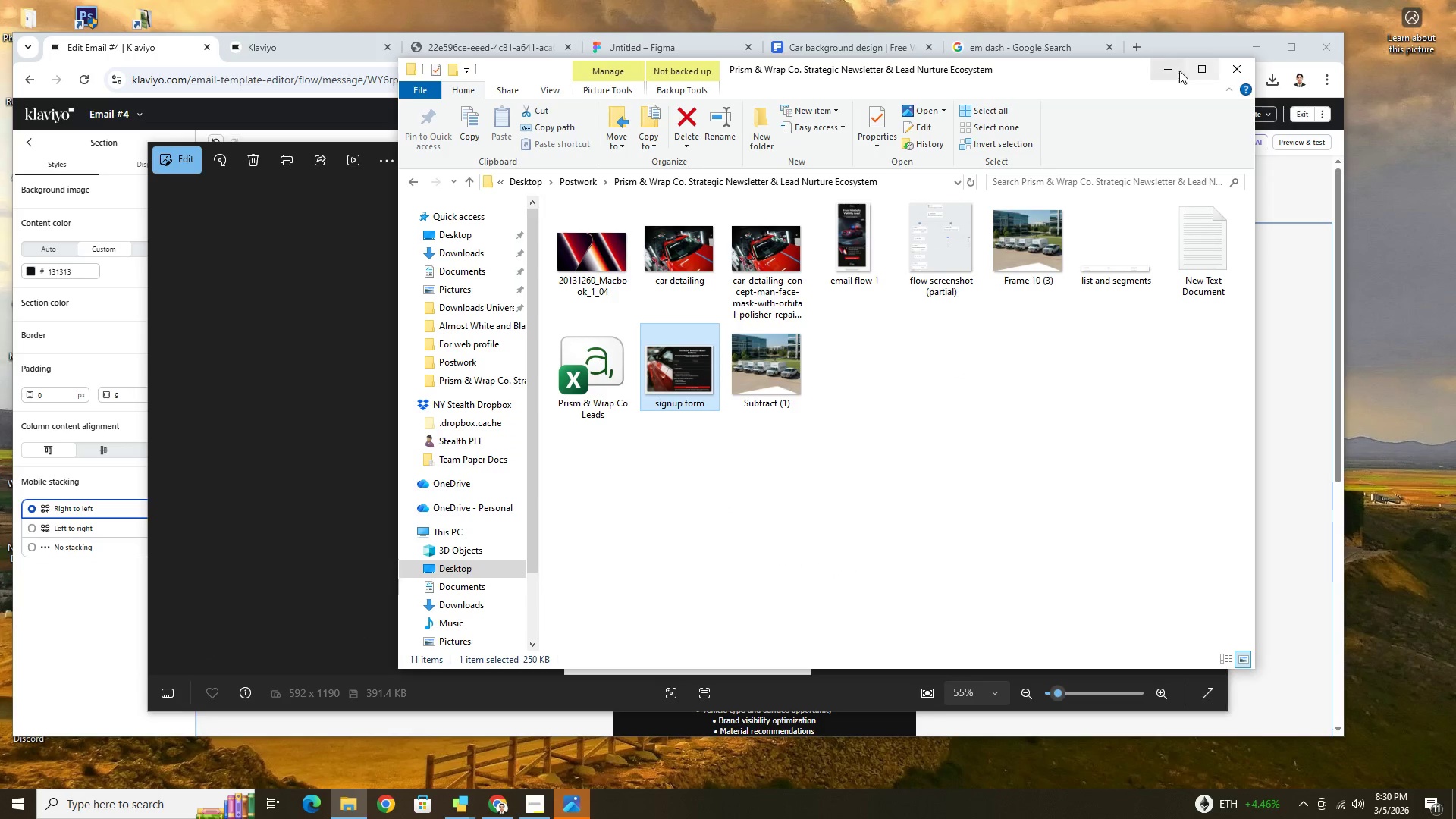 
left_click([1178, 69])
 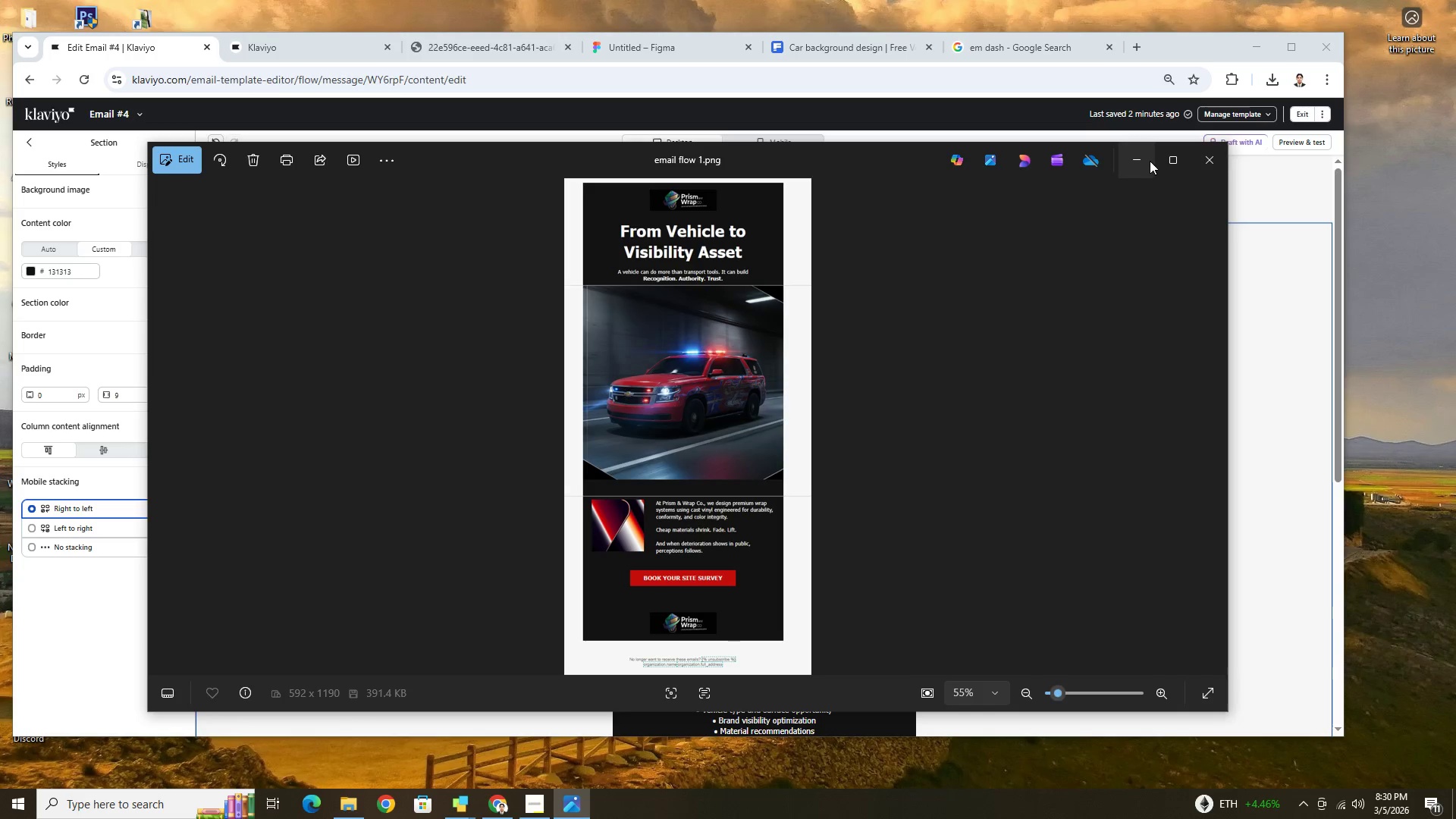 
left_click([1150, 160])
 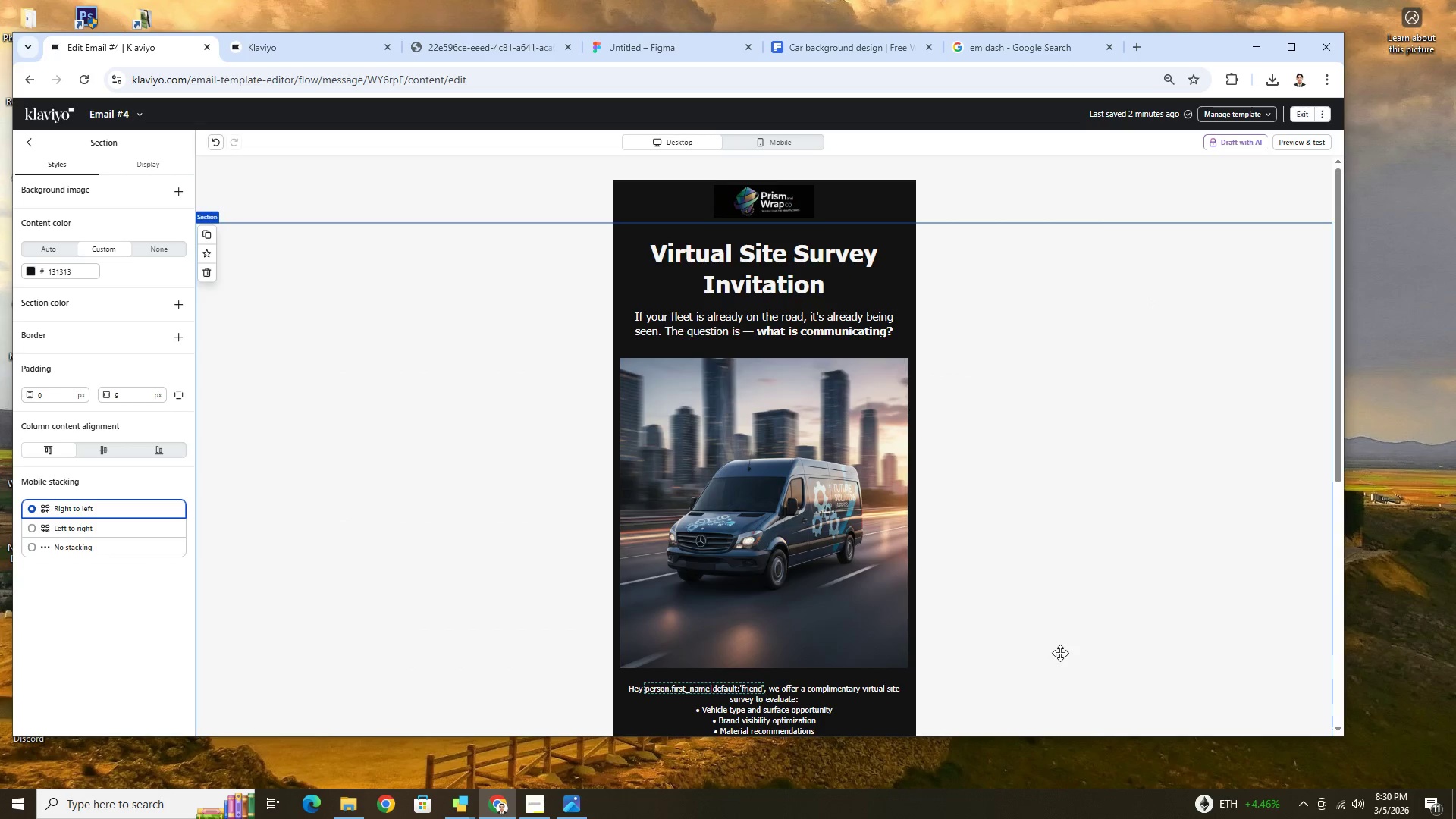 
scroll: coordinate [1068, 647], scroll_direction: down, amount: 1.0
 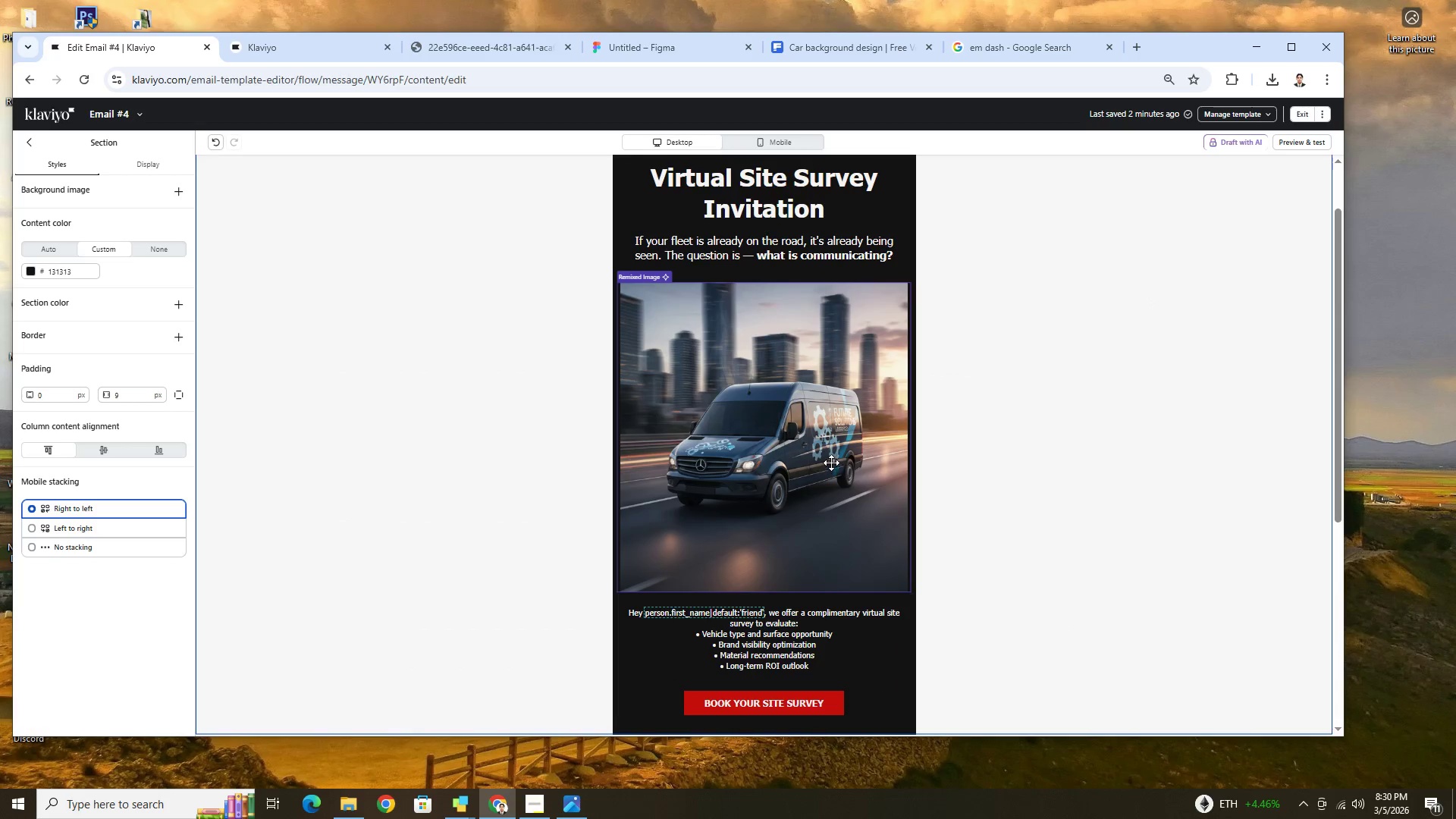 
double_click([1200, 420])
 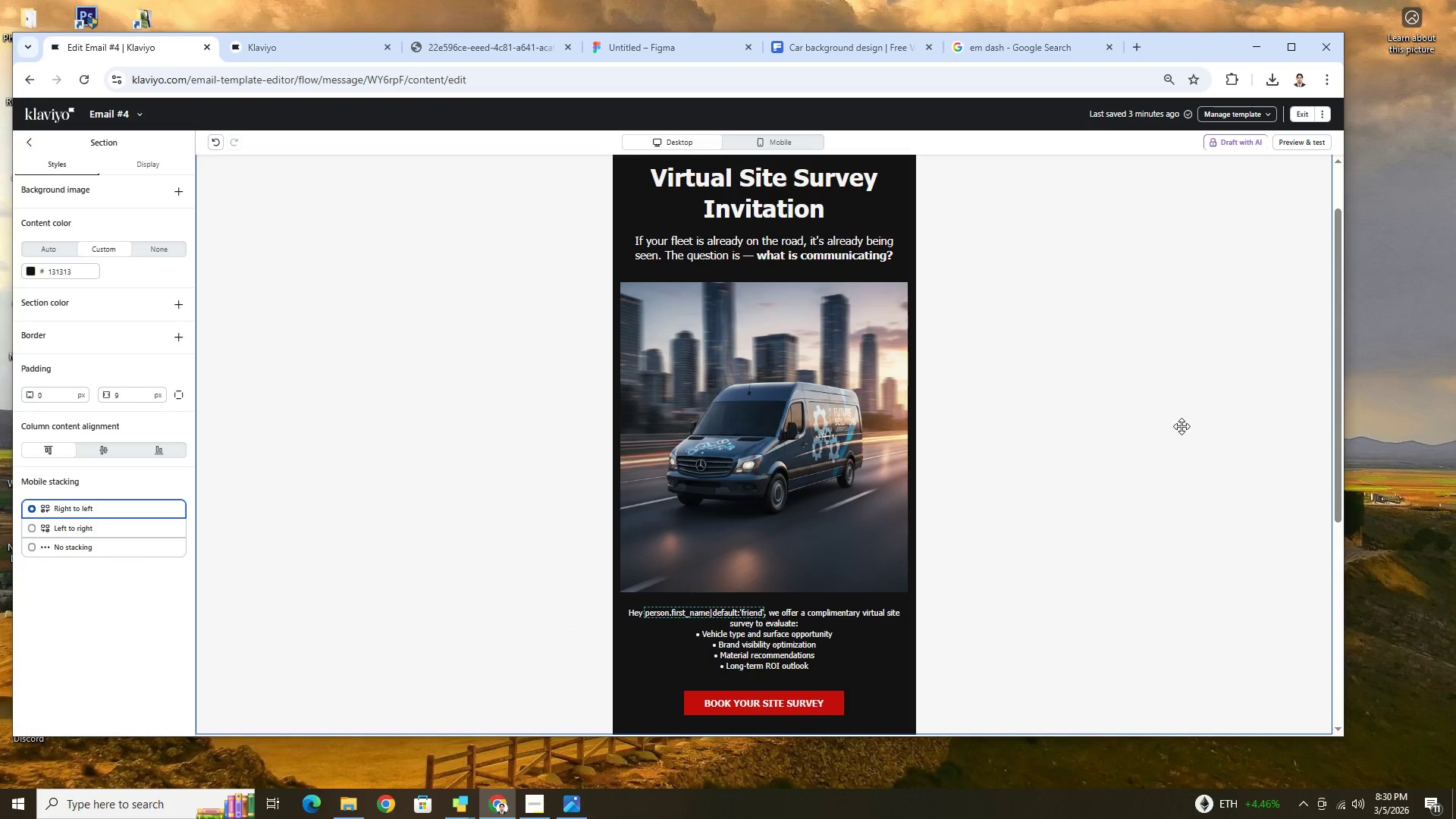 
scroll: coordinate [1100, 488], scroll_direction: down, amount: 3.0
 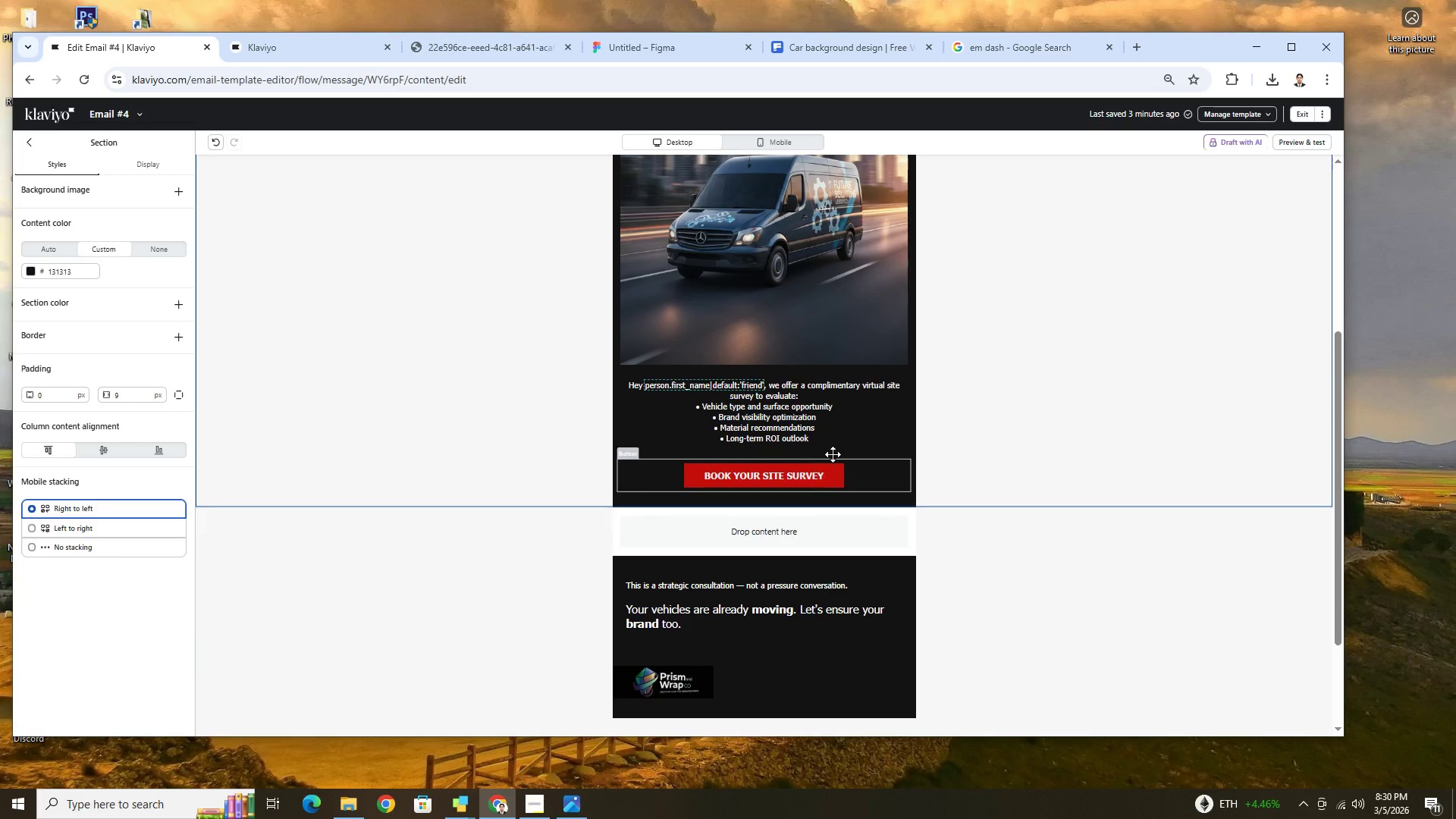 
left_click([827, 405])
 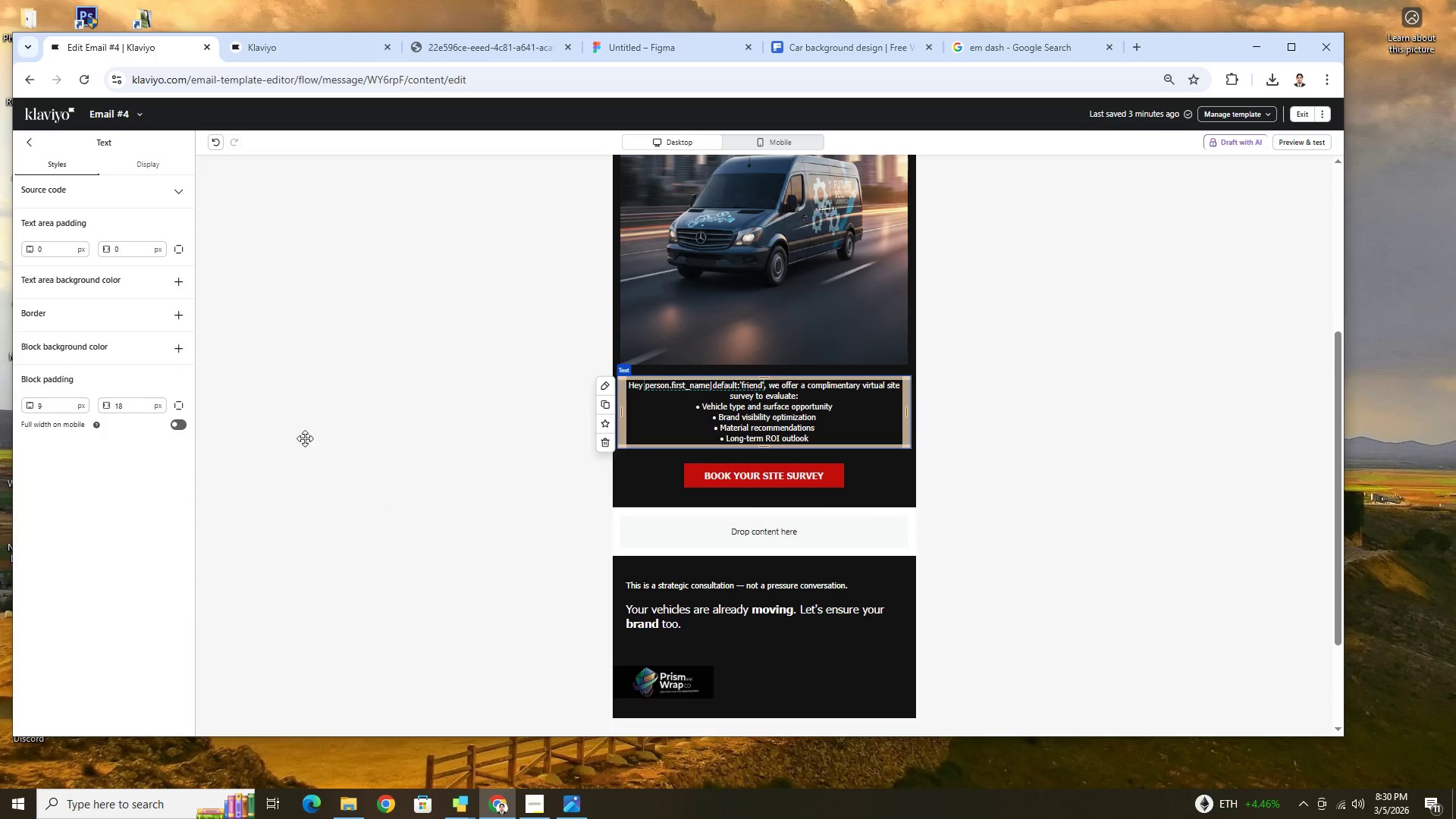 
wait(7.27)
 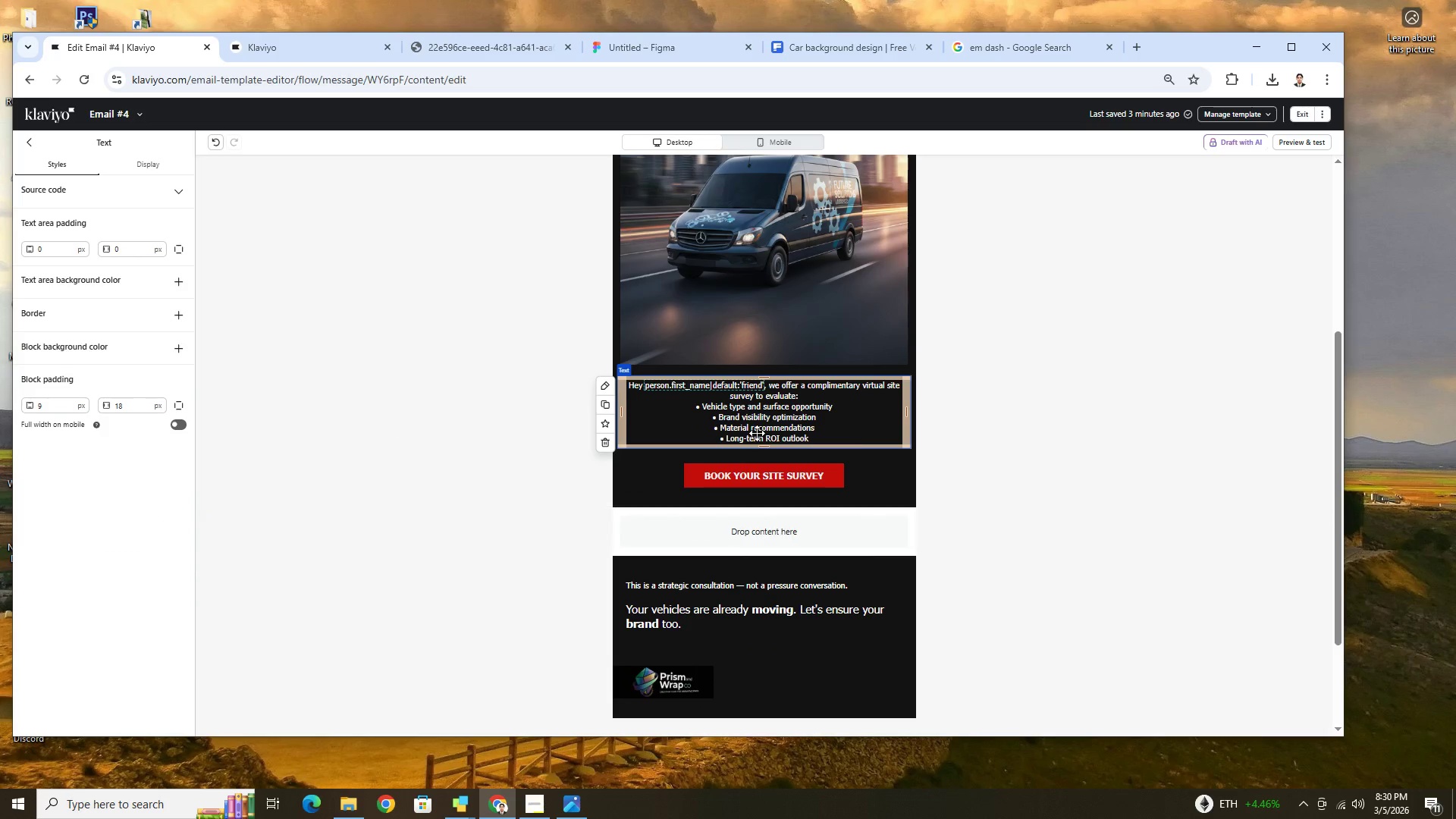 
left_click([23, 140])
 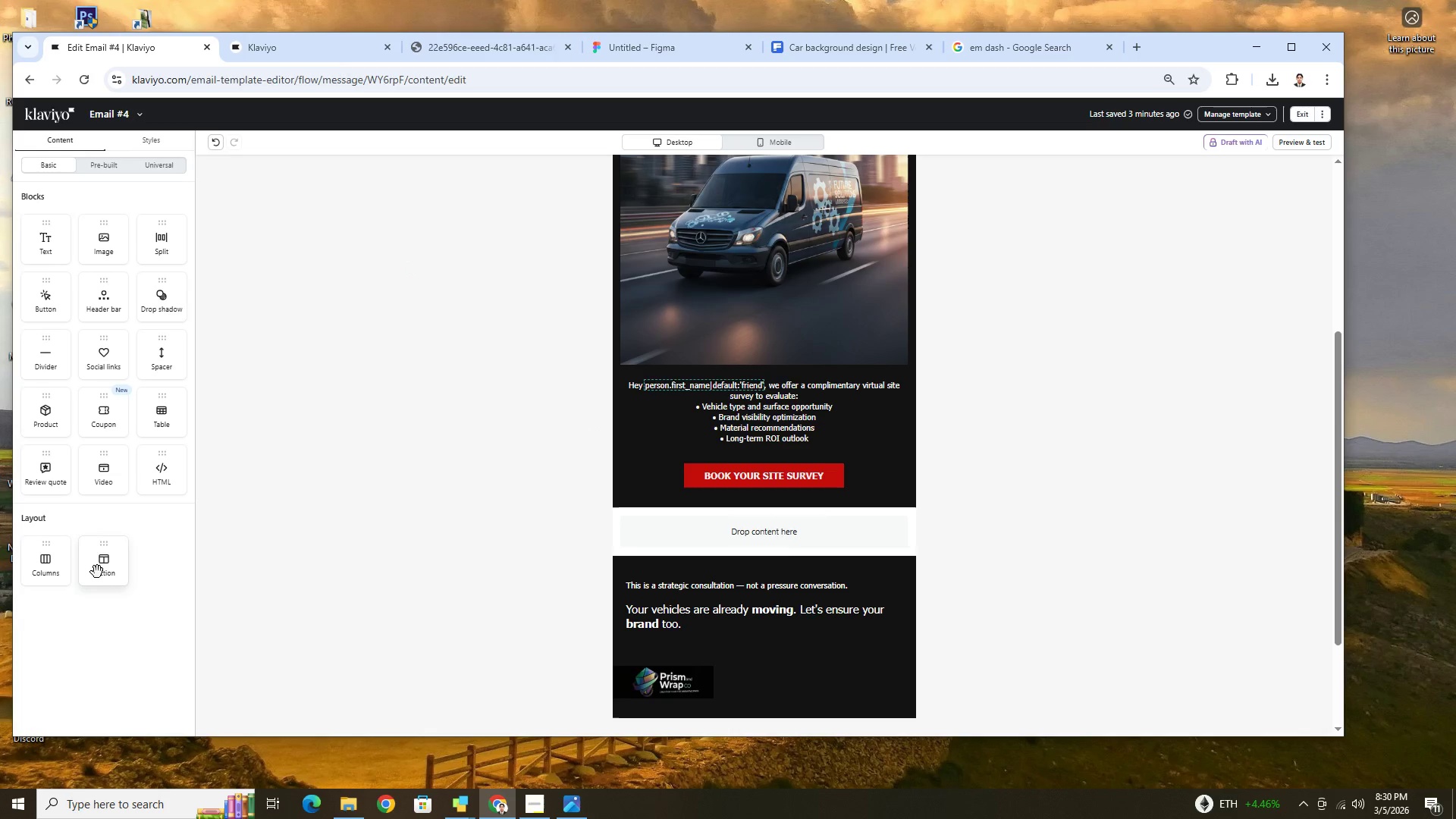 
left_click_drag(start_coordinate=[93, 571], to_coordinate=[519, 532])
 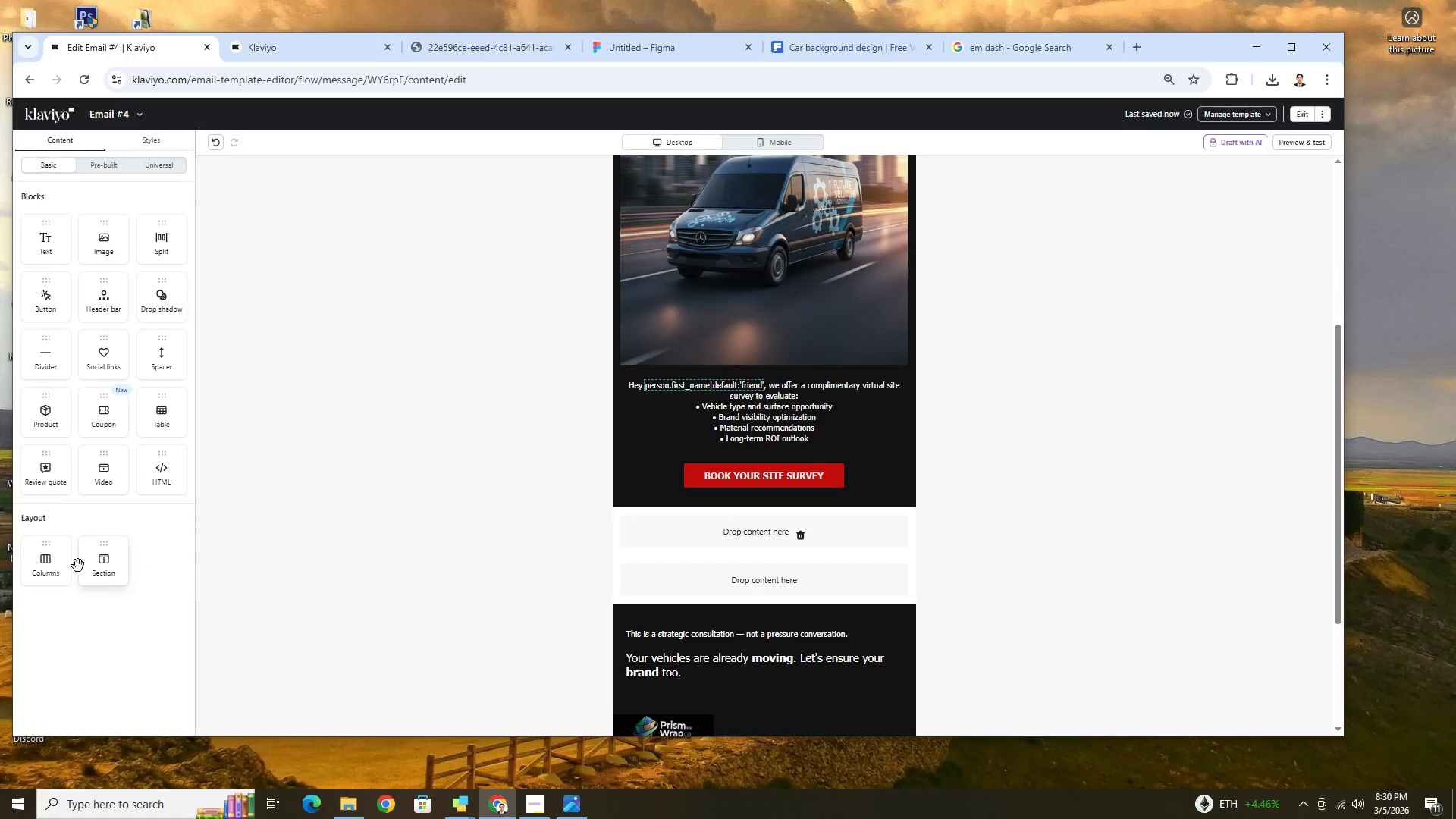 
left_click_drag(start_coordinate=[67, 562], to_coordinate=[708, 528])
 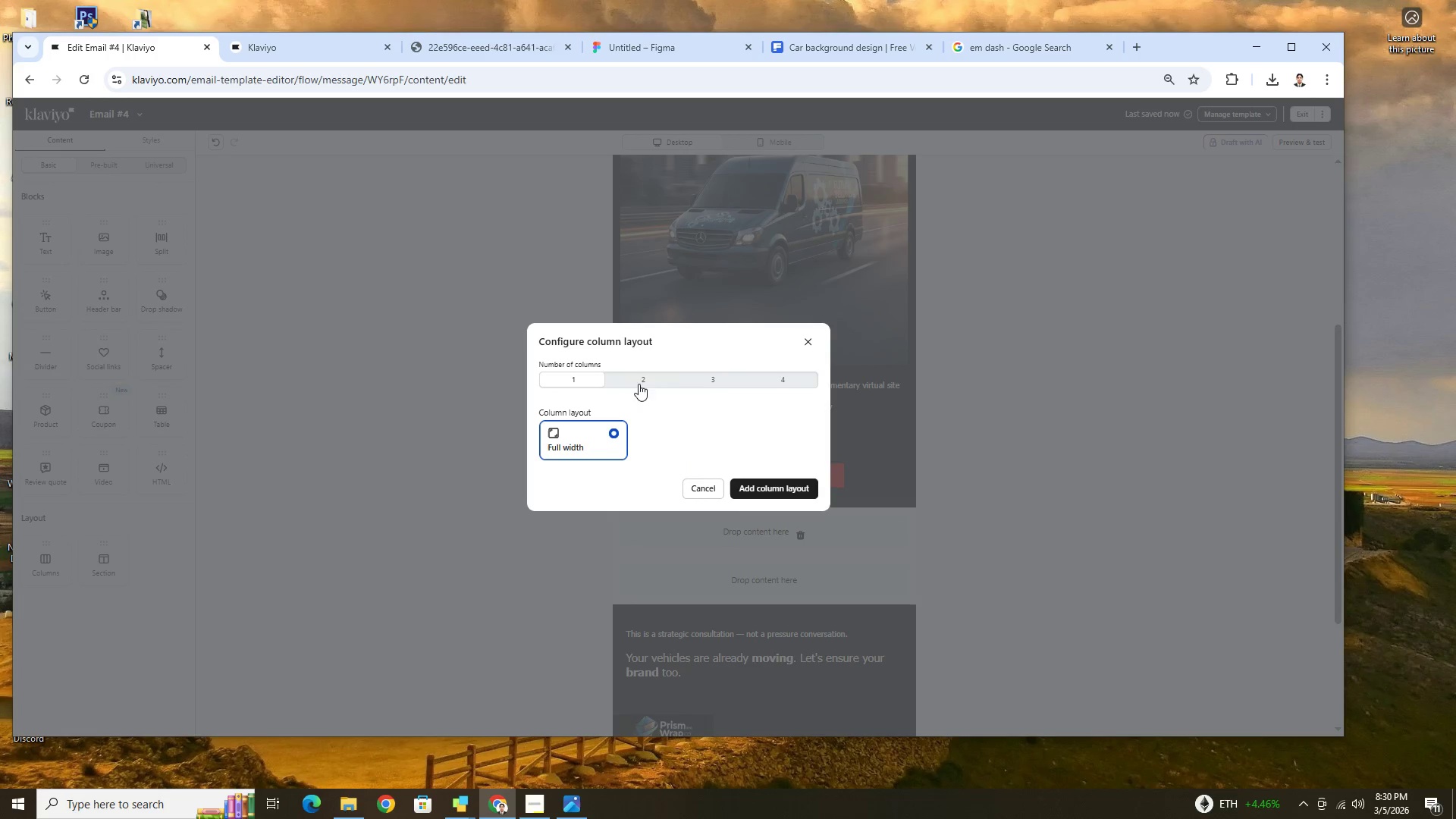 
left_click([645, 376])
 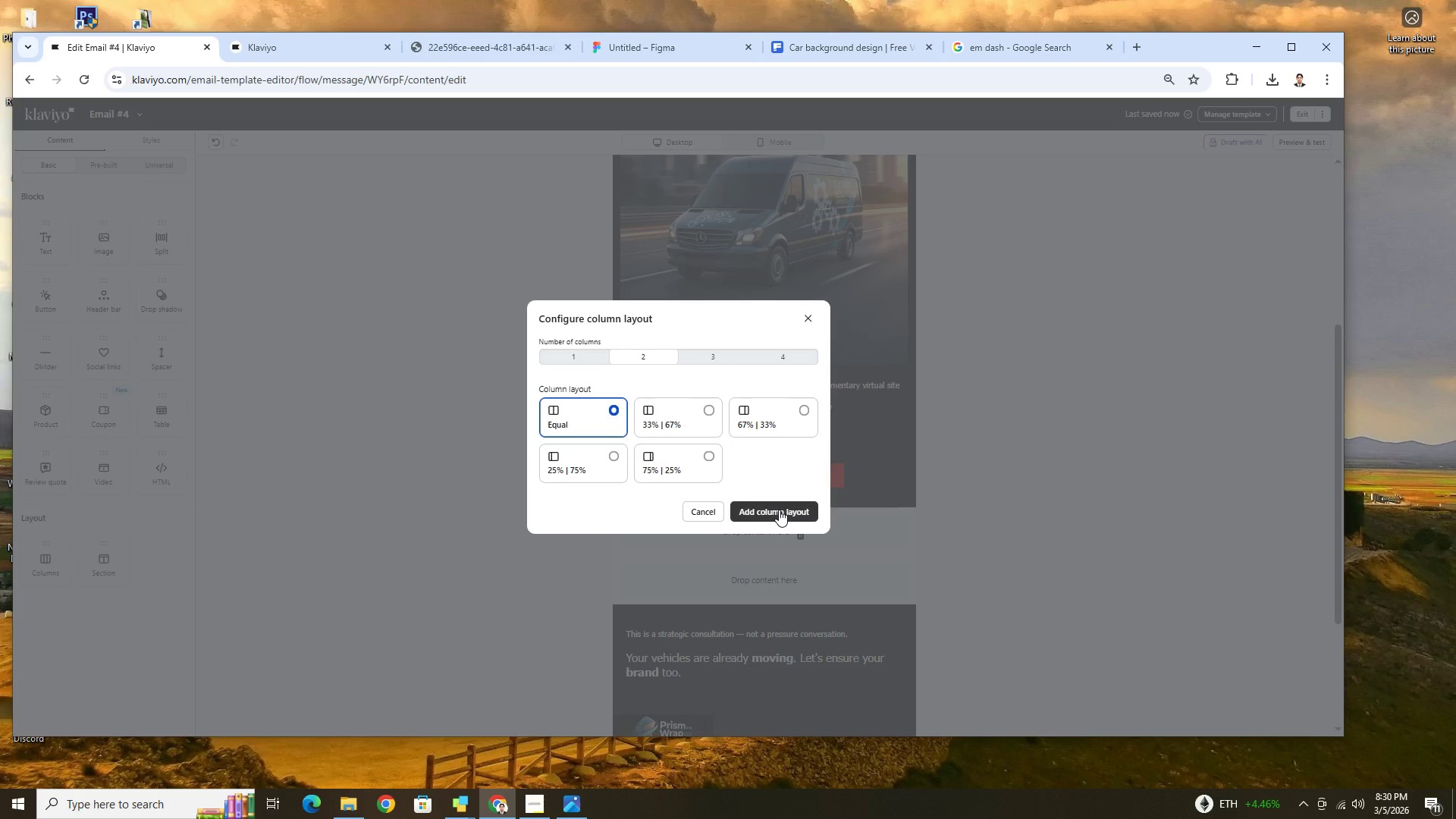 
left_click([779, 510])
 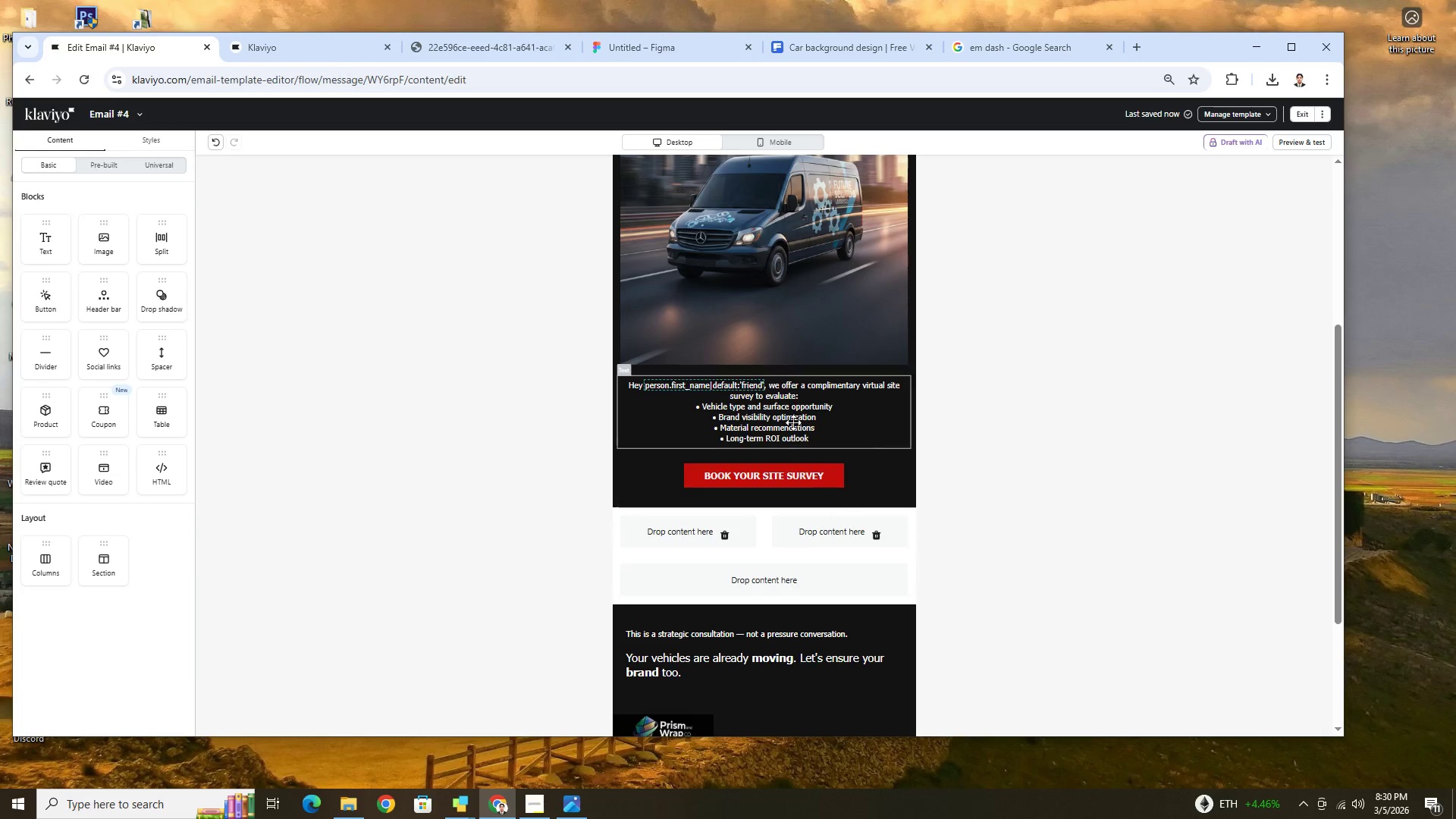 
wait(5.95)
 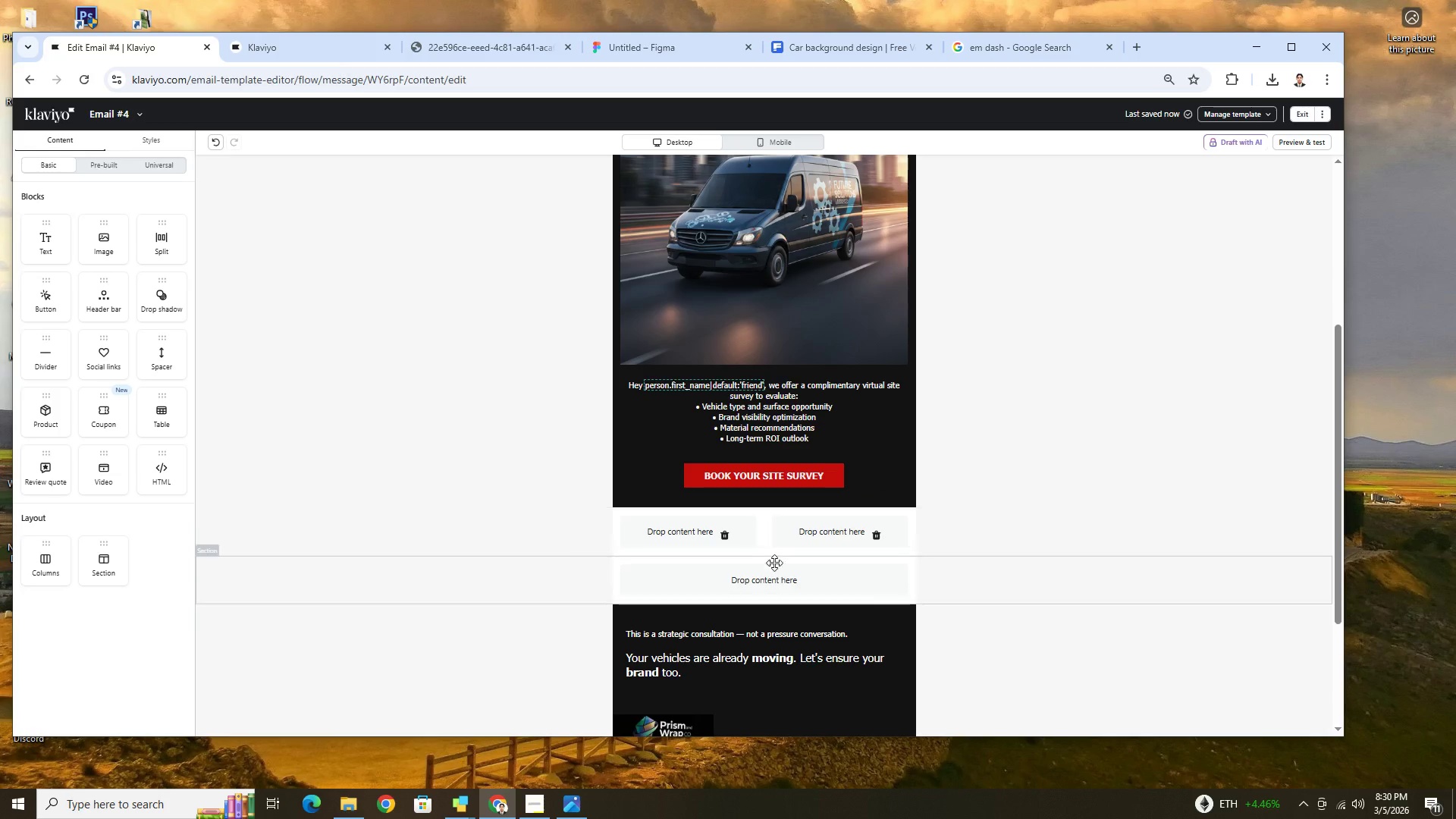 
left_click([769, 402])
 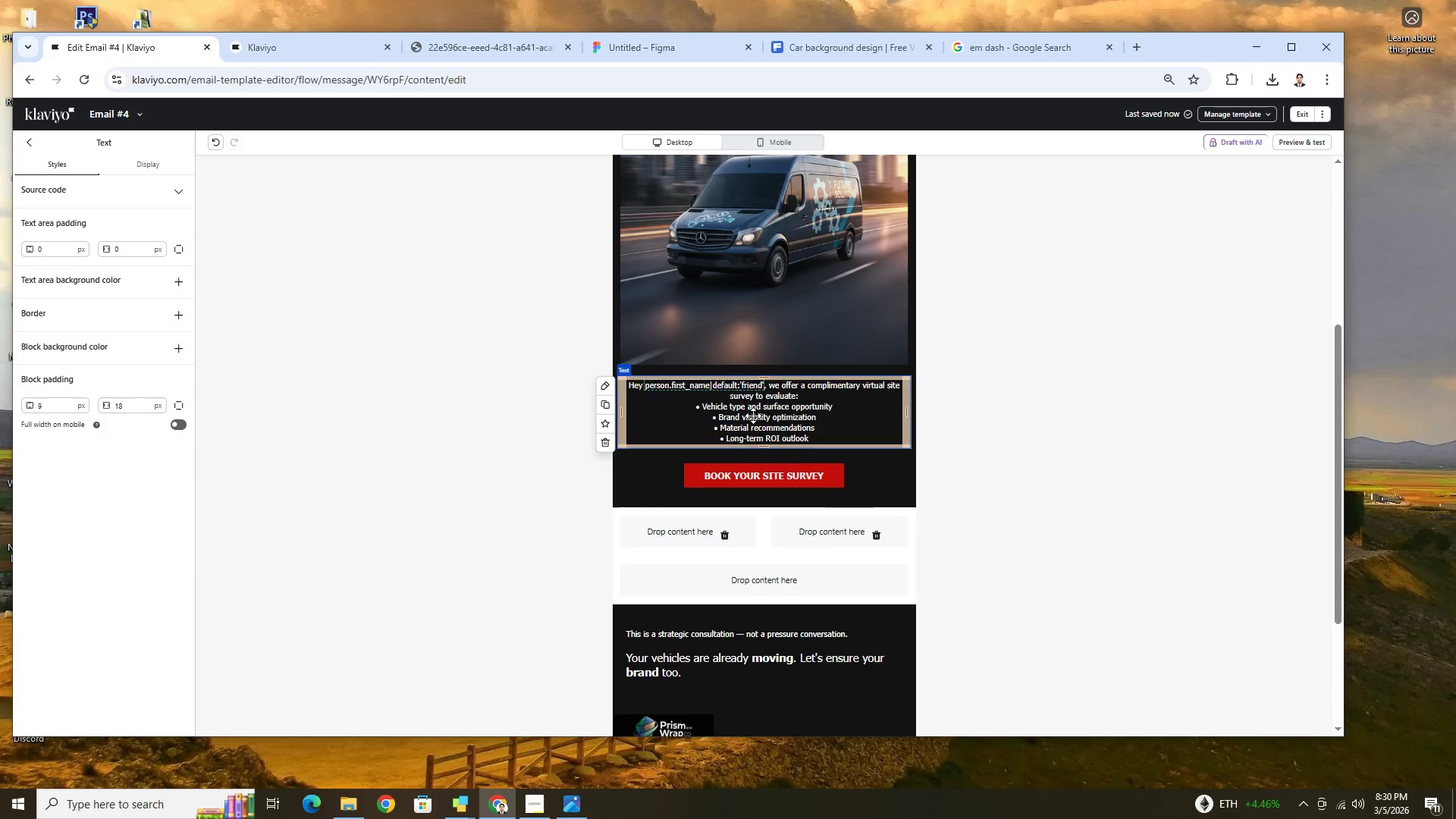 
left_click_drag(start_coordinate=[766, 419], to_coordinate=[840, 533])
 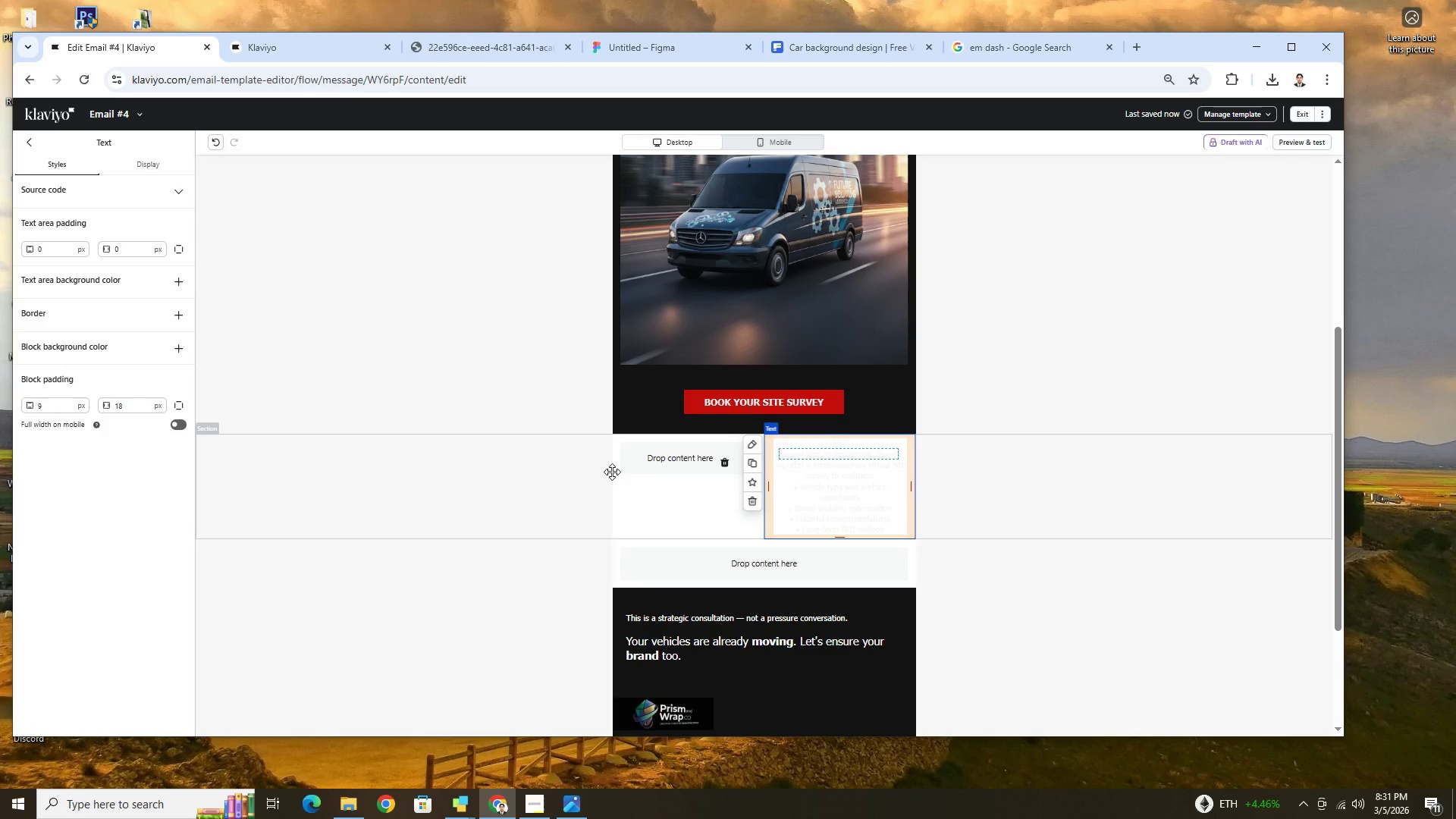 
left_click([596, 472])
 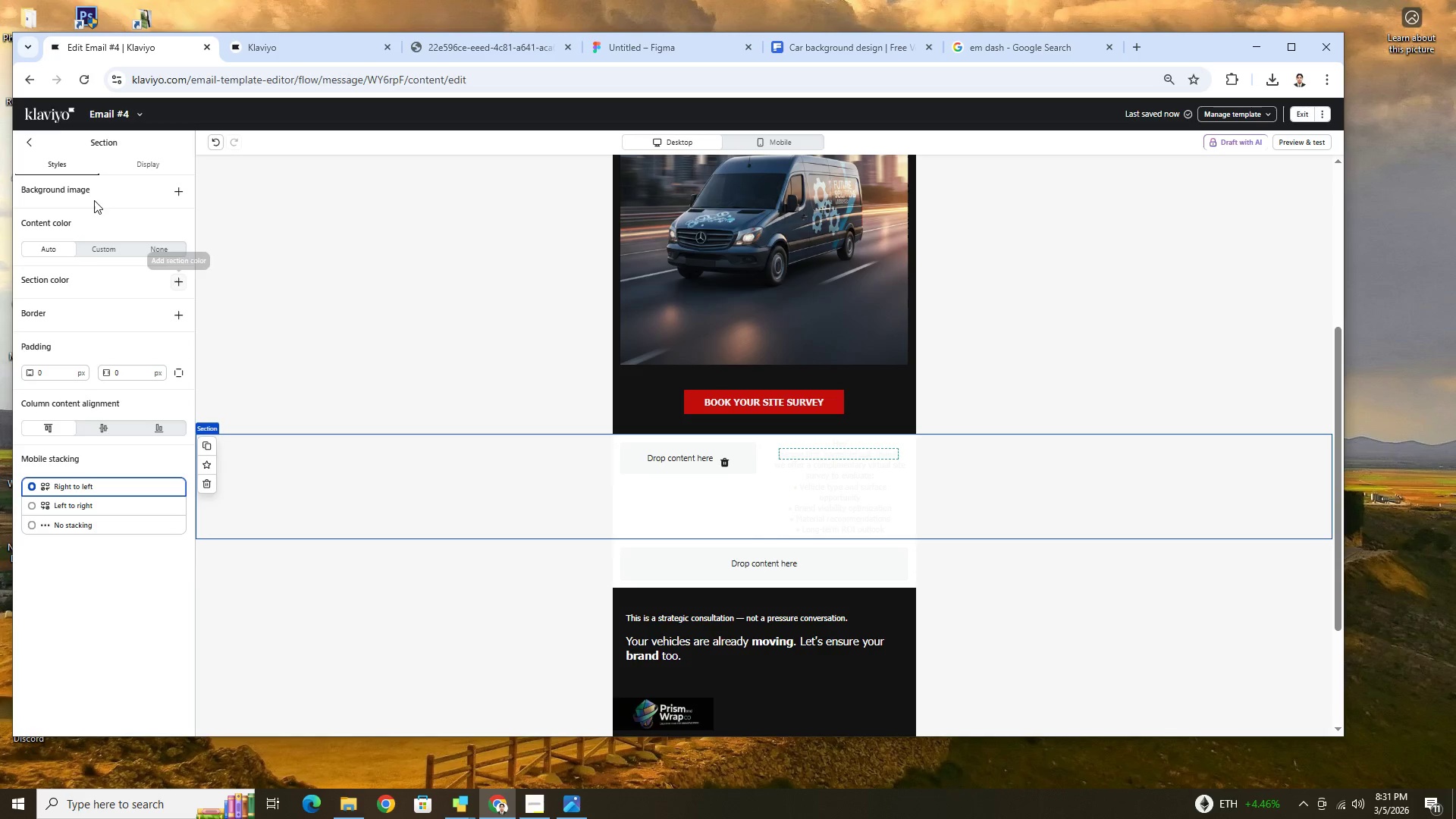 
left_click([99, 242])
 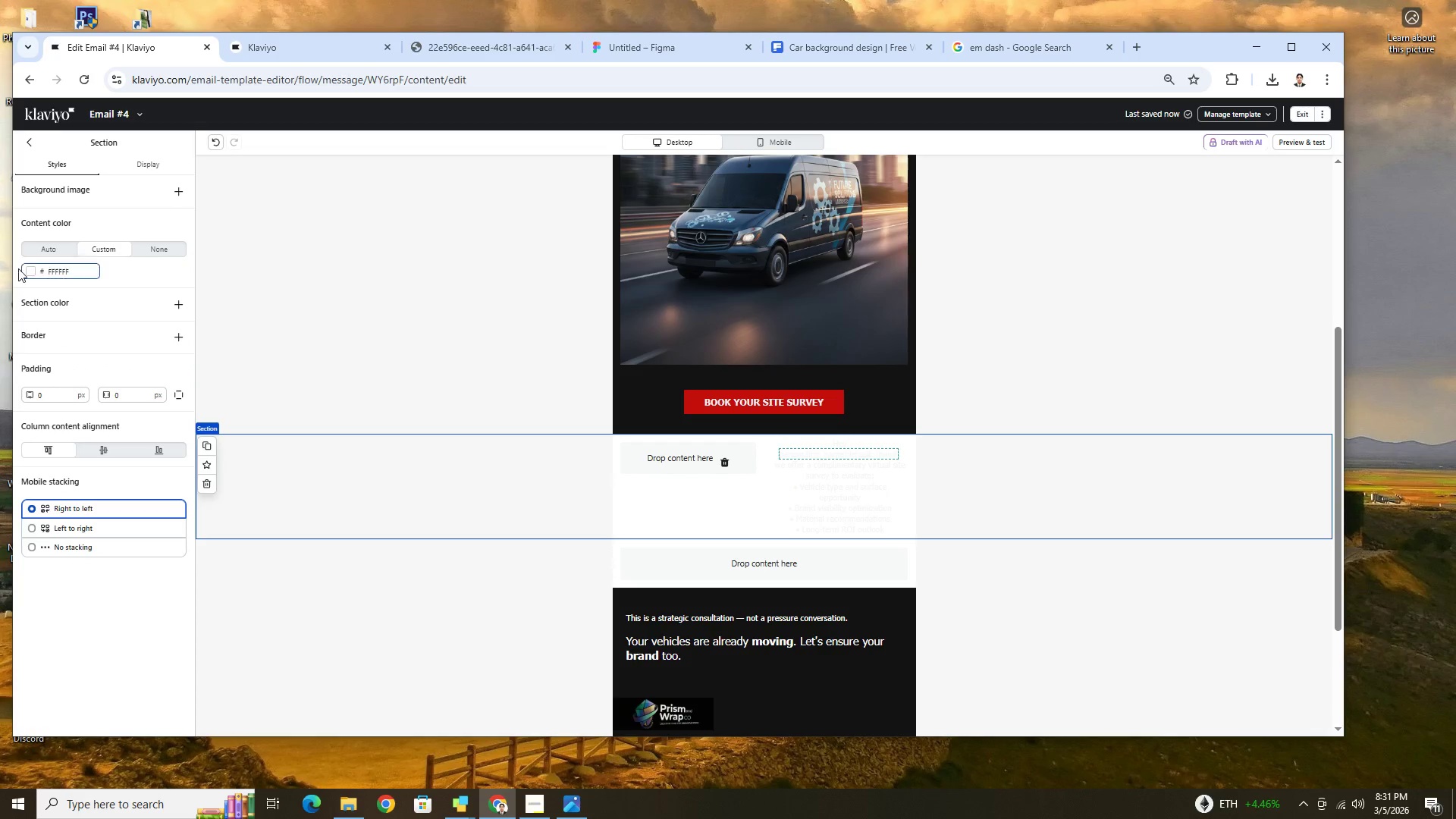 
left_click([32, 268])
 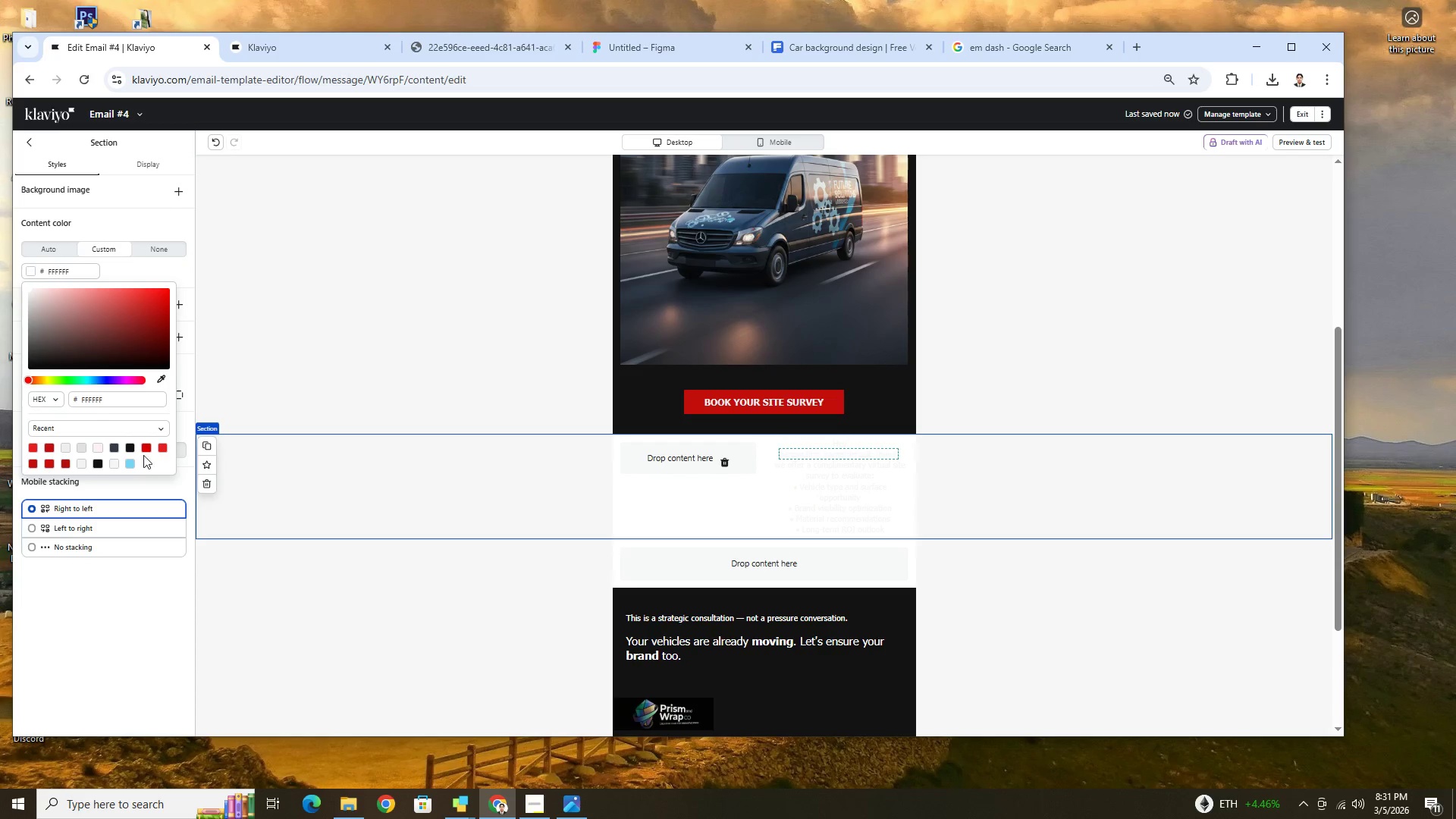 
left_click([132, 449])
 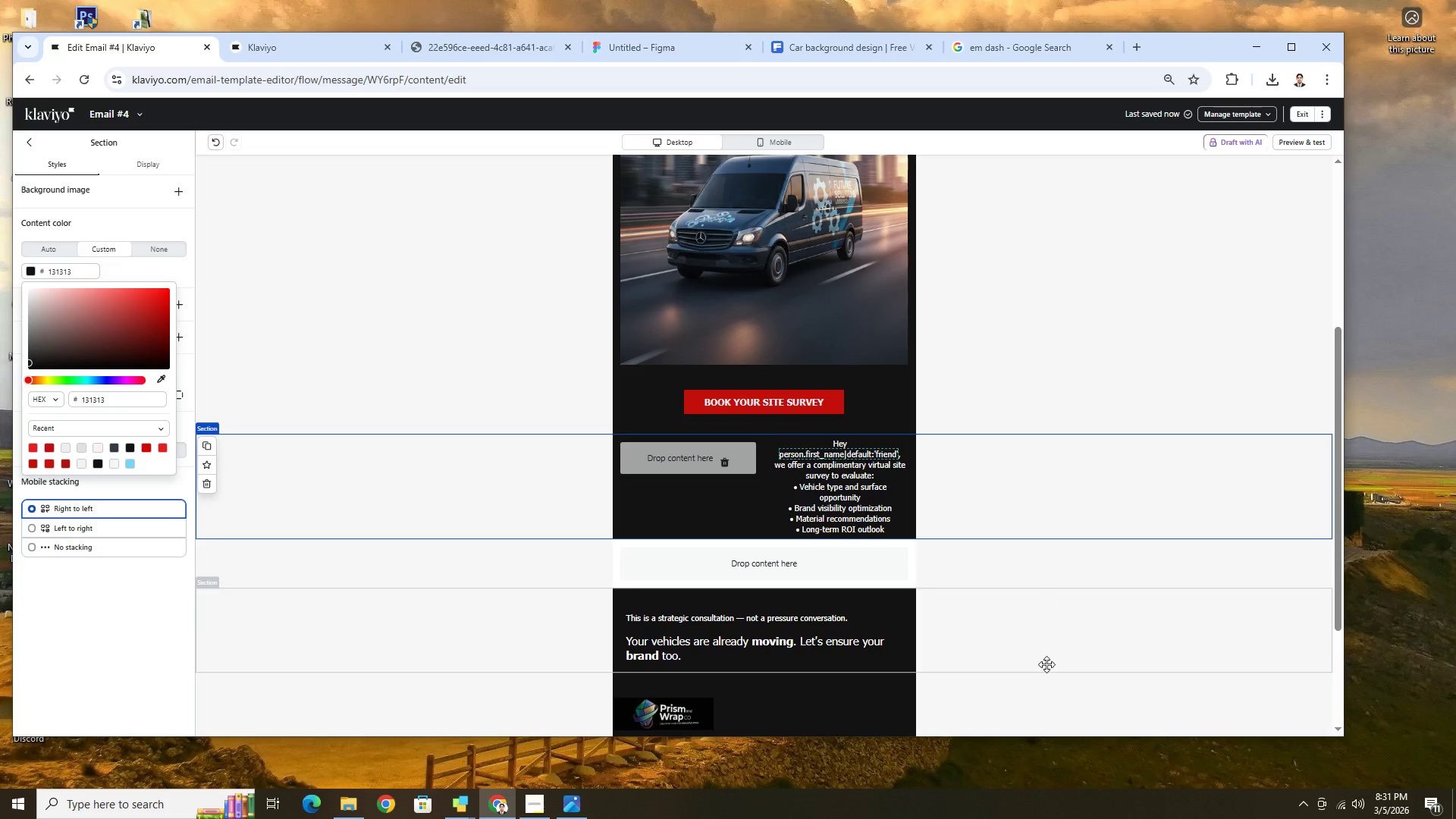 
left_click([1045, 666])
 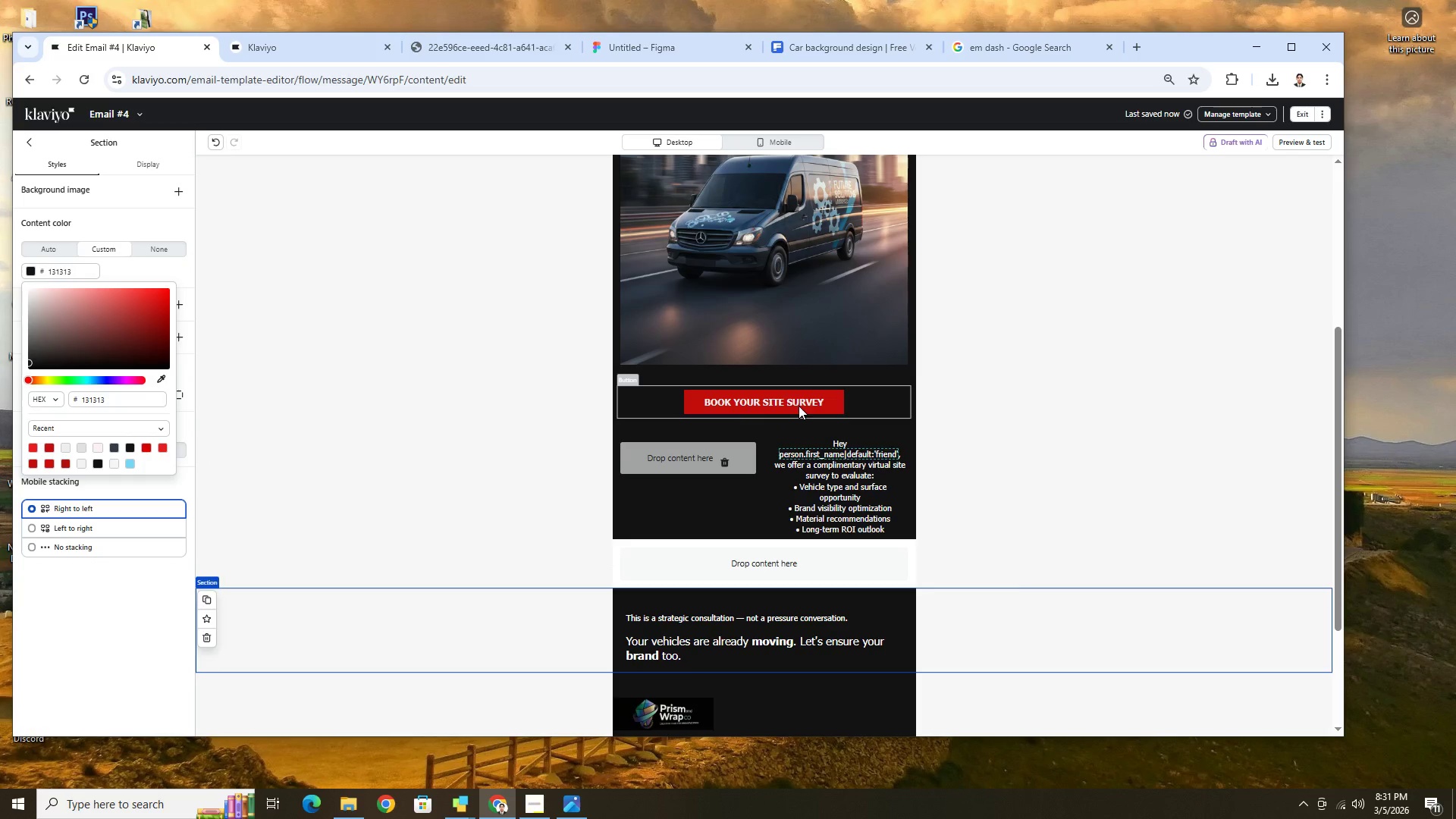 
left_click_drag(start_coordinate=[799, 400], to_coordinate=[765, 560])
 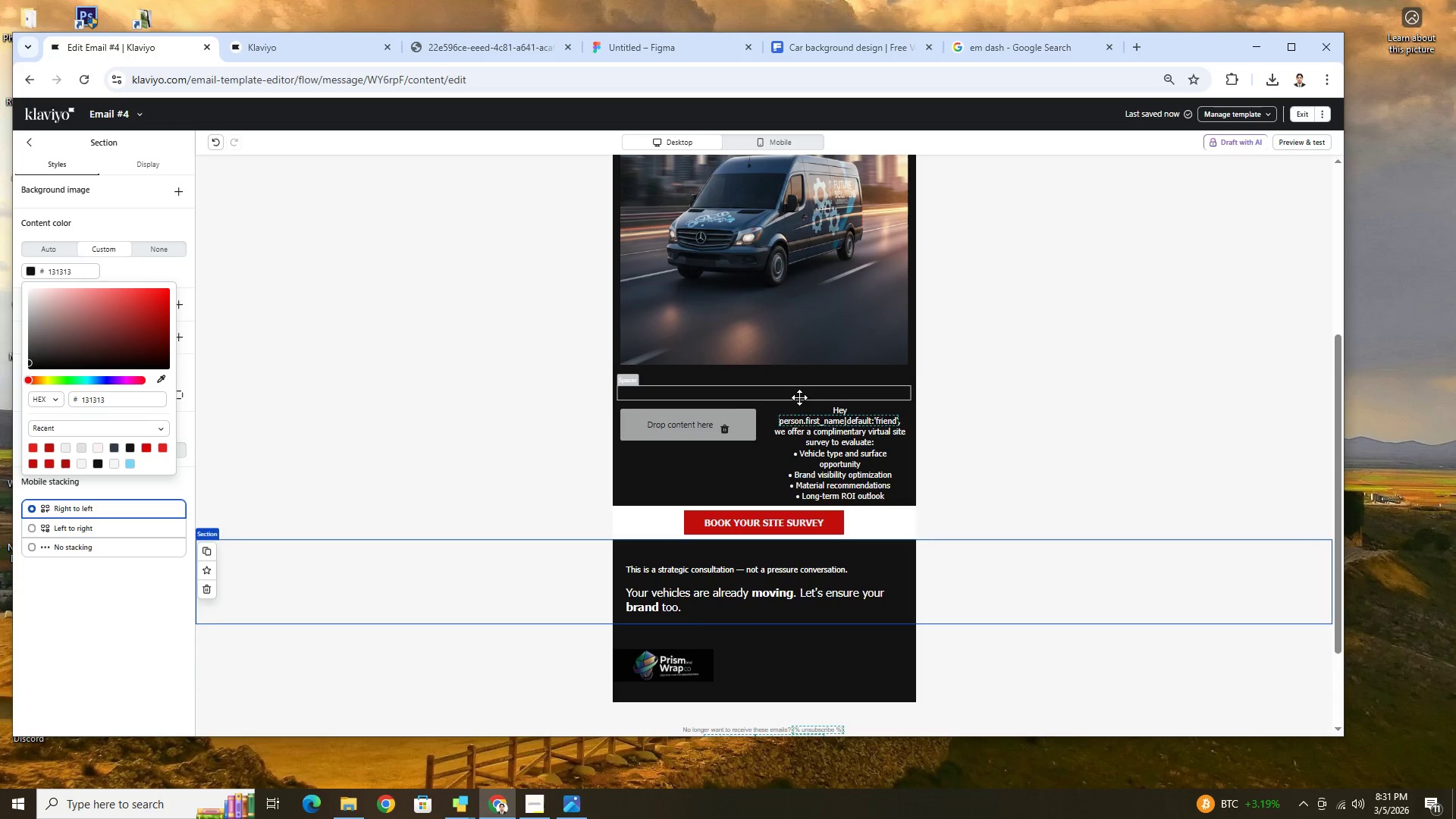 
left_click_drag(start_coordinate=[796, 388], to_coordinate=[797, 525])
 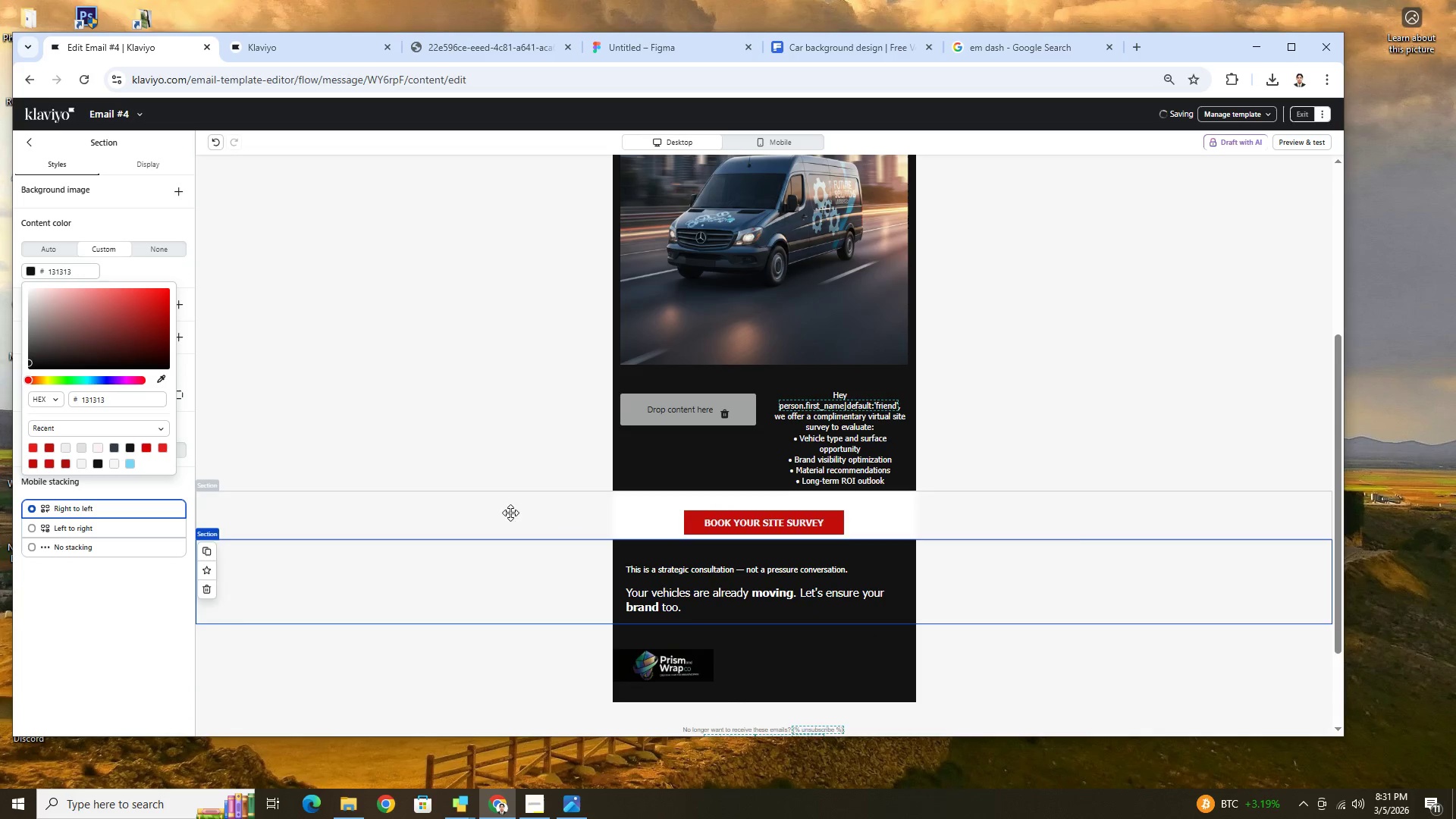 
left_click([492, 515])
 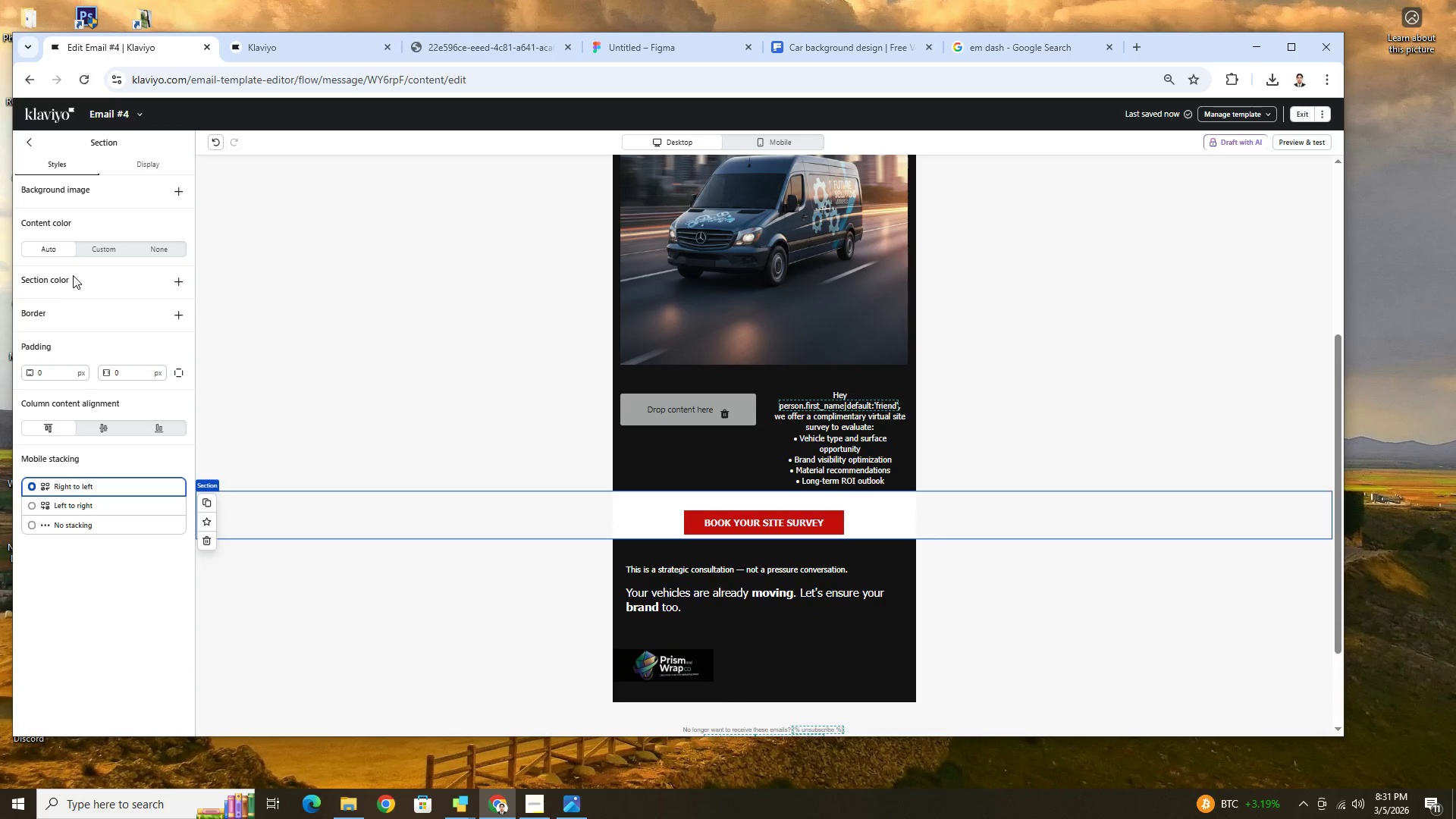 
left_click([102, 246])
 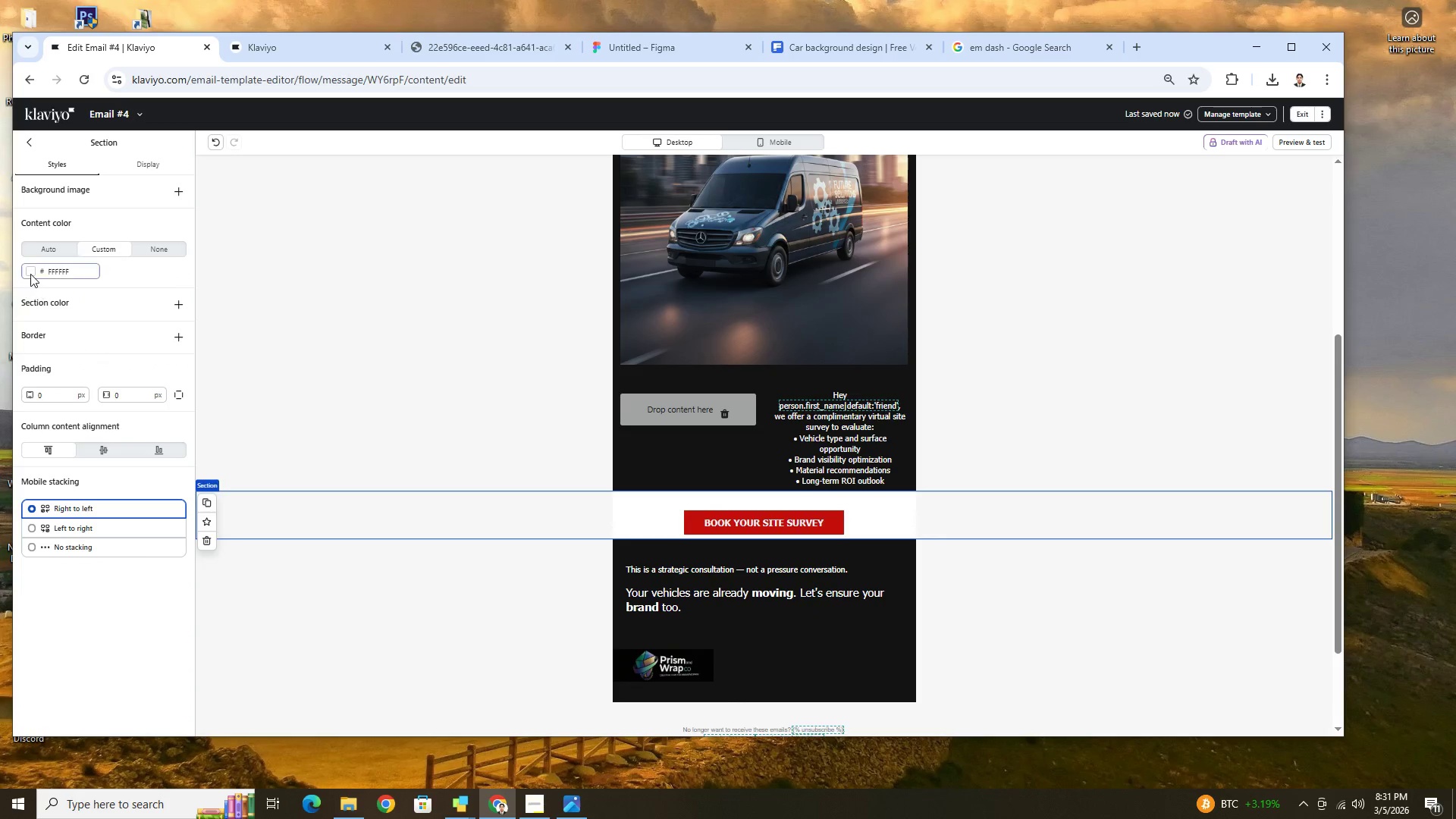 
left_click([30, 273])
 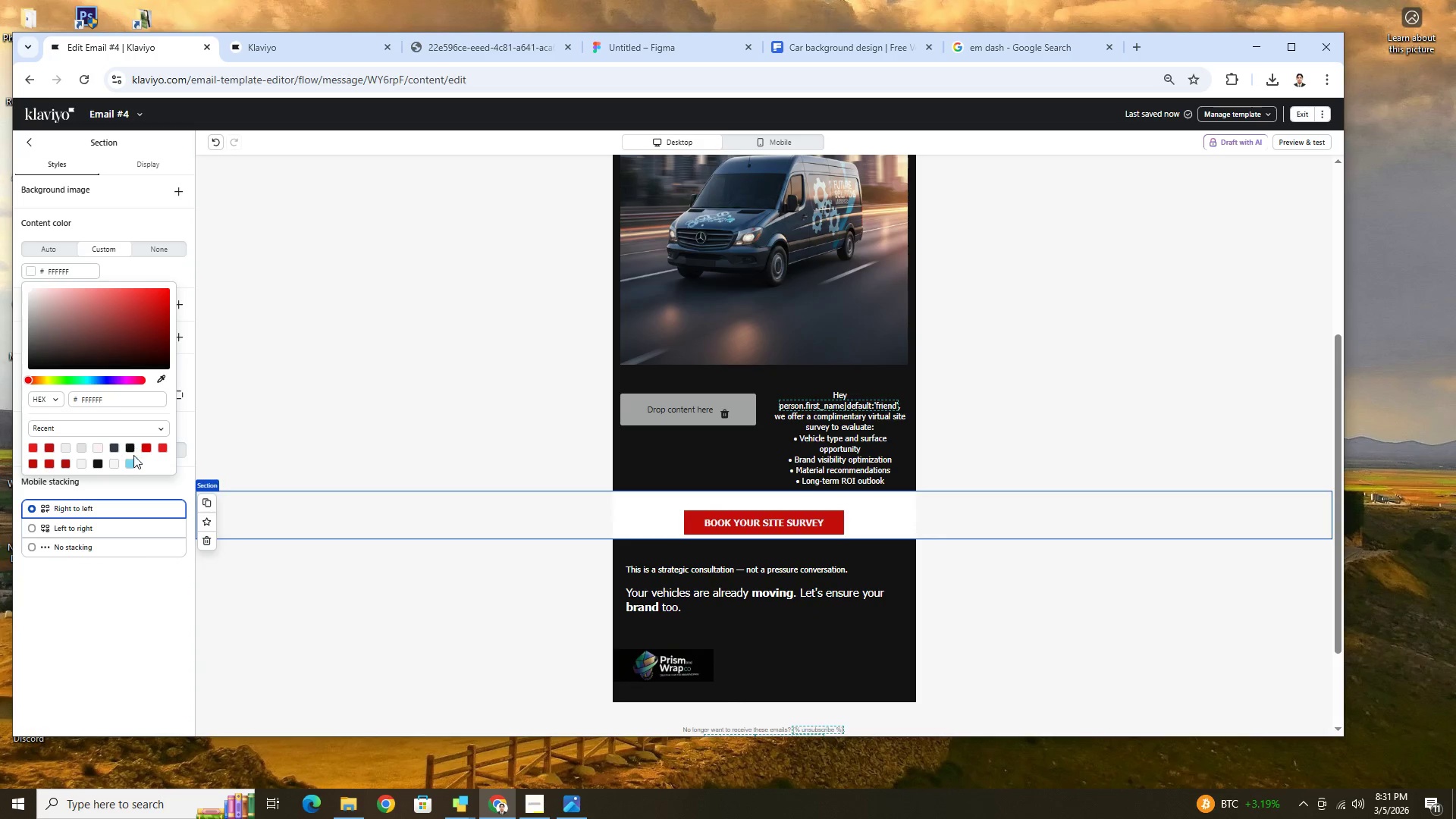 
left_click([132, 451])
 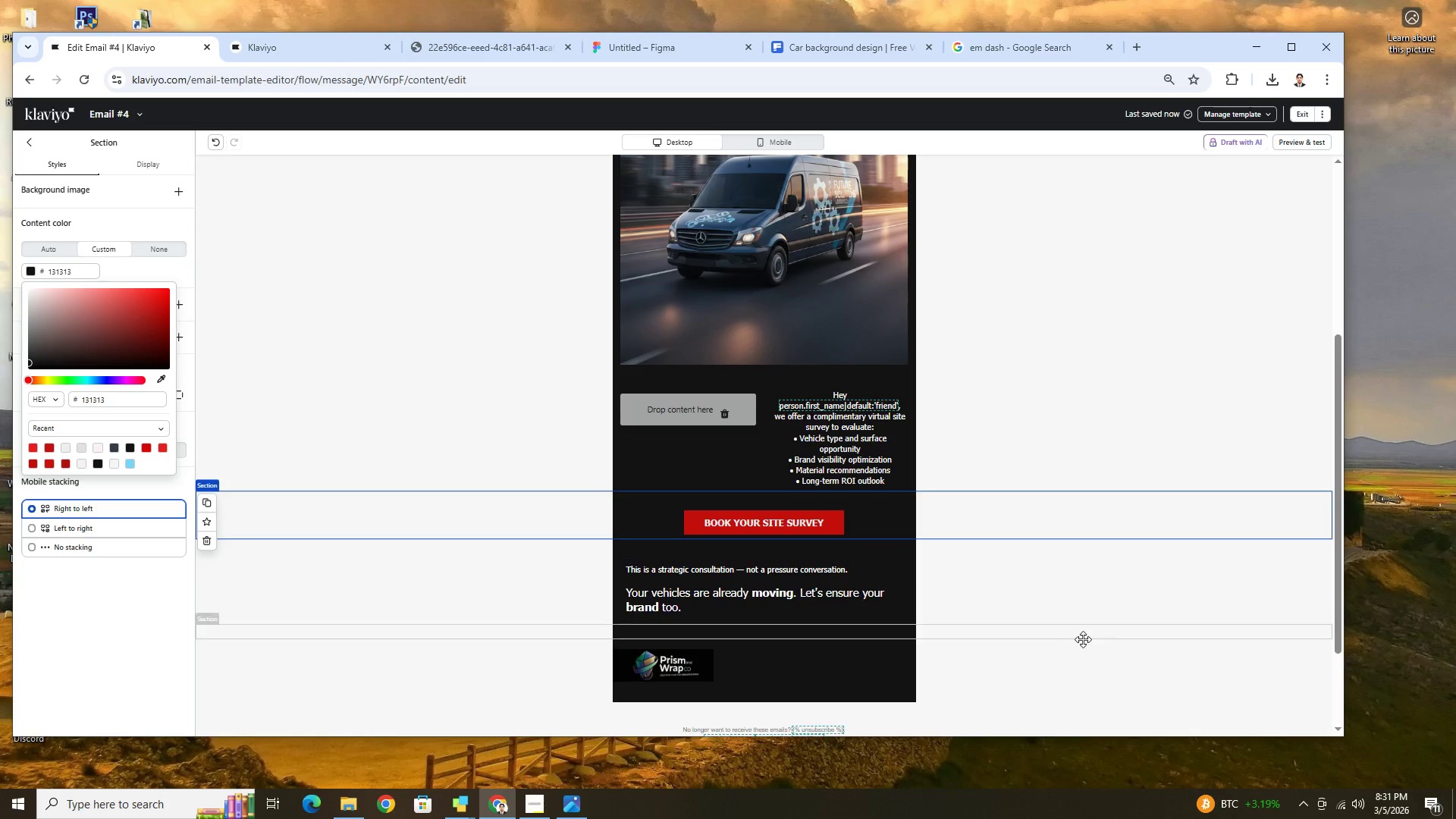 
left_click([1096, 642])
 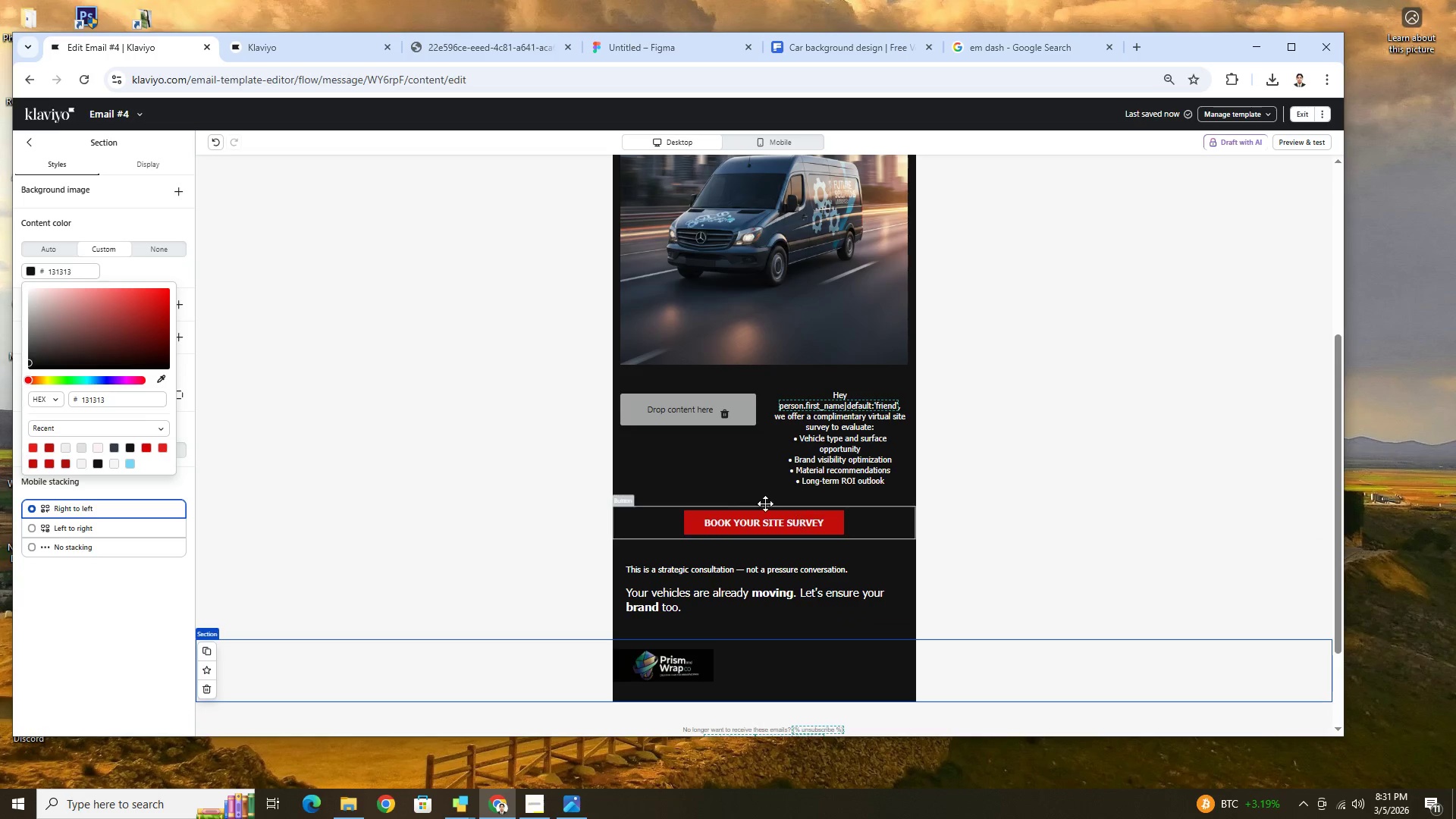 
scroll: coordinate [990, 412], scroll_direction: up, amount: 3.0
 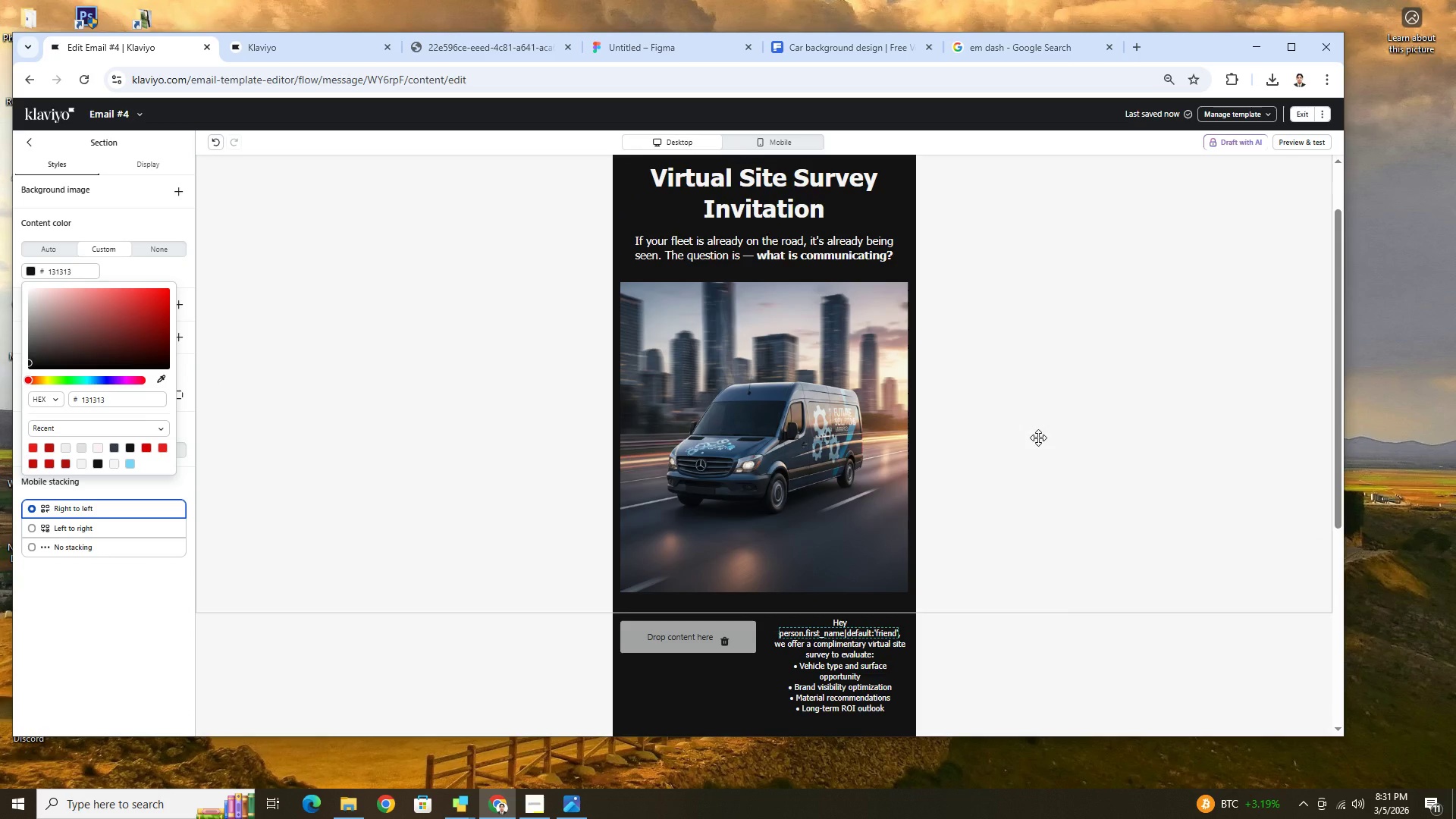 
scroll: coordinate [1038, 438], scroll_direction: down, amount: 2.0
 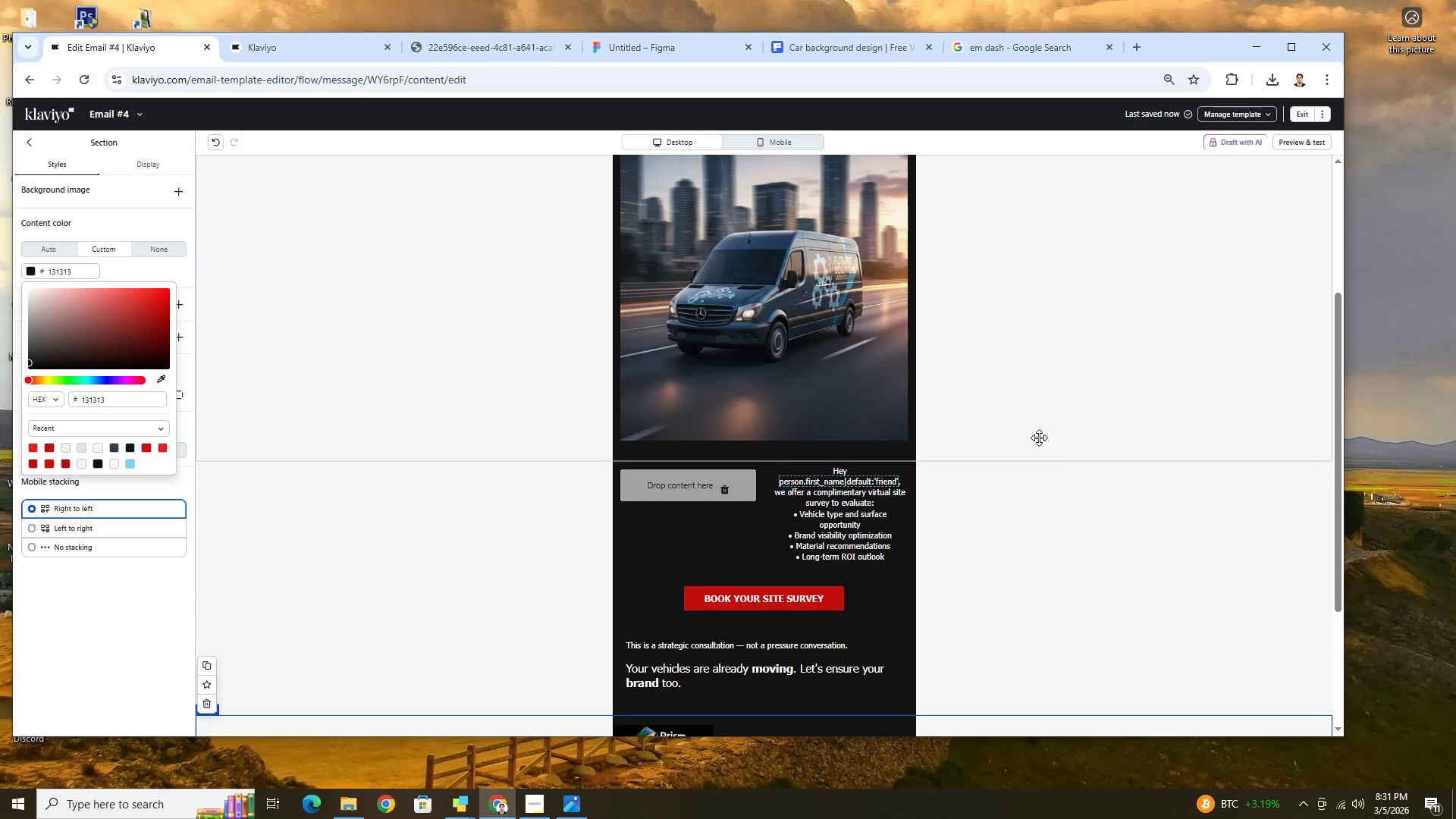 
scroll: coordinate [1037, 438], scroll_direction: up, amount: 3.0
 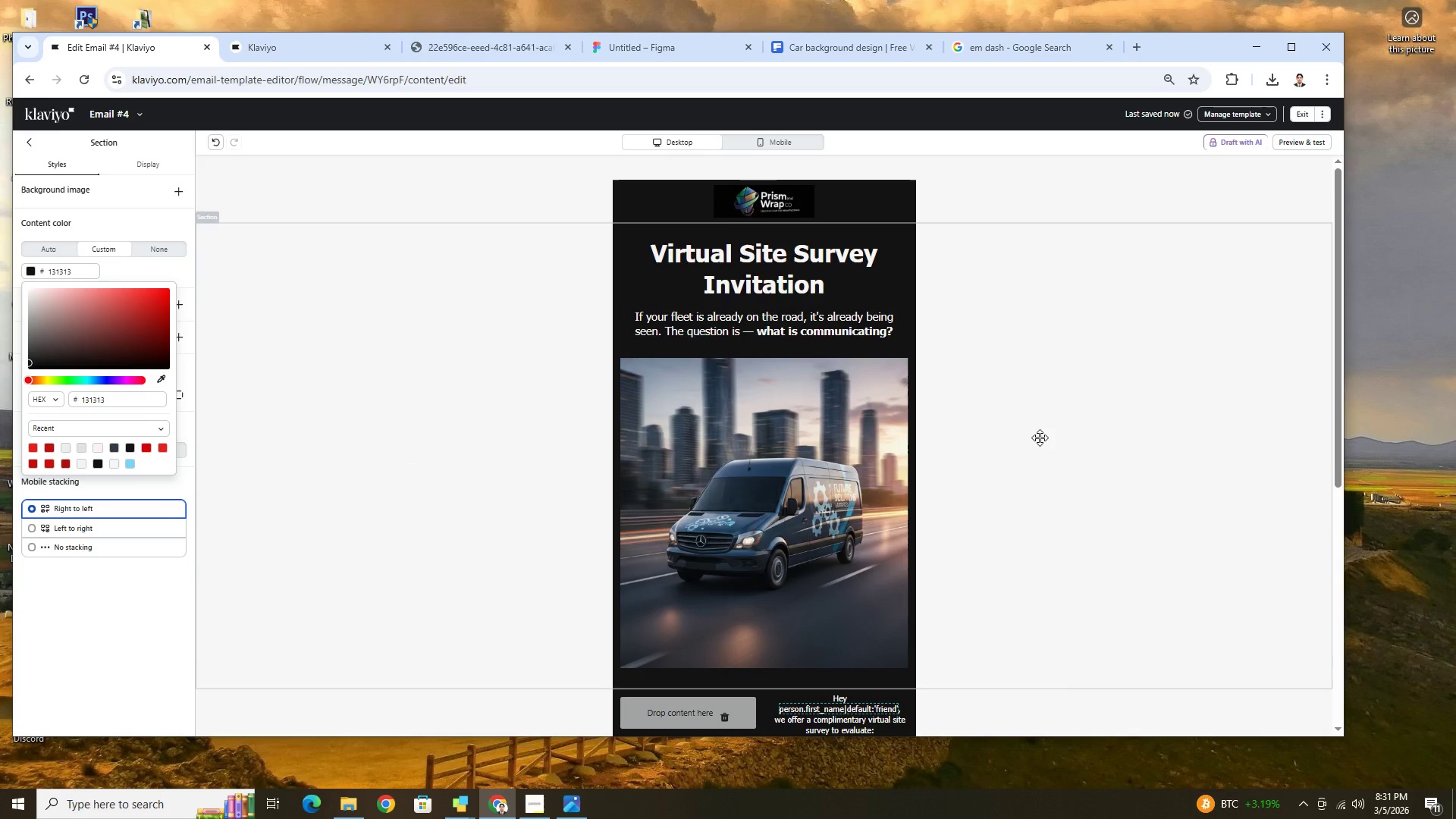 
scroll: coordinate [1040, 438], scroll_direction: down, amount: 2.0
 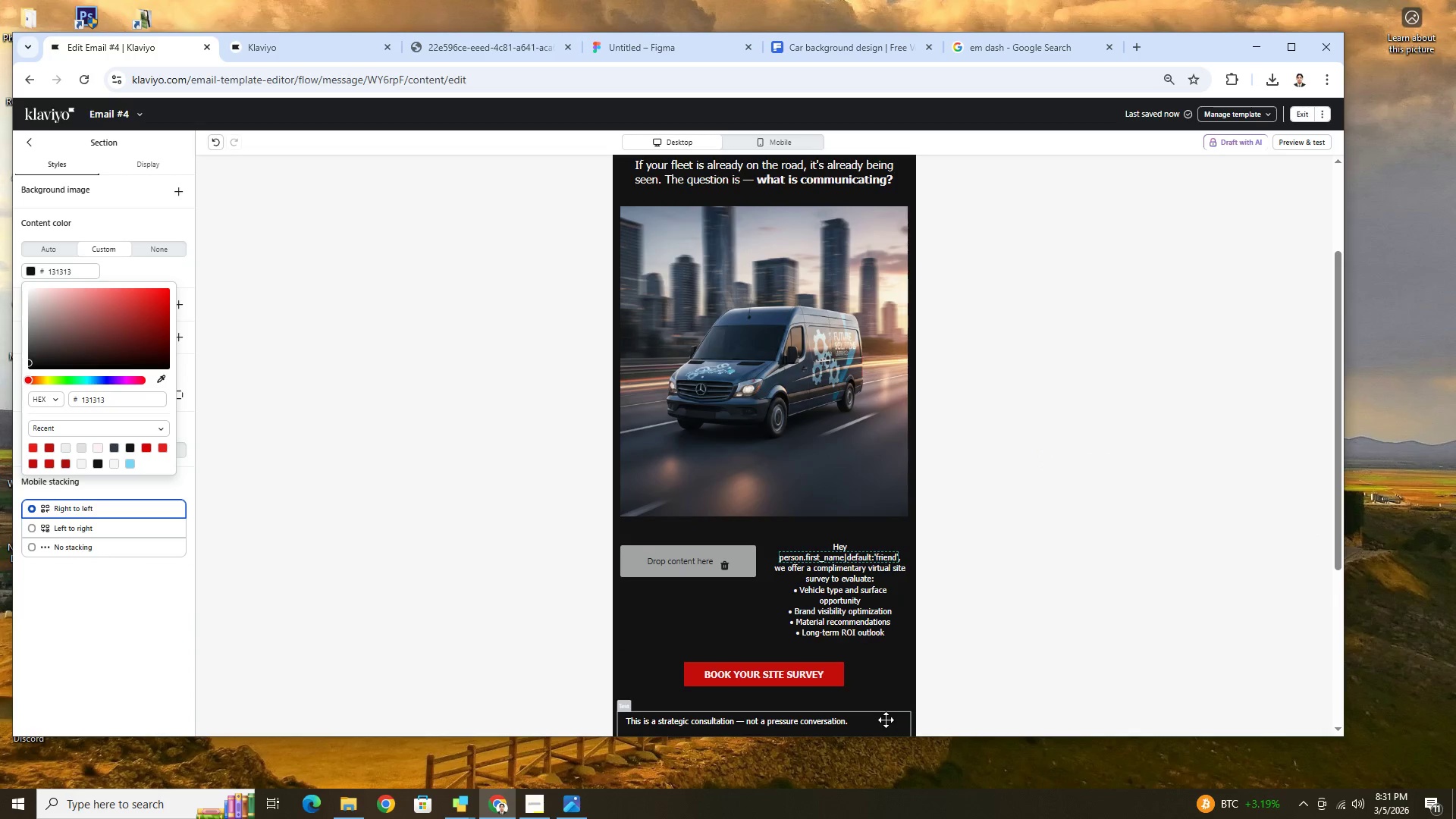 
scroll: coordinate [1079, 635], scroll_direction: up, amount: 1.0
 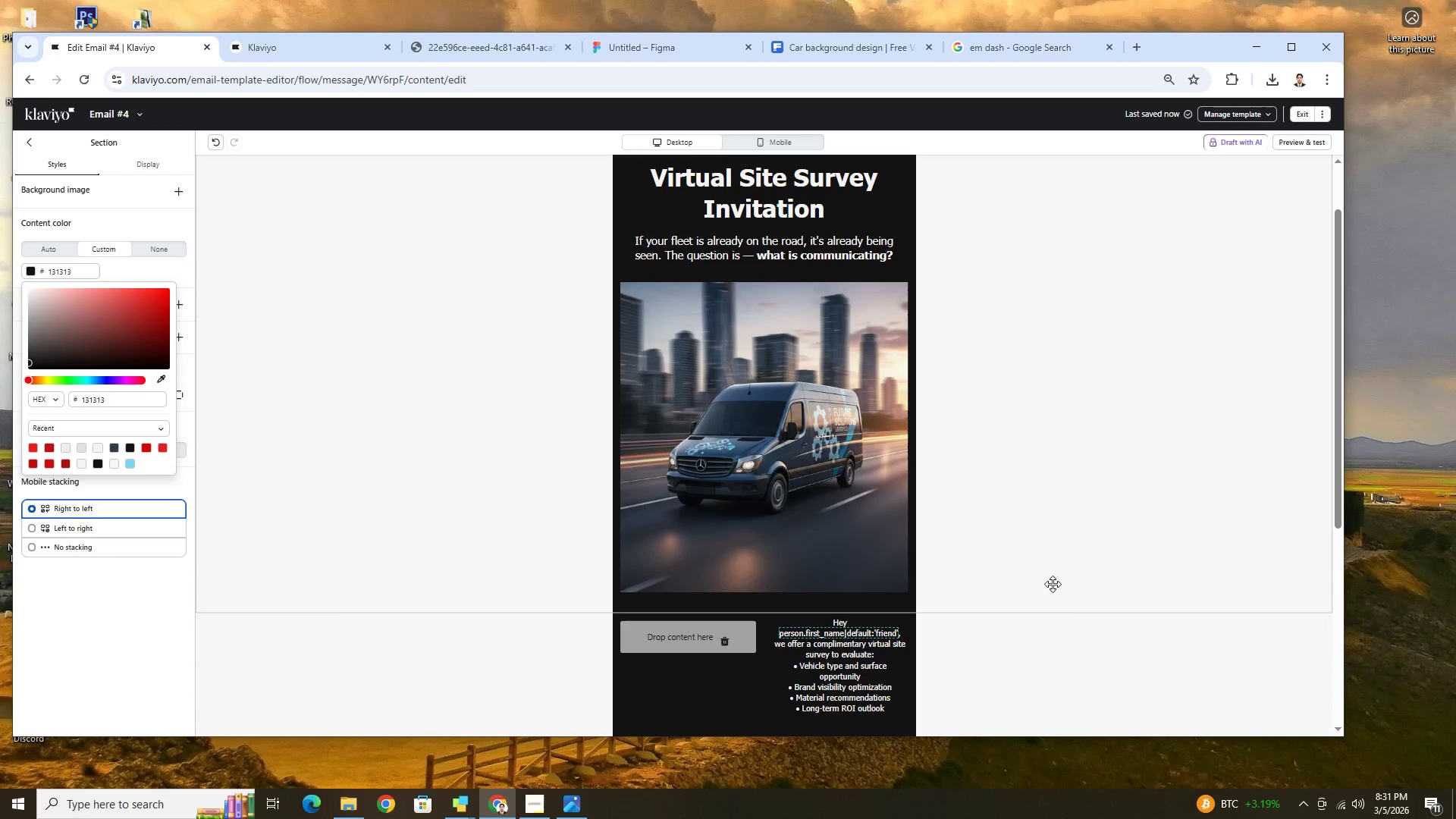 
scroll: coordinate [1051, 582], scroll_direction: down, amount: 1.0
 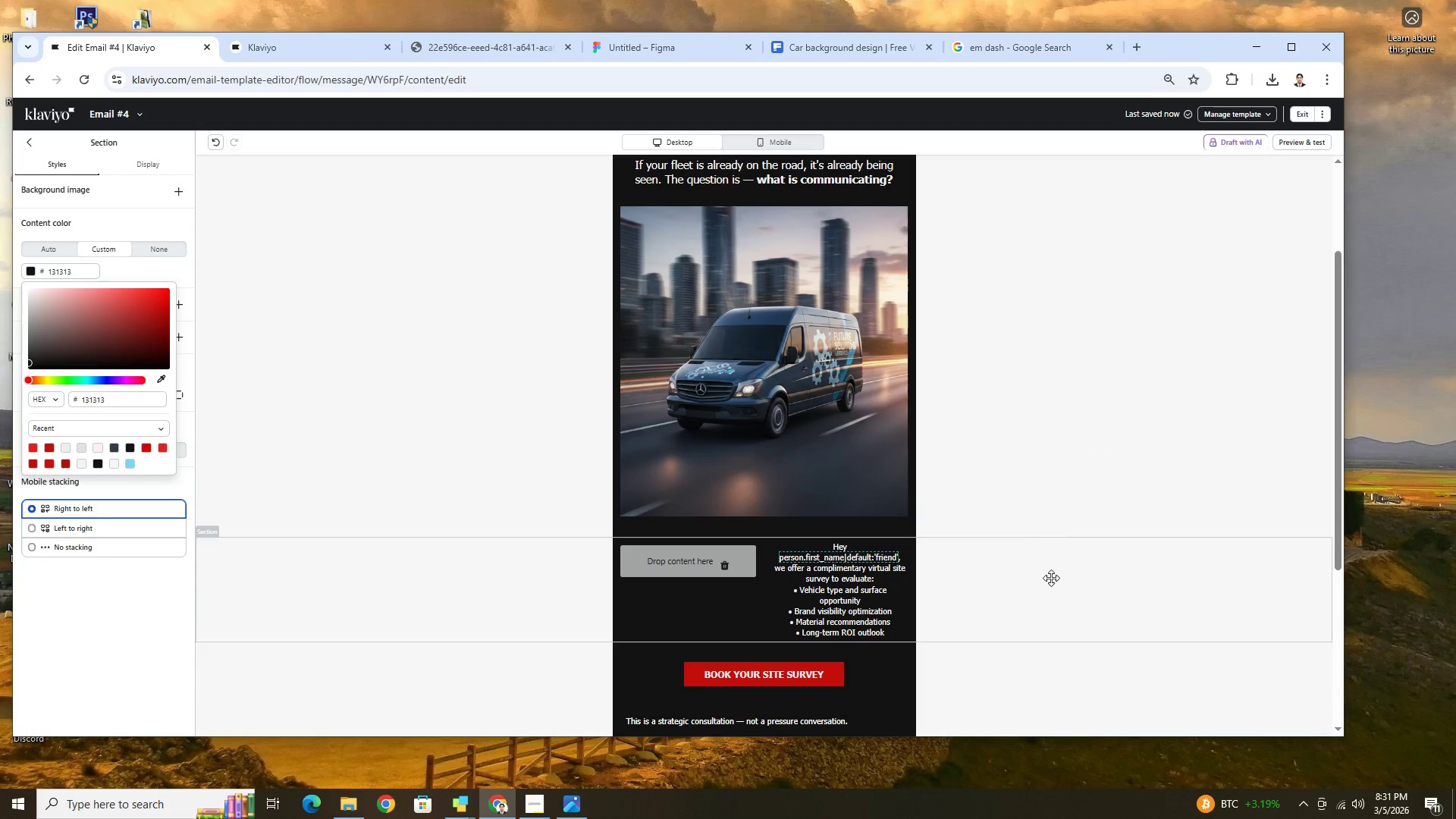 
scroll: coordinate [1052, 576], scroll_direction: up, amount: 4.0
 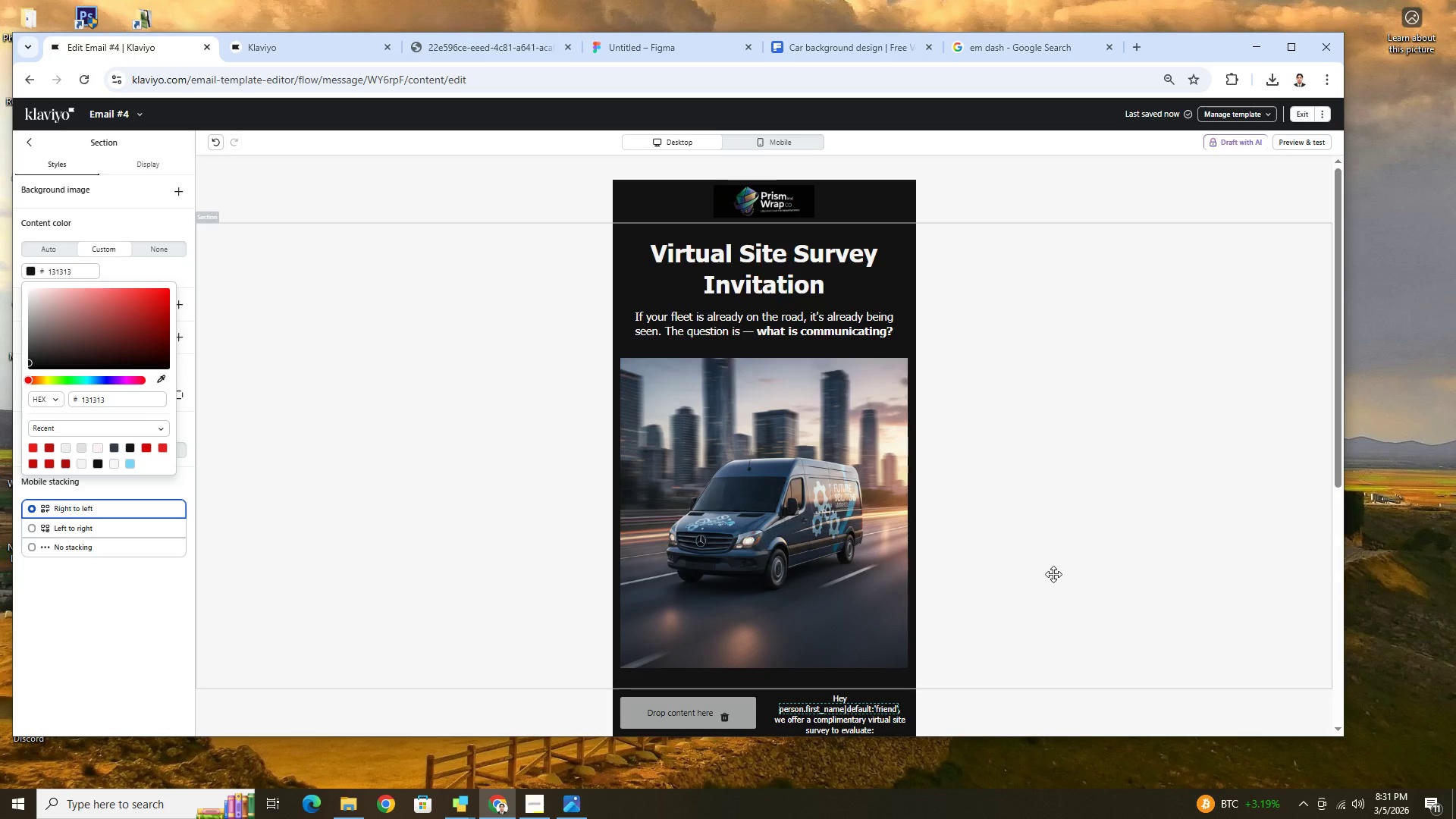 
wait(6.23)
 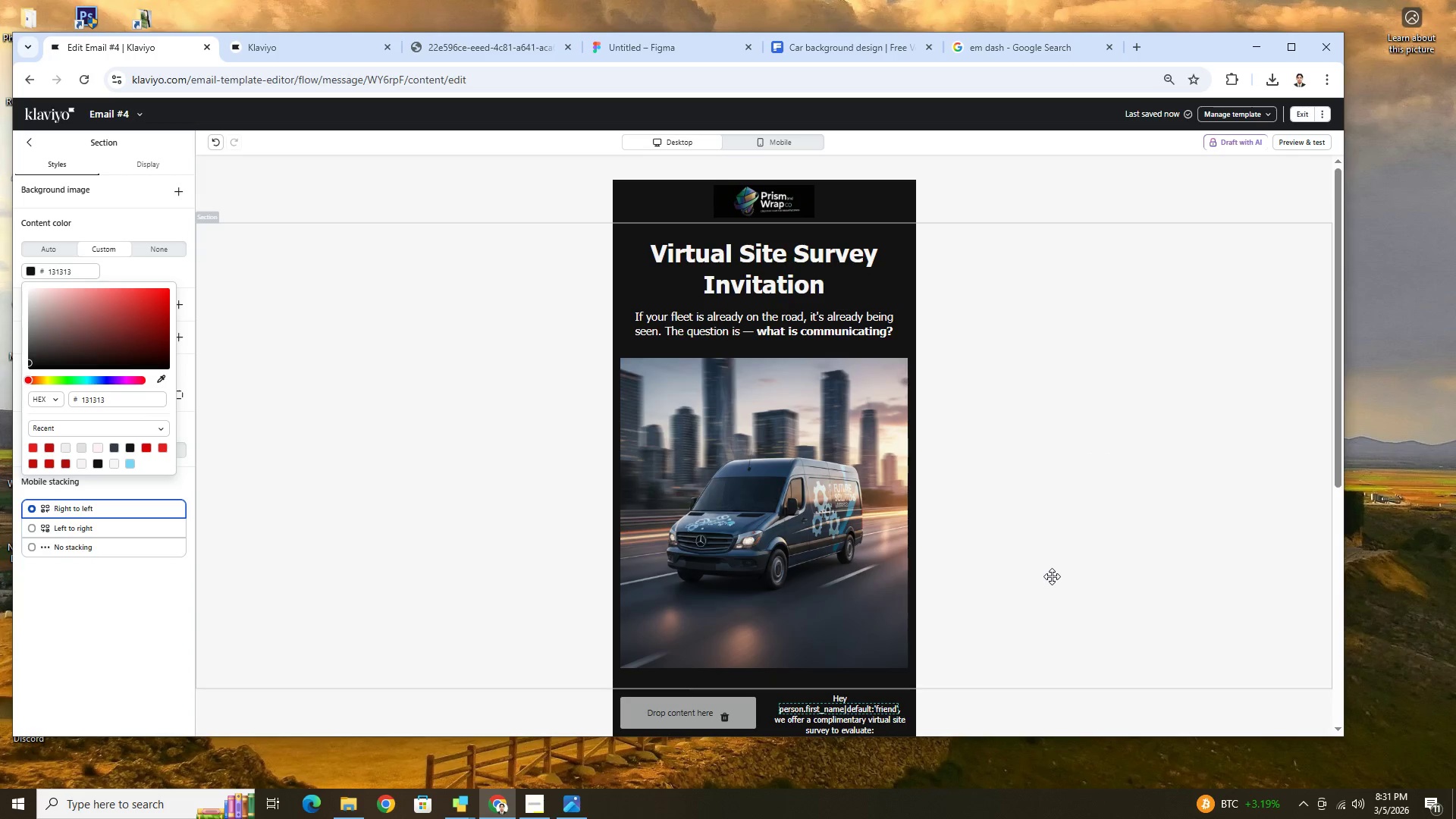 
left_click([349, 807])
 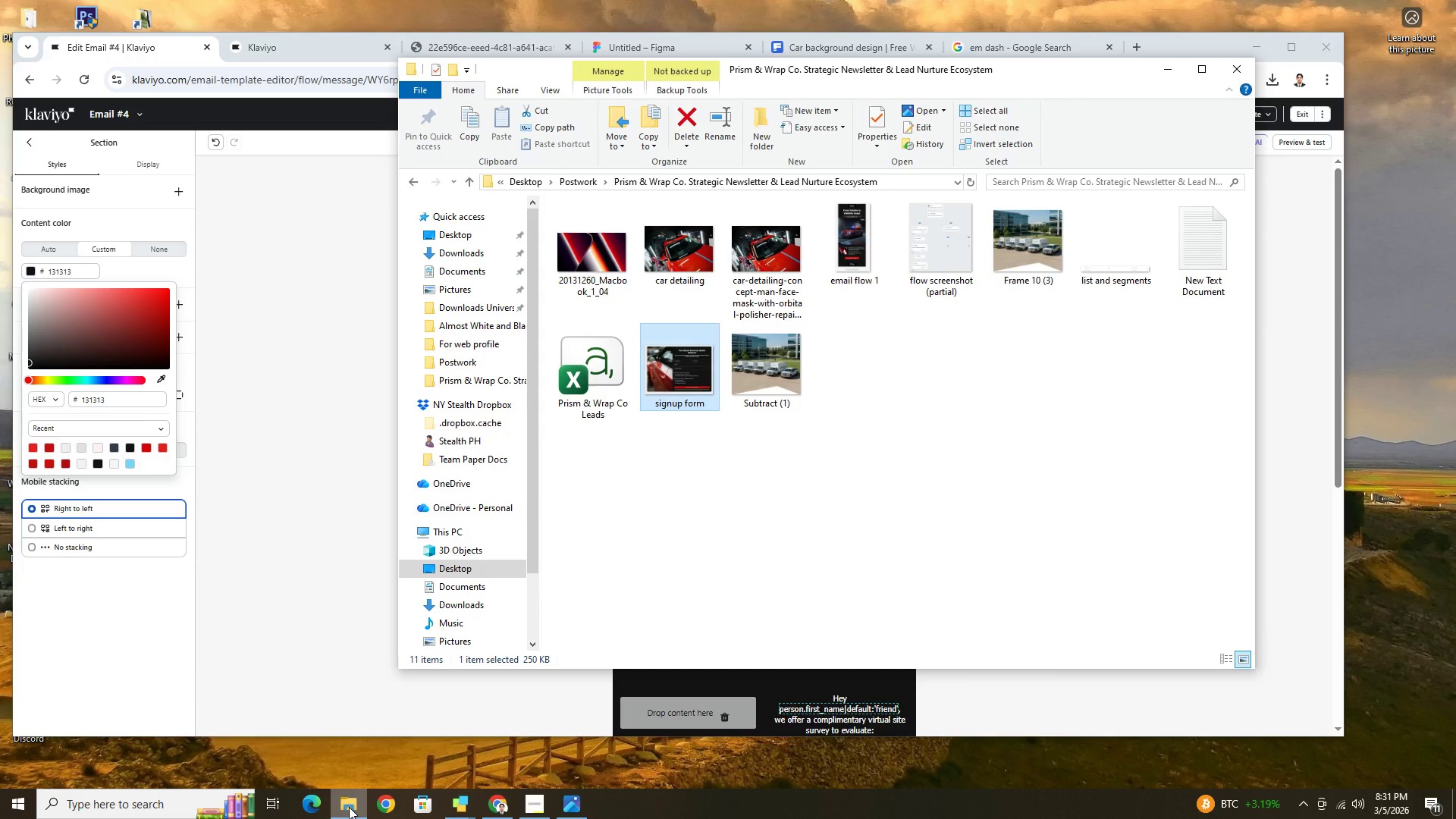 
left_click([349, 807])
 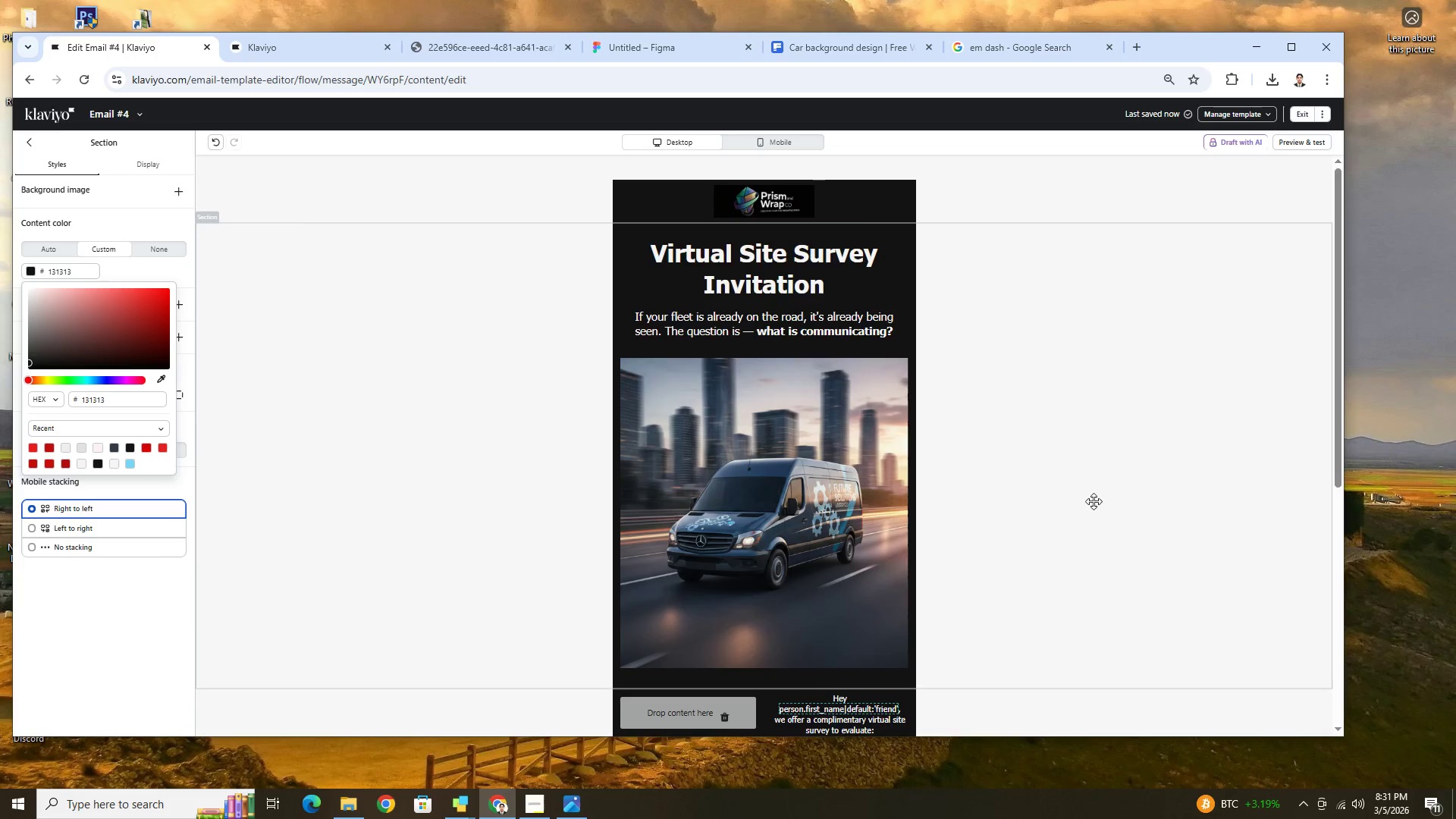 
scroll: coordinate [1097, 499], scroll_direction: down, amount: 3.0
 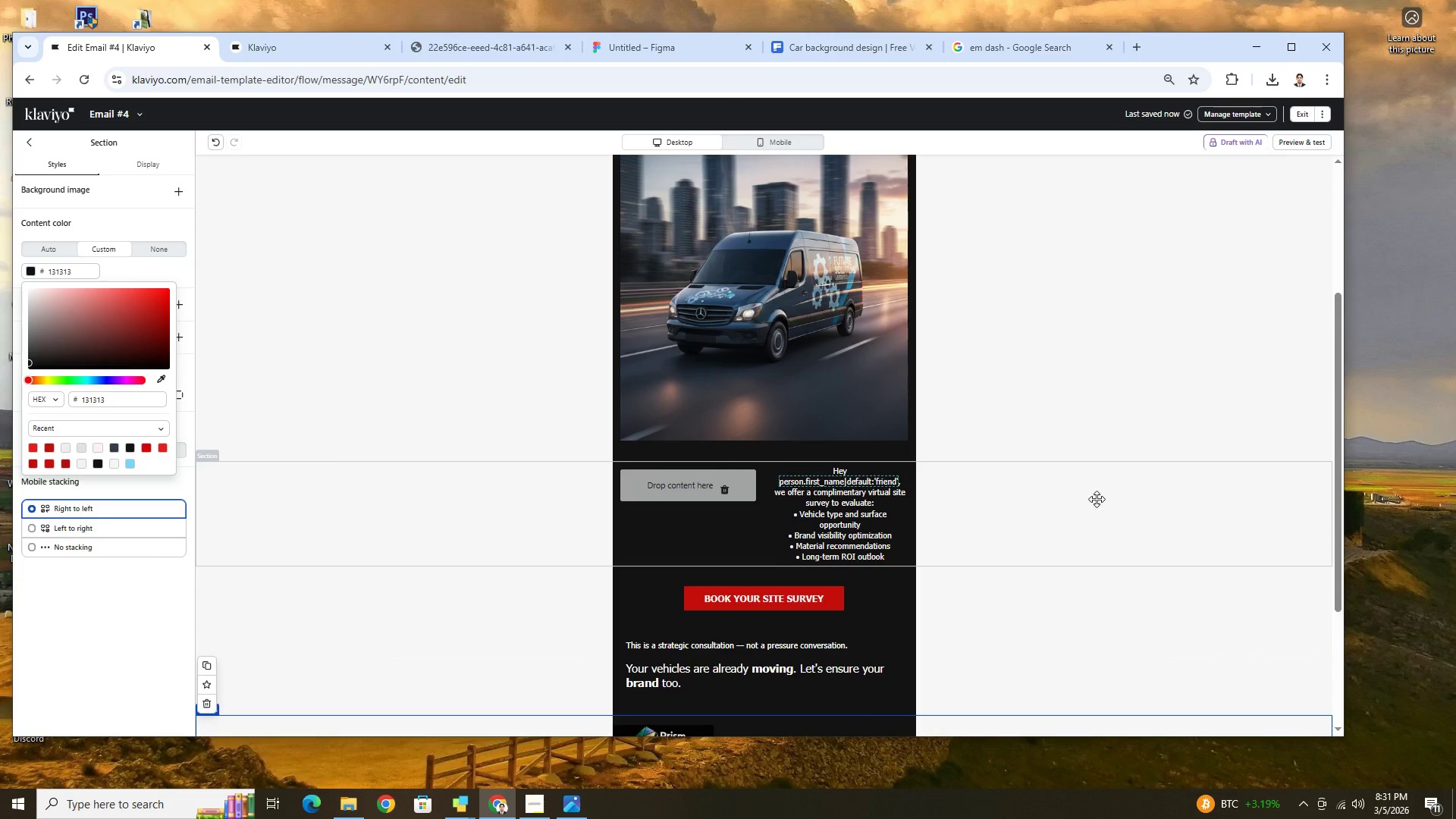 
wait(7.19)
 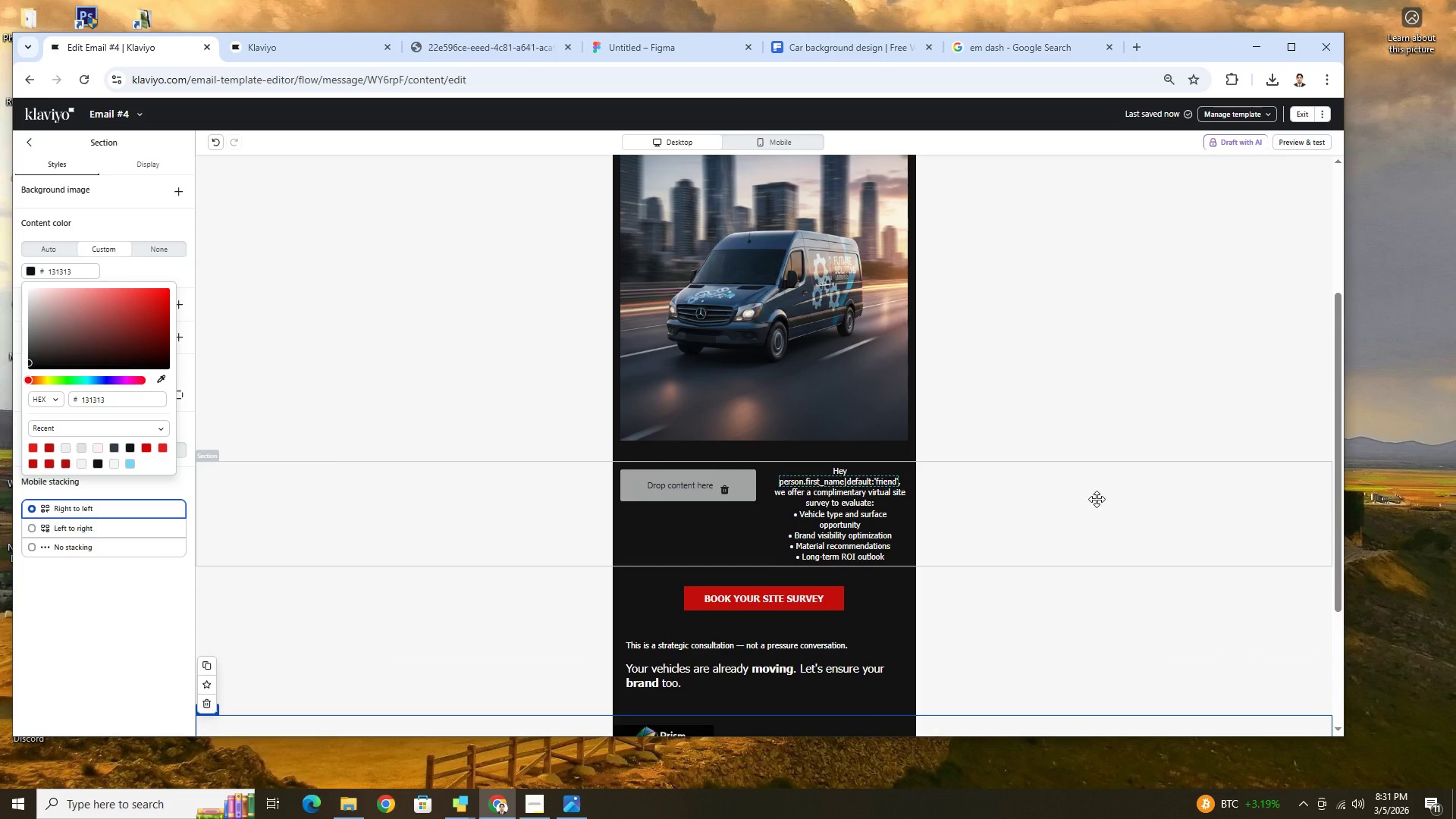 
scroll: coordinate [1109, 532], scroll_direction: down, amount: 4.0
 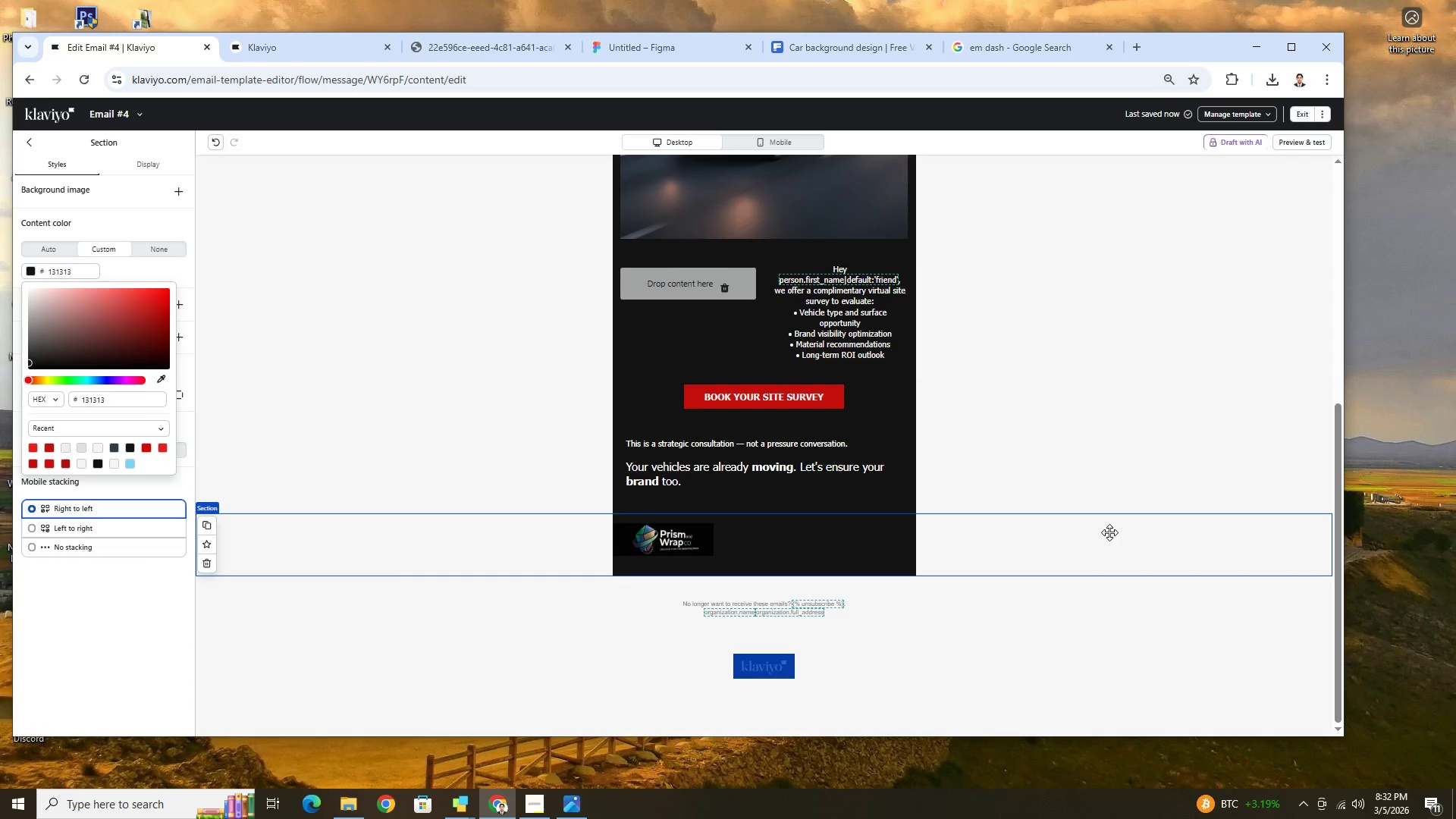 
scroll: coordinate [1109, 532], scroll_direction: up, amount: 3.0
 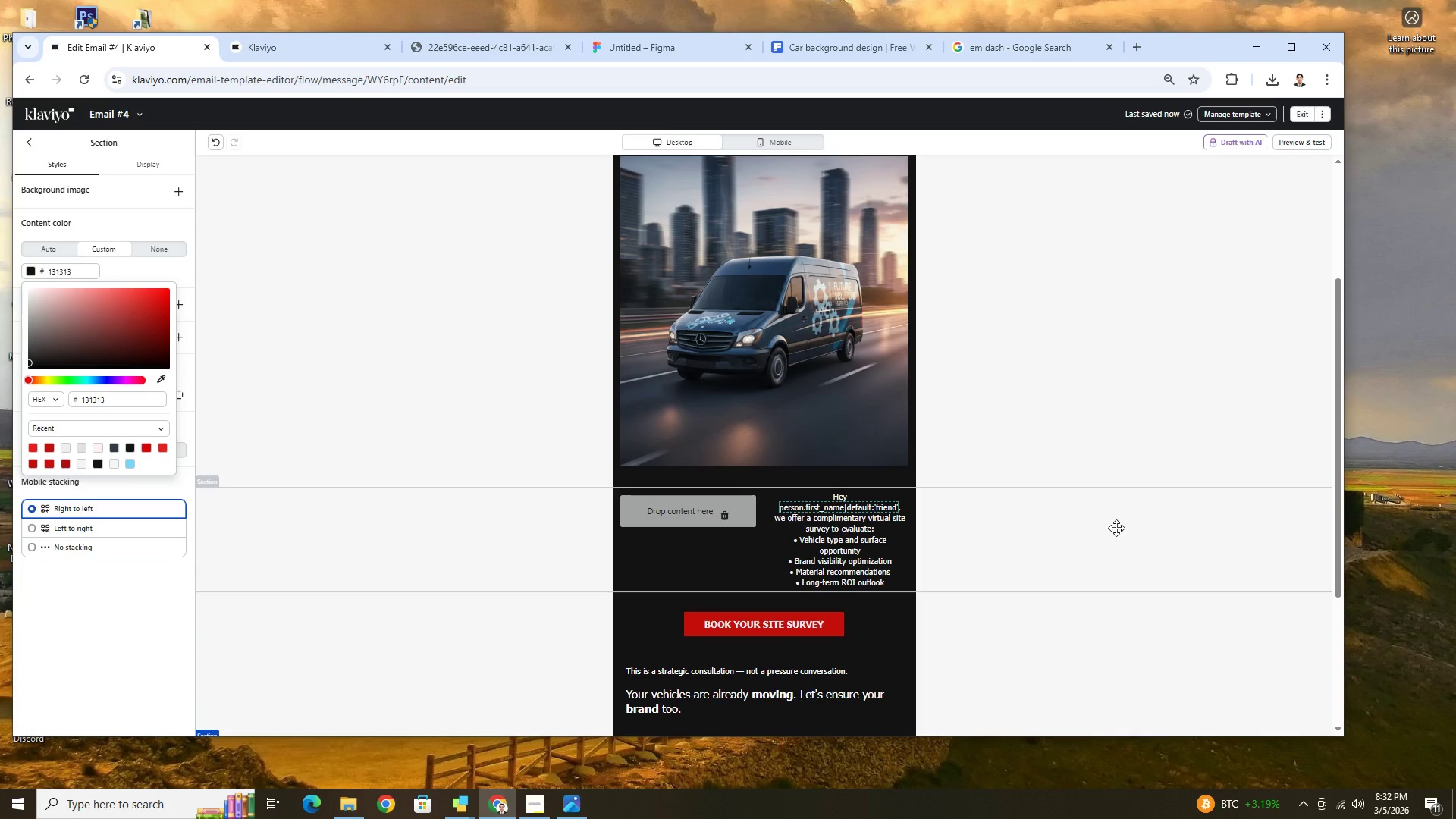 
wait(9.45)
 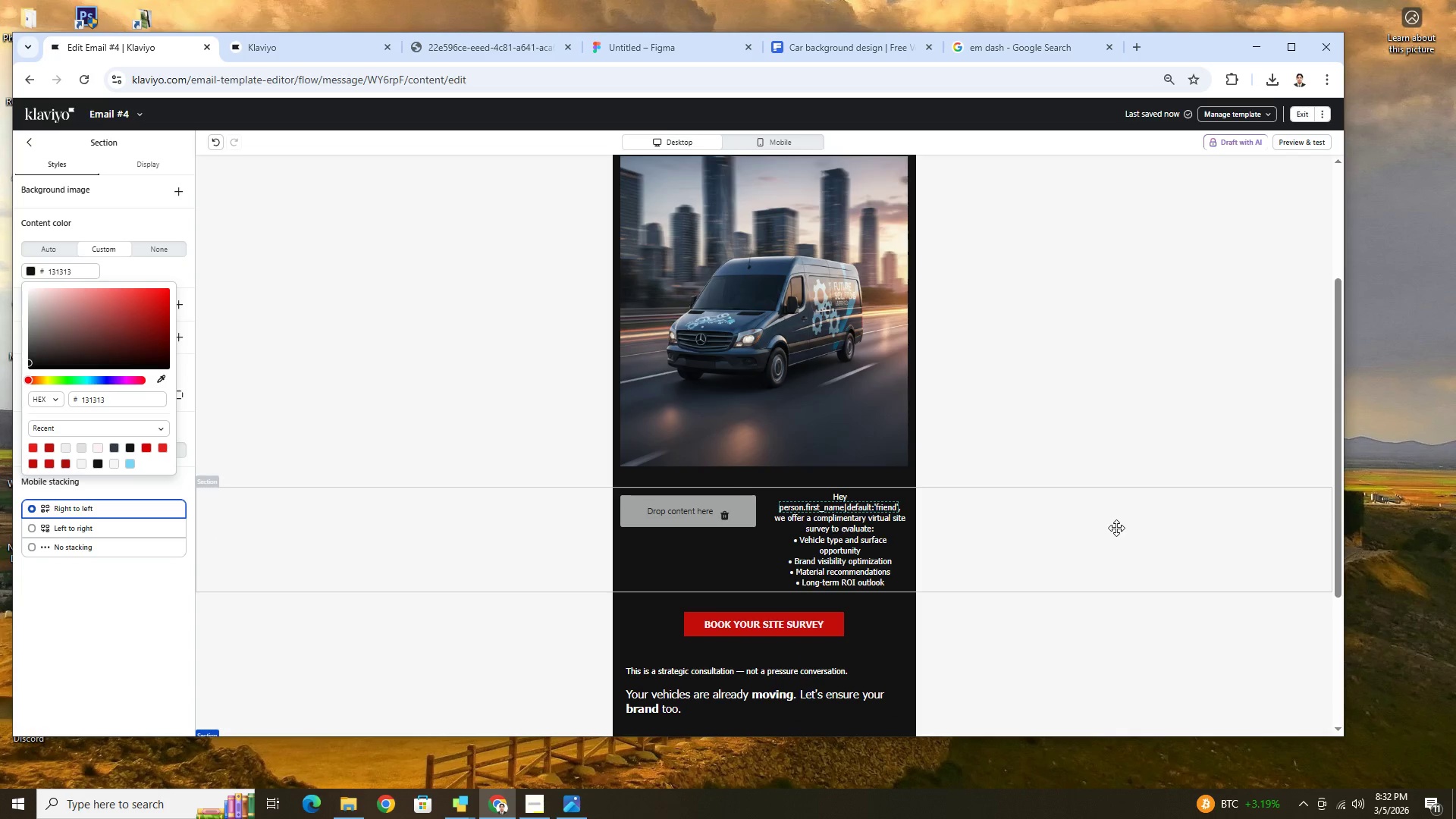 
left_click([861, 46])
 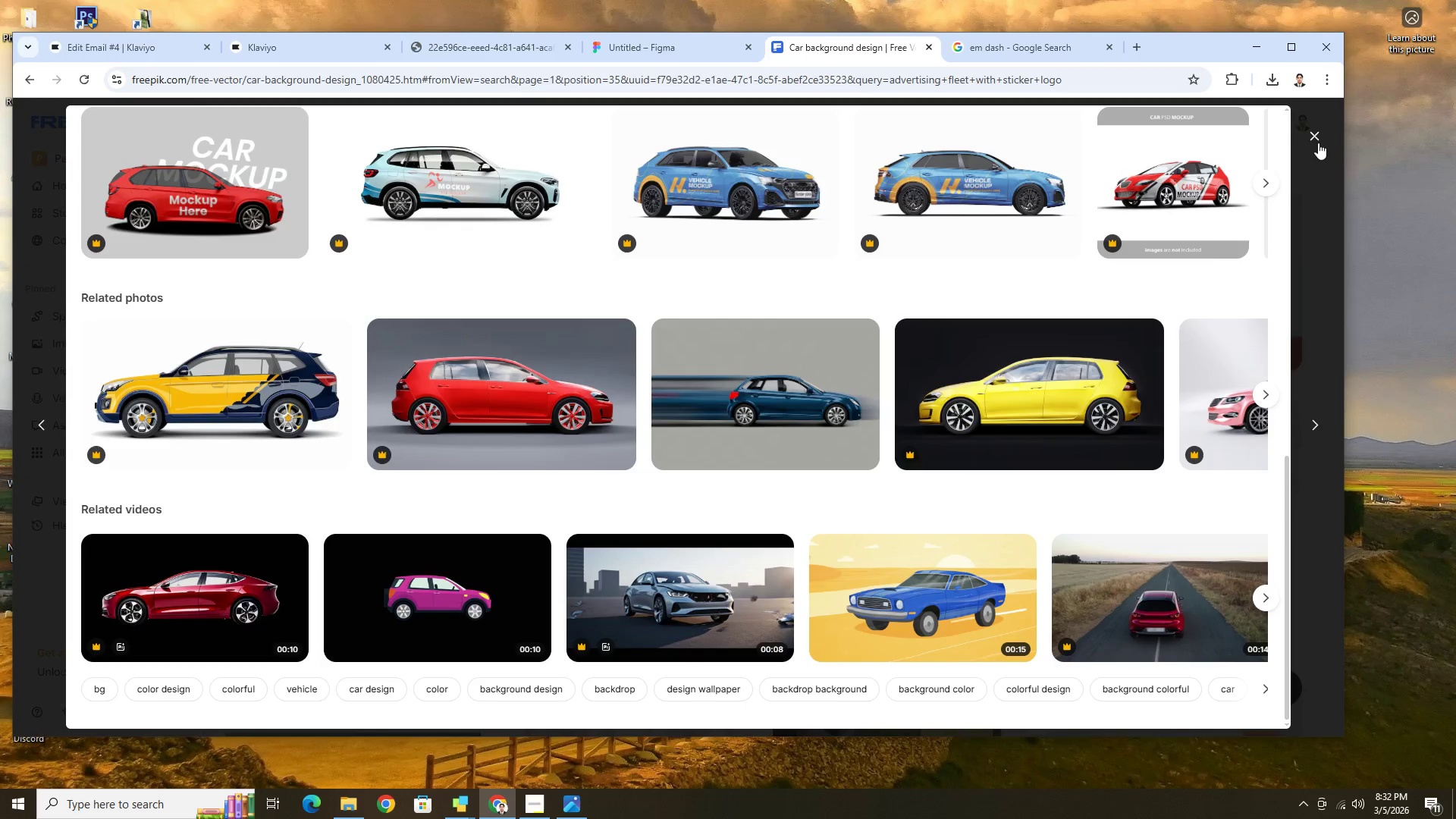 
scroll: coordinate [906, 548], scroll_direction: down, amount: 1.0
 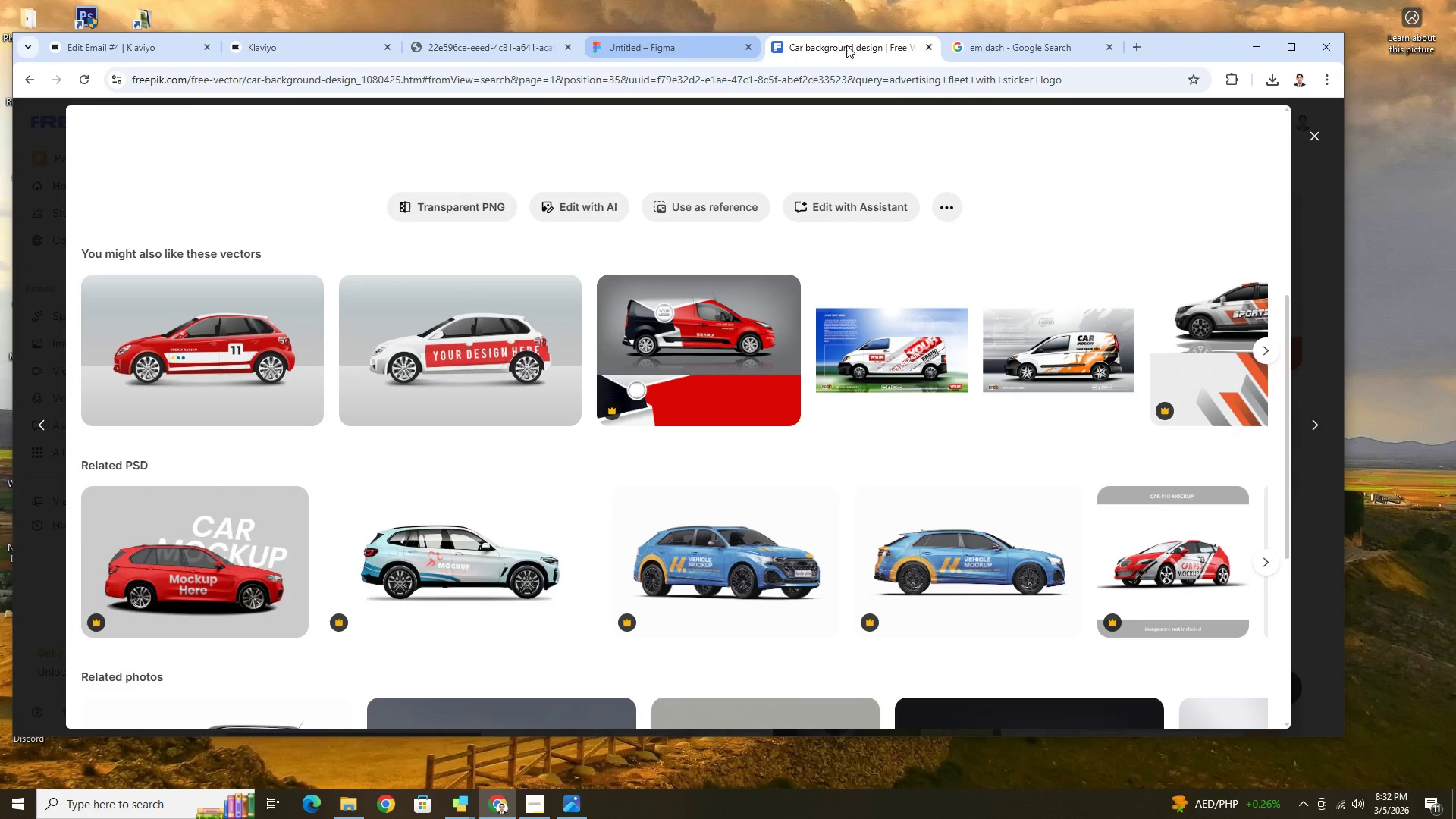 
left_click([1313, 138])
 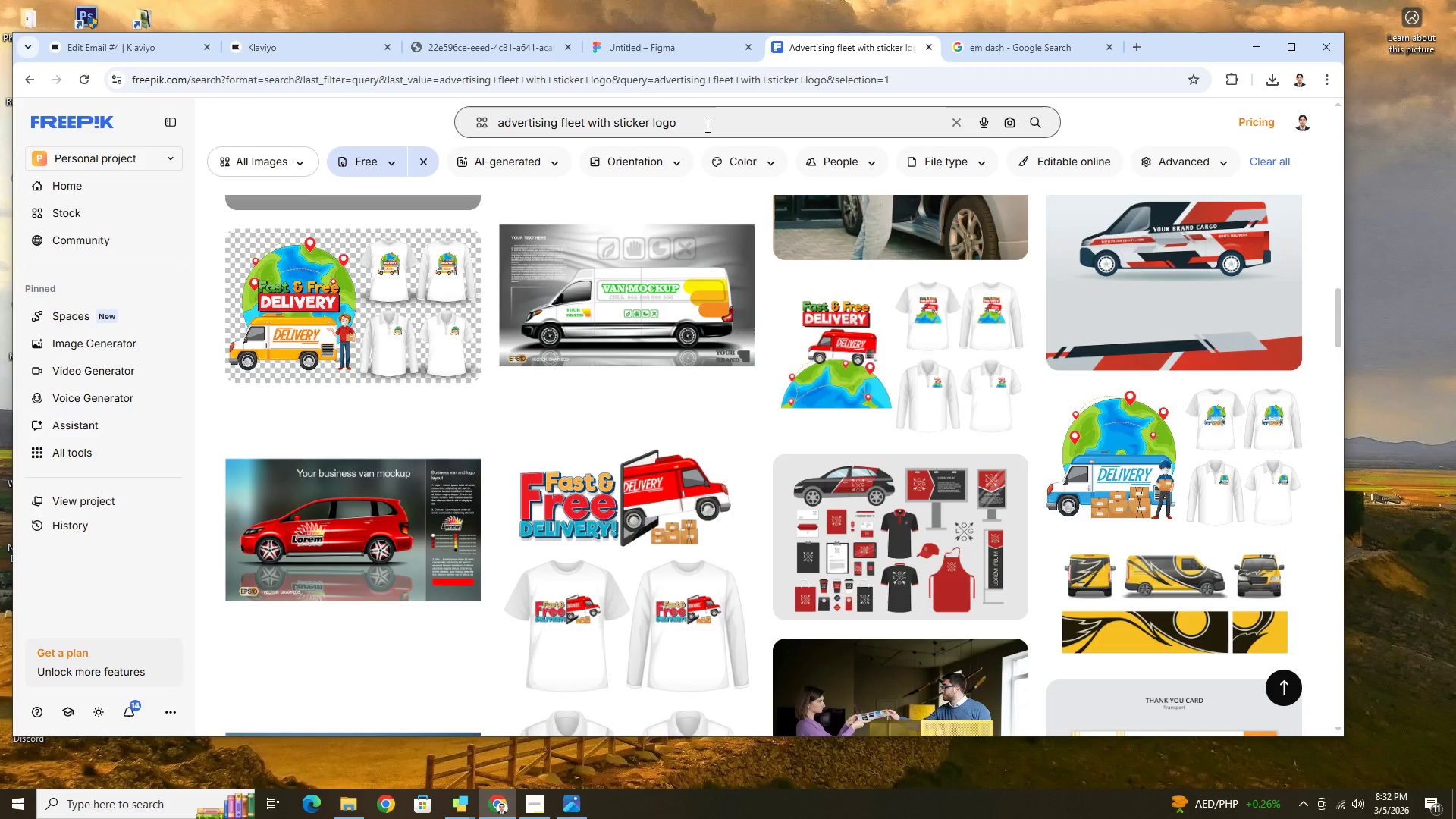 
left_click([707, 125])
 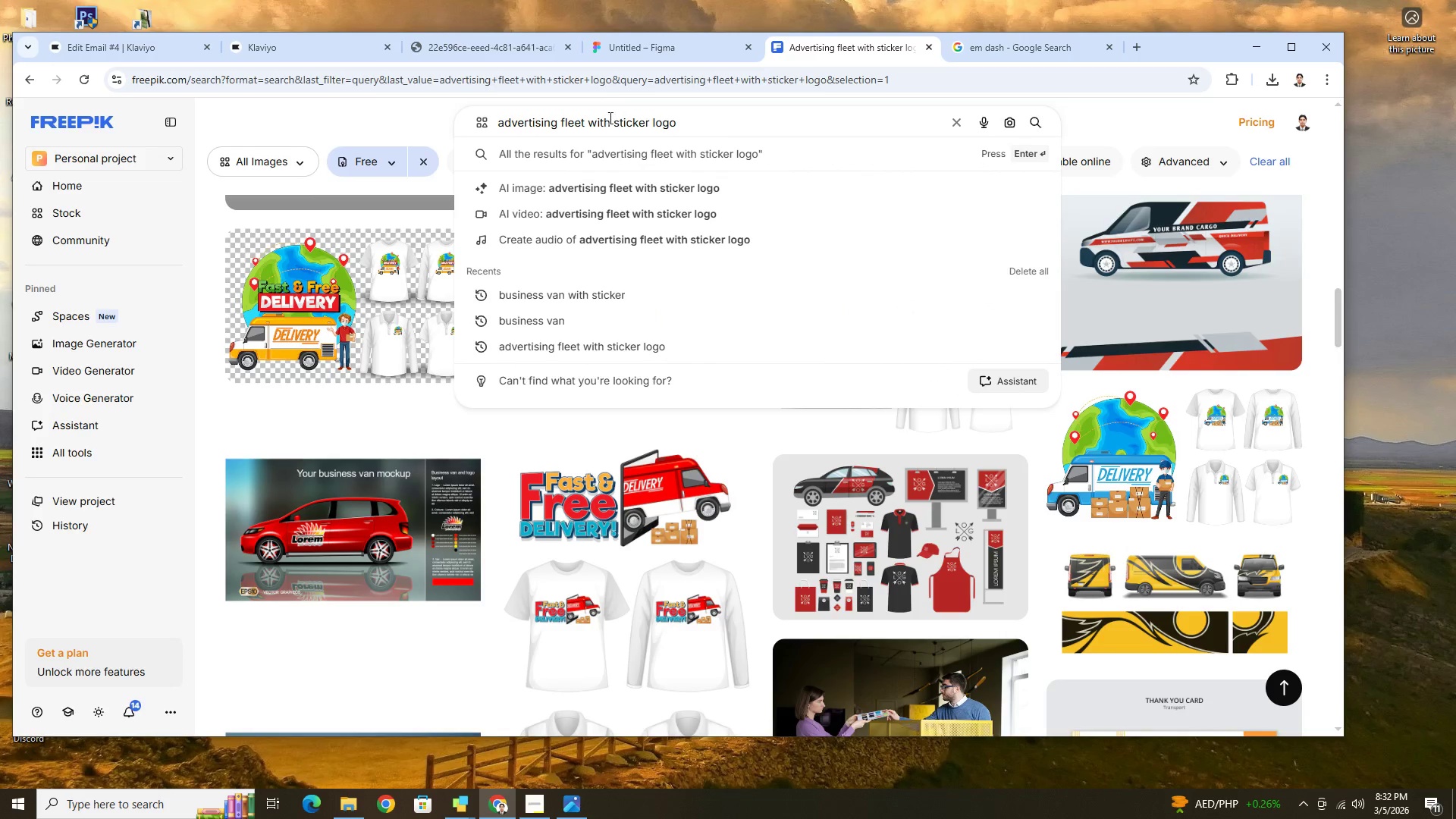 
left_click_drag(start_coordinate=[613, 121], to_coordinate=[467, 121])
 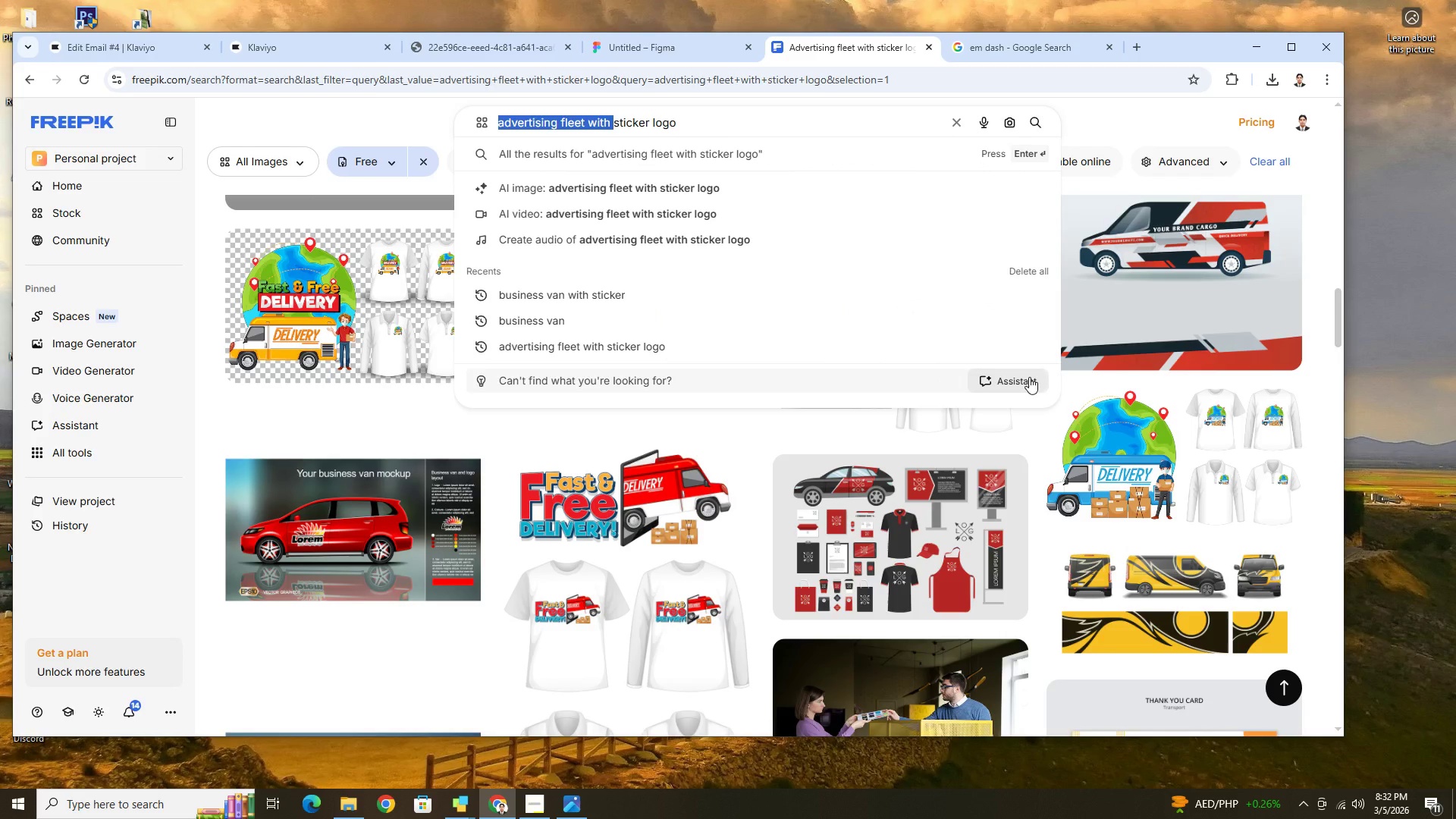 
type(car advertising )
 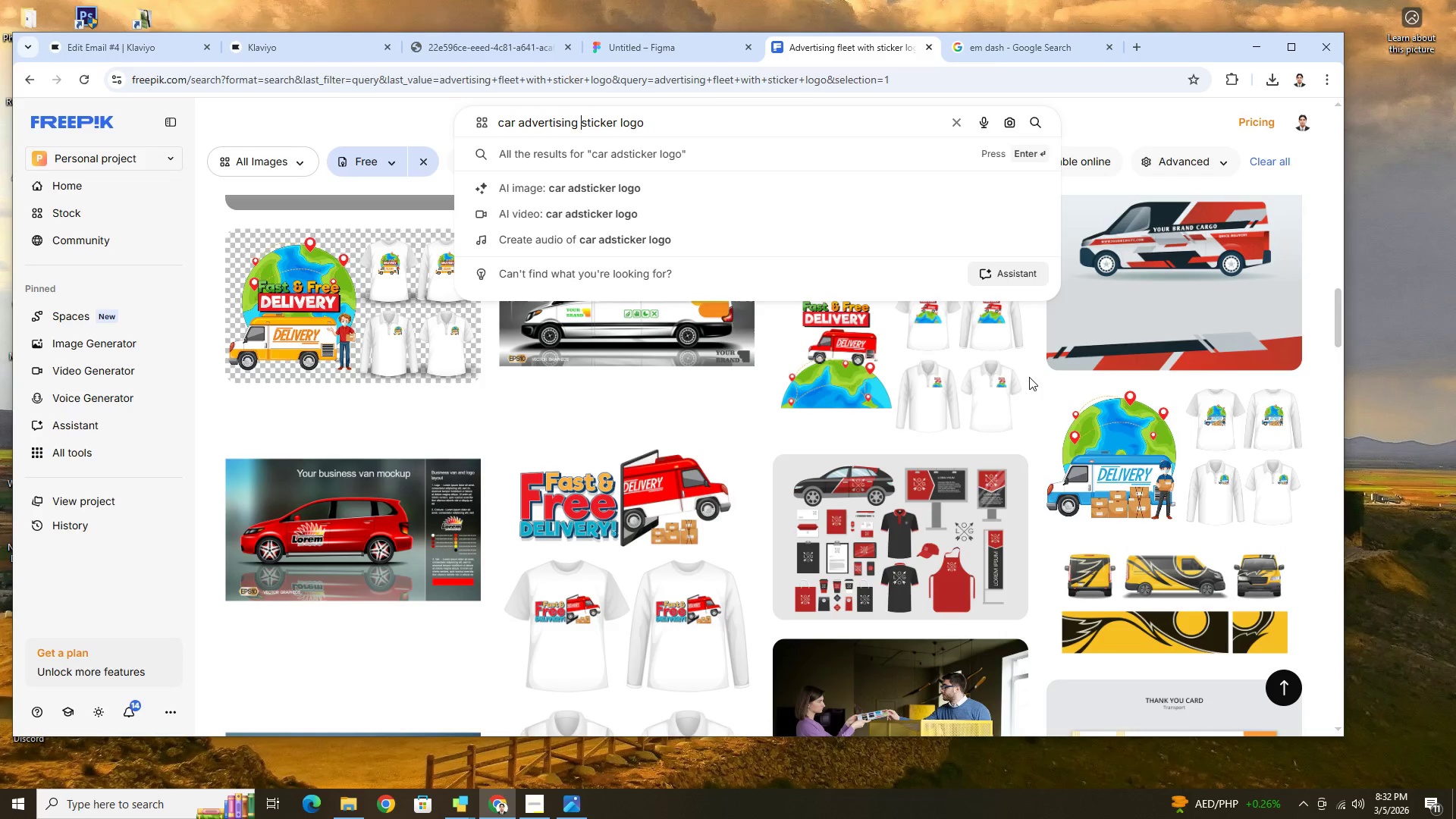 
key(Enter)
 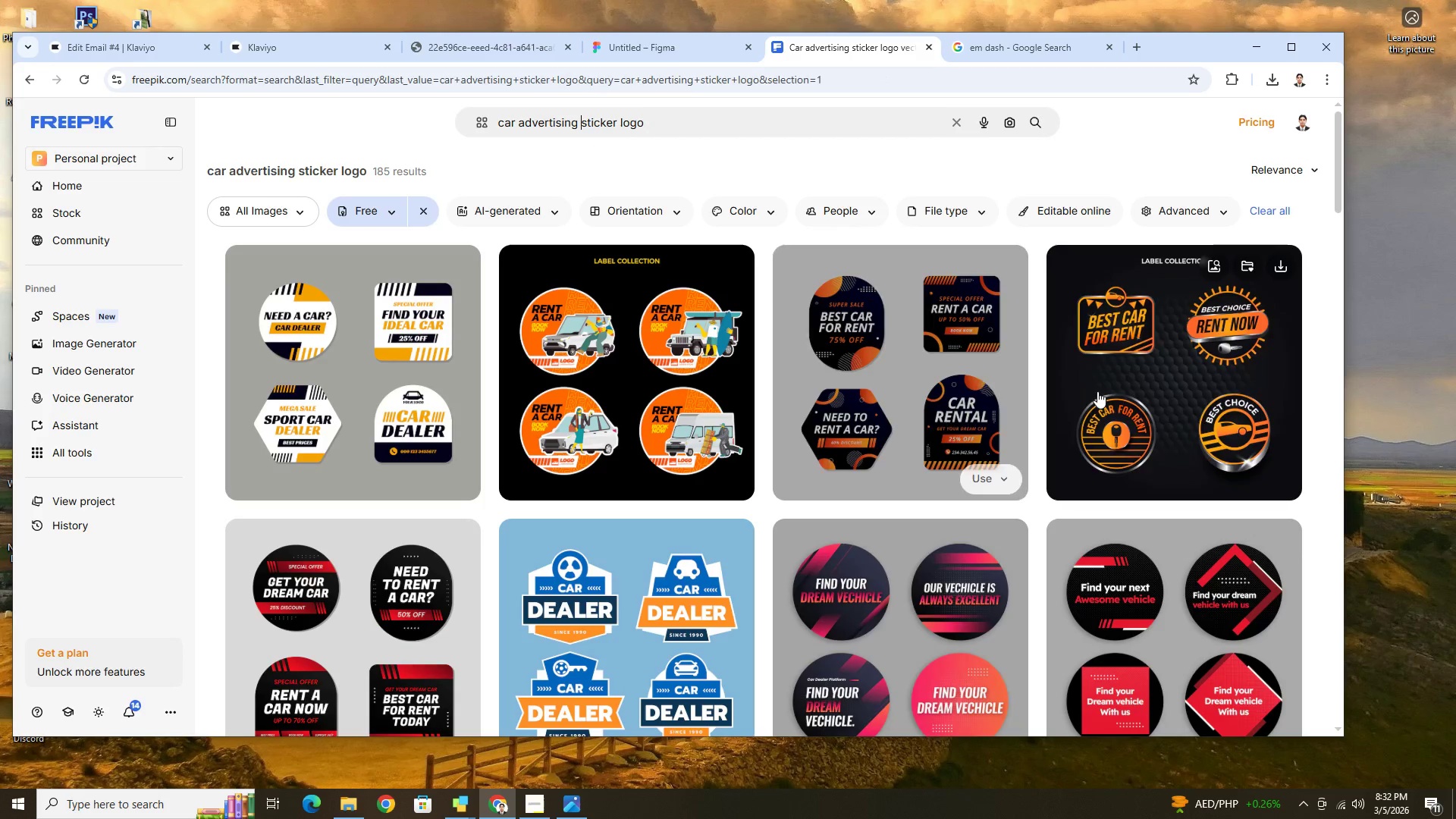 
scroll: coordinate [1116, 441], scroll_direction: down, amount: 17.0
 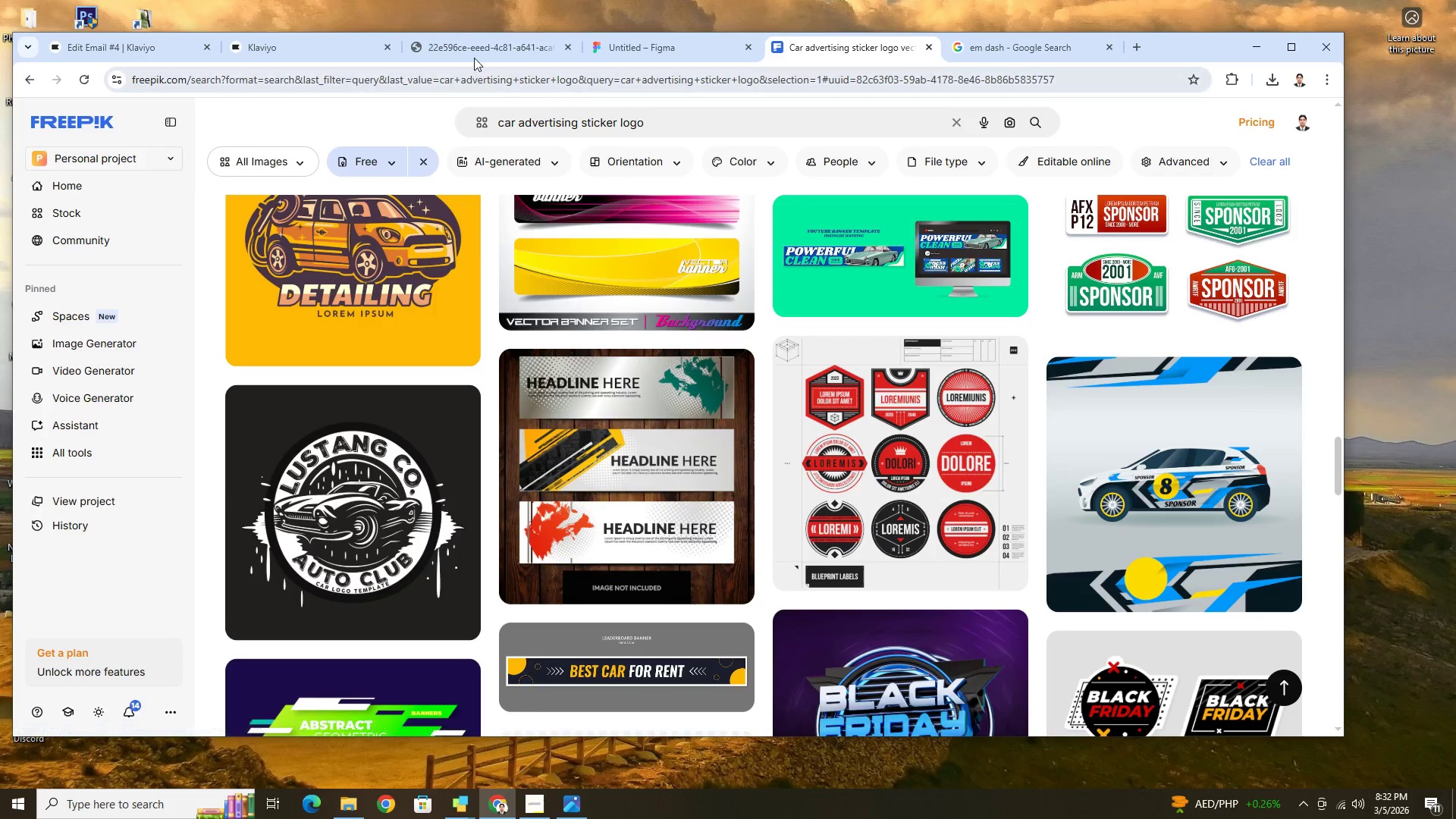 
left_click([356, 55])
 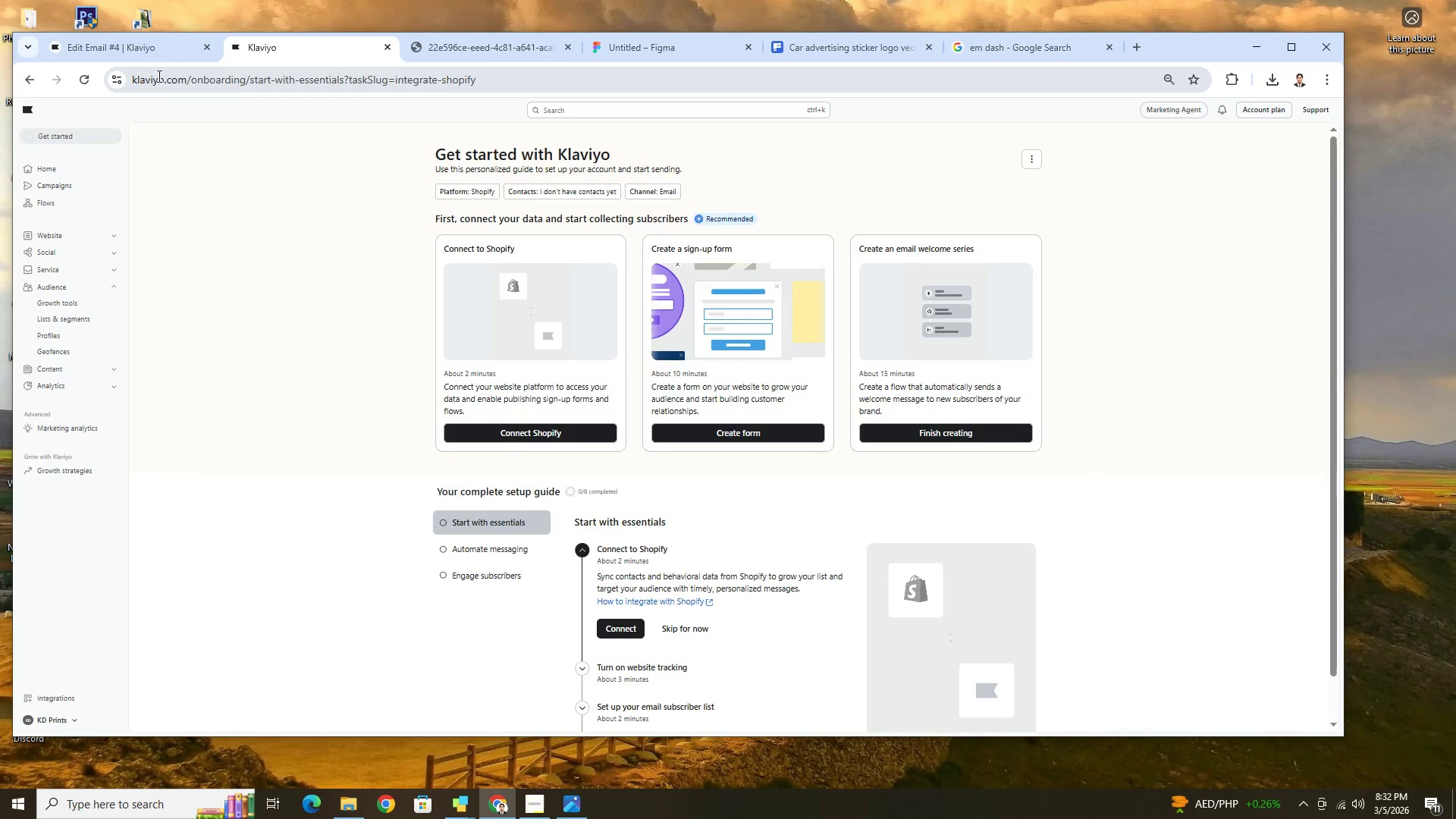 
left_click([140, 64])
 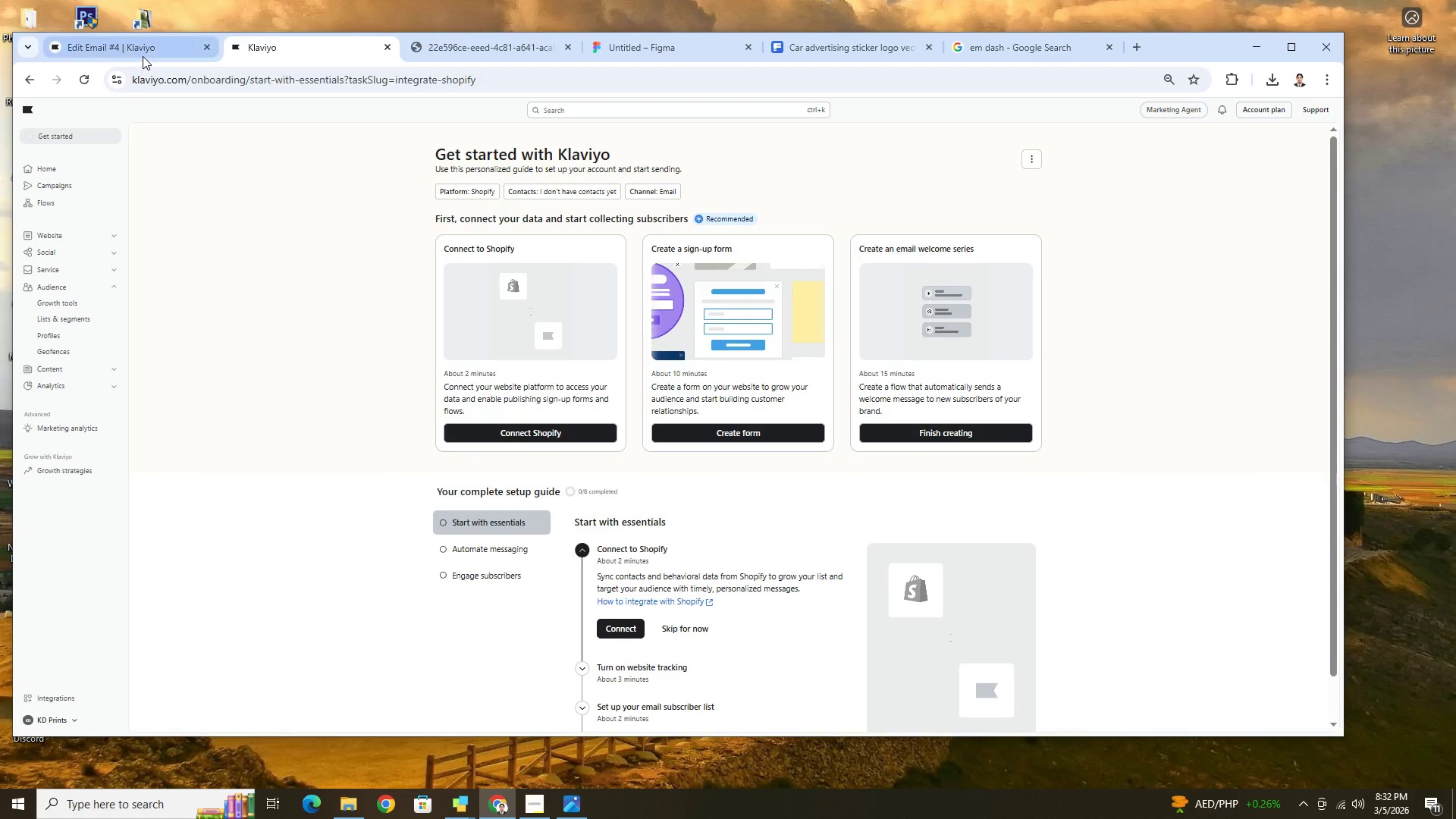 
left_click([143, 55])
 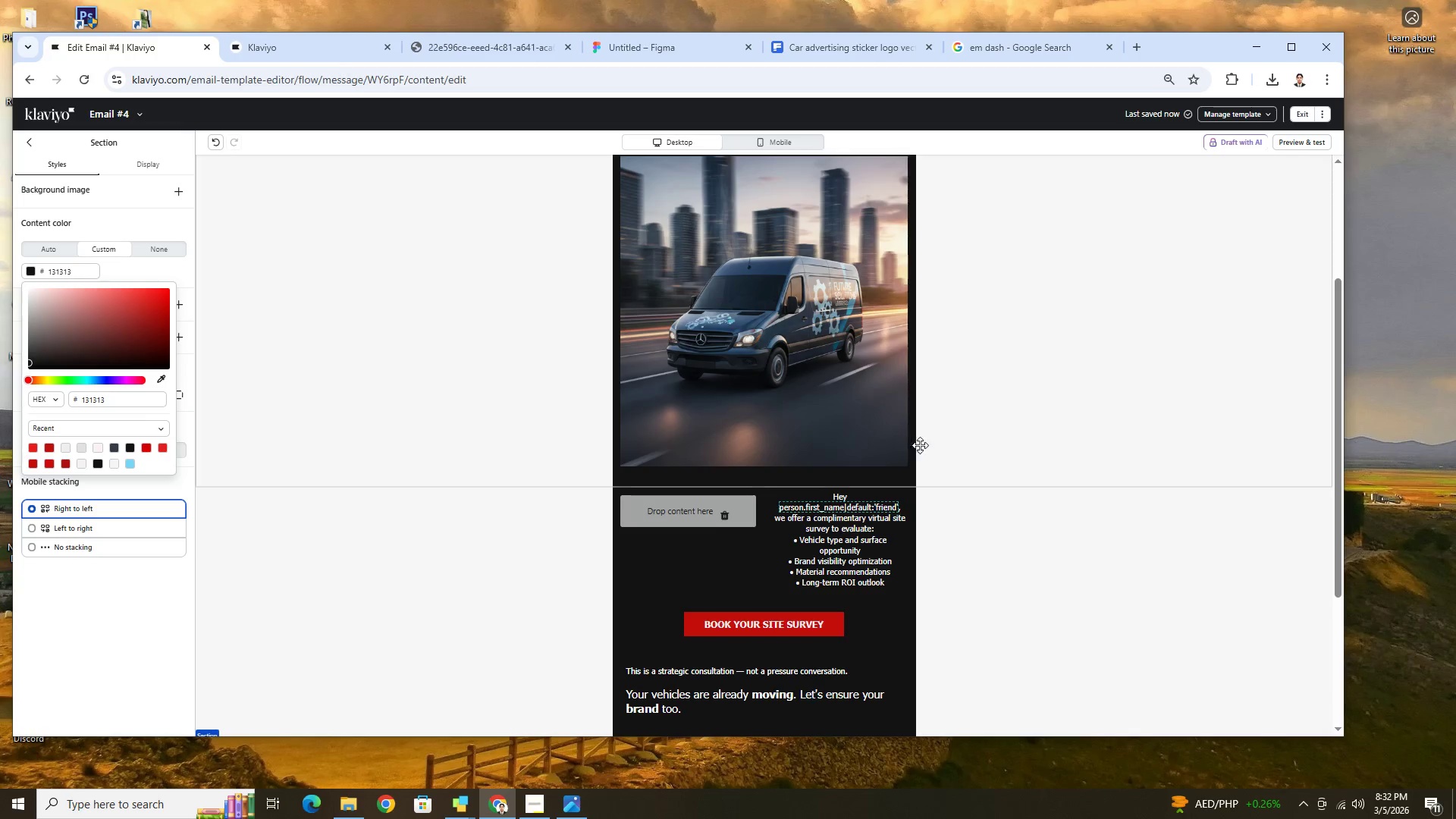 
scroll: coordinate [878, 630], scroll_direction: down, amount: 2.0
 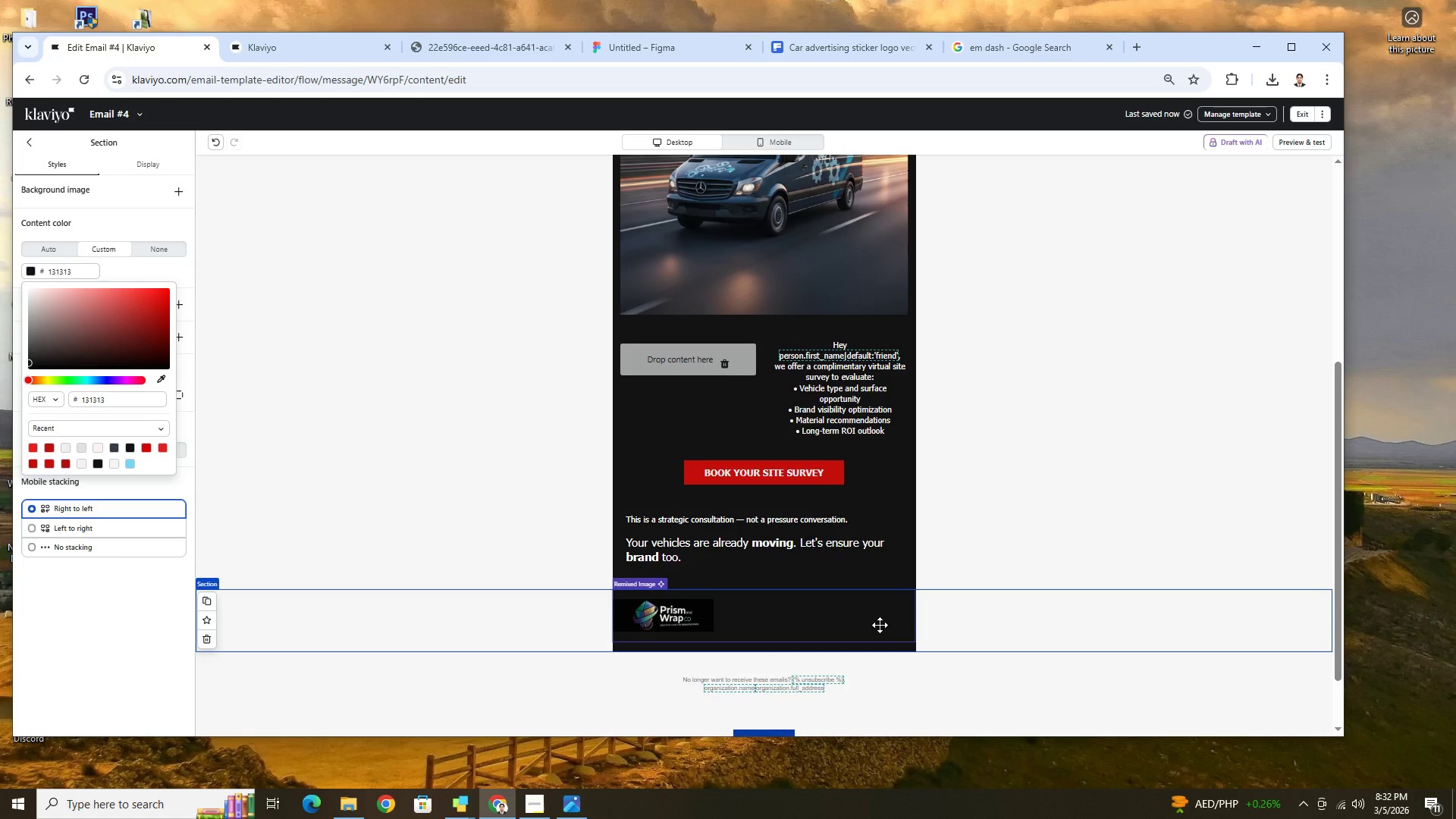 
wait(13.53)
 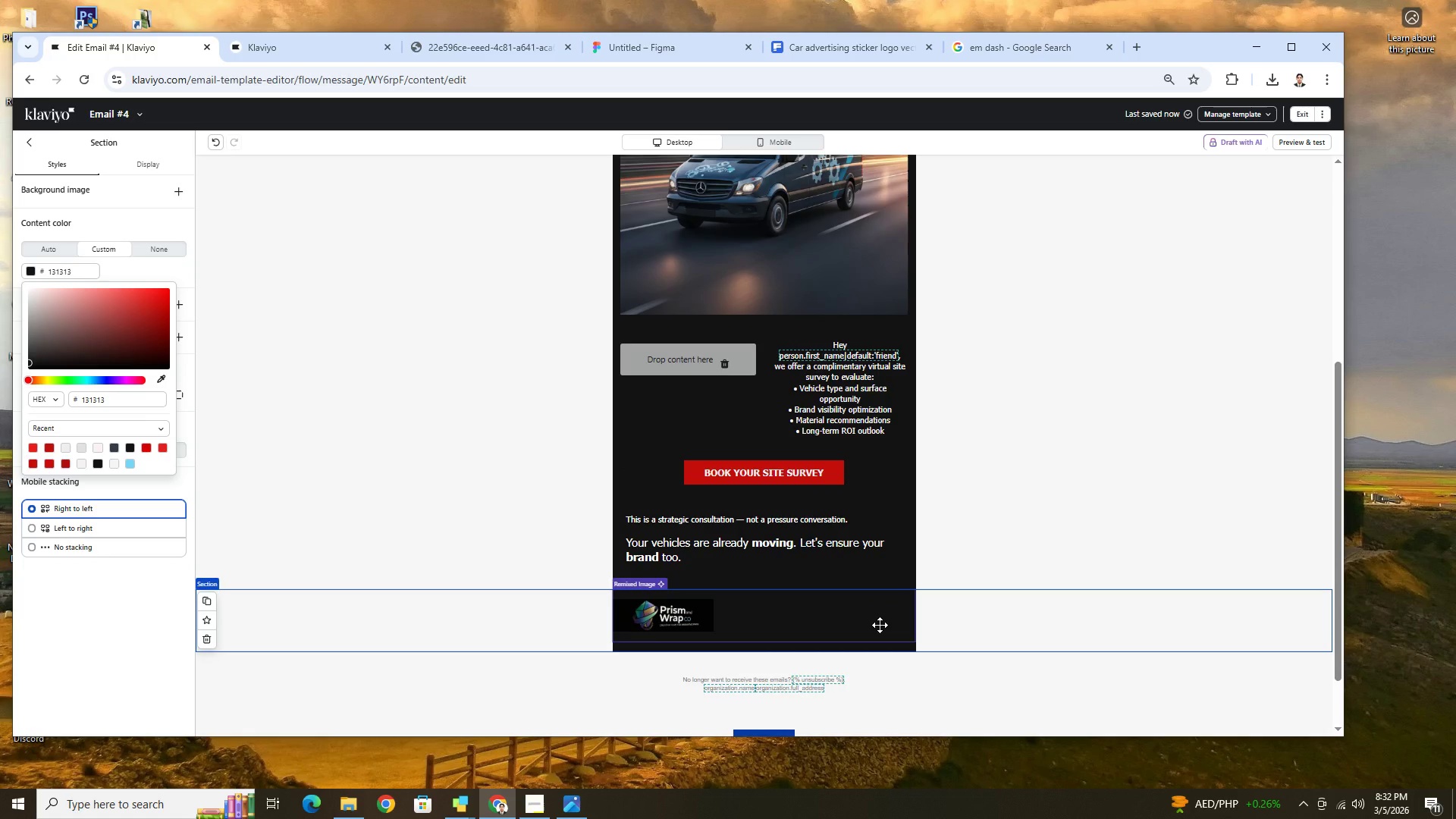 
left_click([867, 472])
 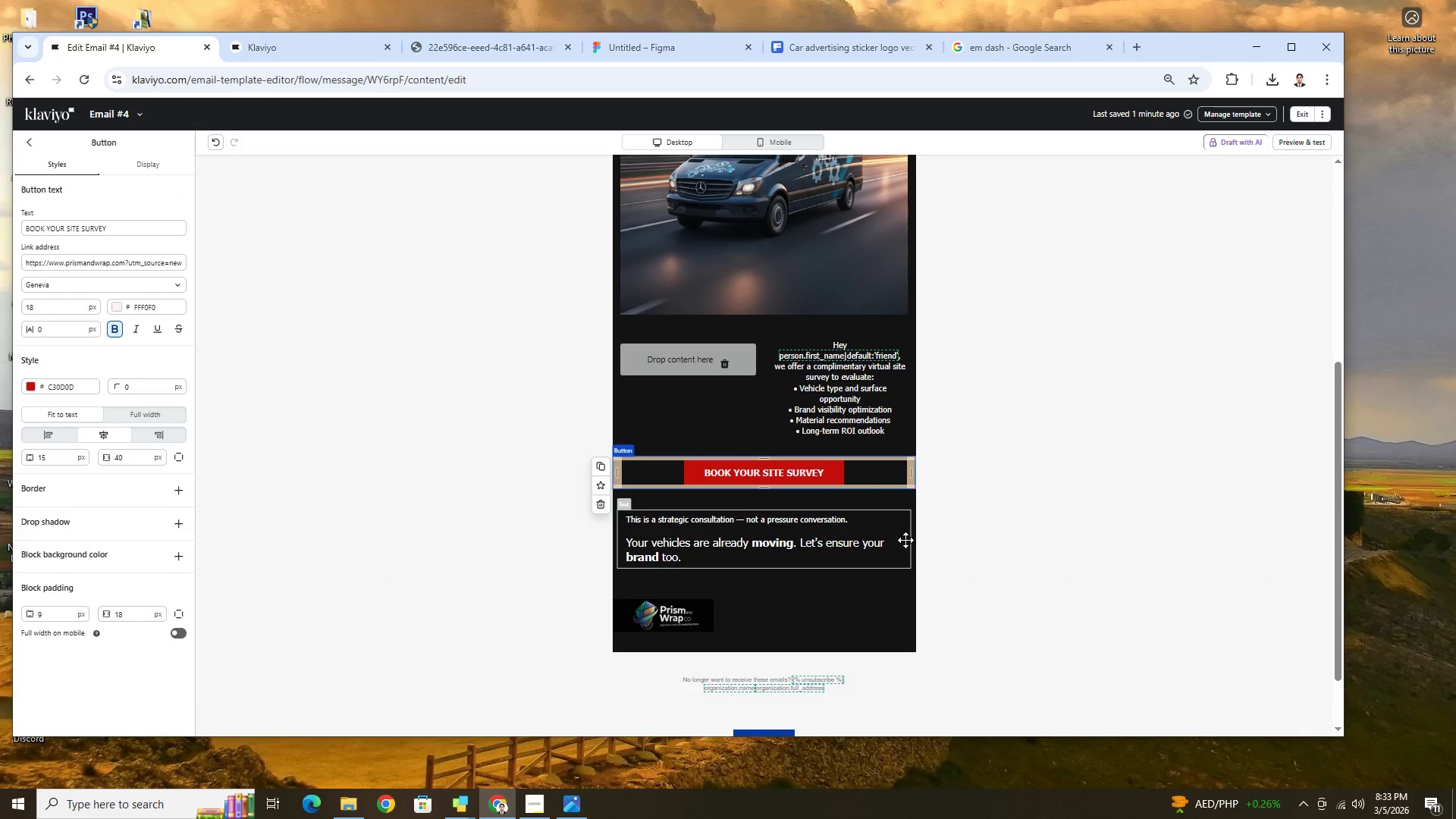 
scroll: coordinate [921, 530], scroll_direction: up, amount: 2.0
 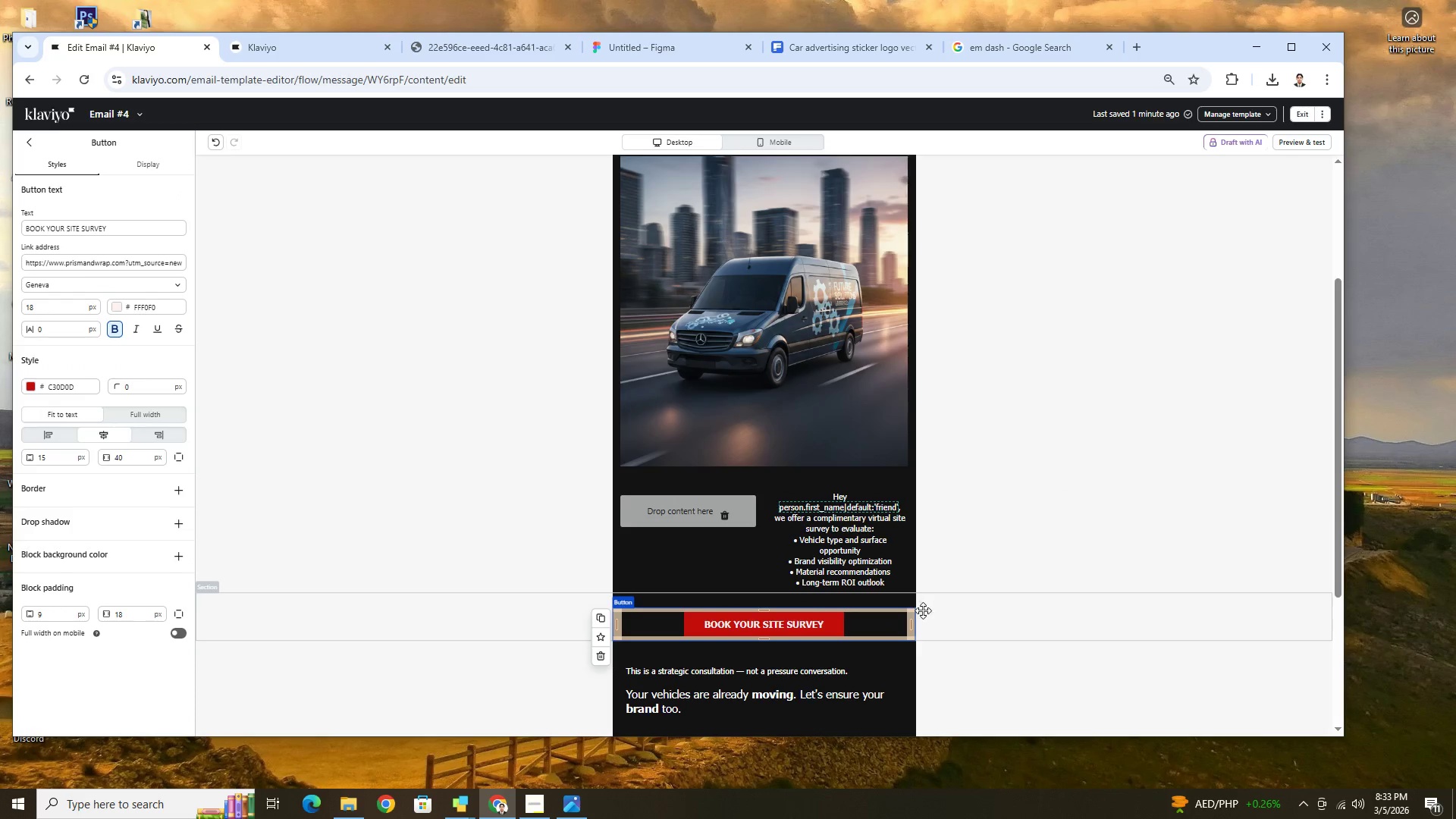 
scroll: coordinate [928, 609], scroll_direction: down, amount: 2.0
 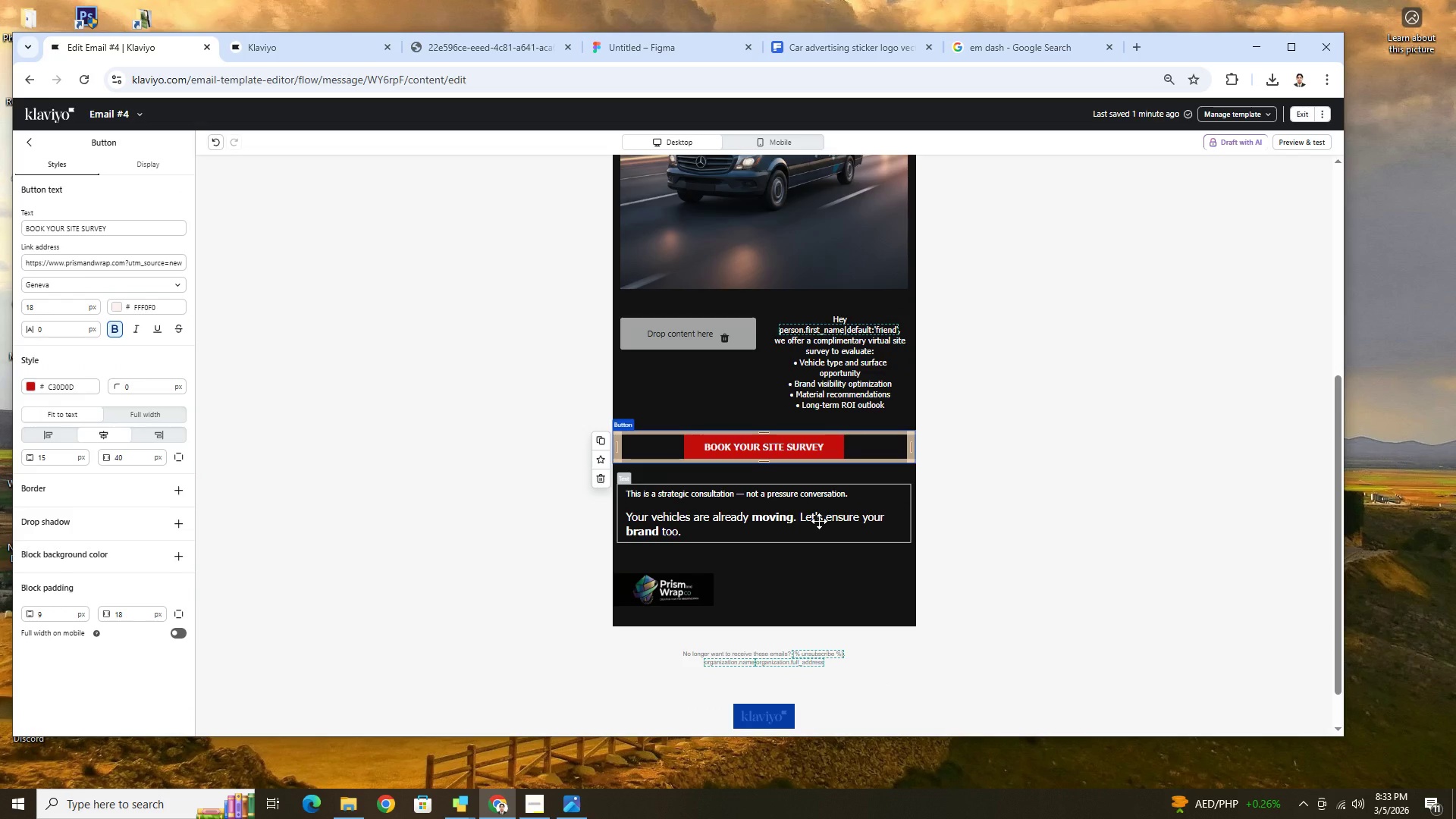 
left_click_drag(start_coordinate=[819, 521], to_coordinate=[823, 432])
 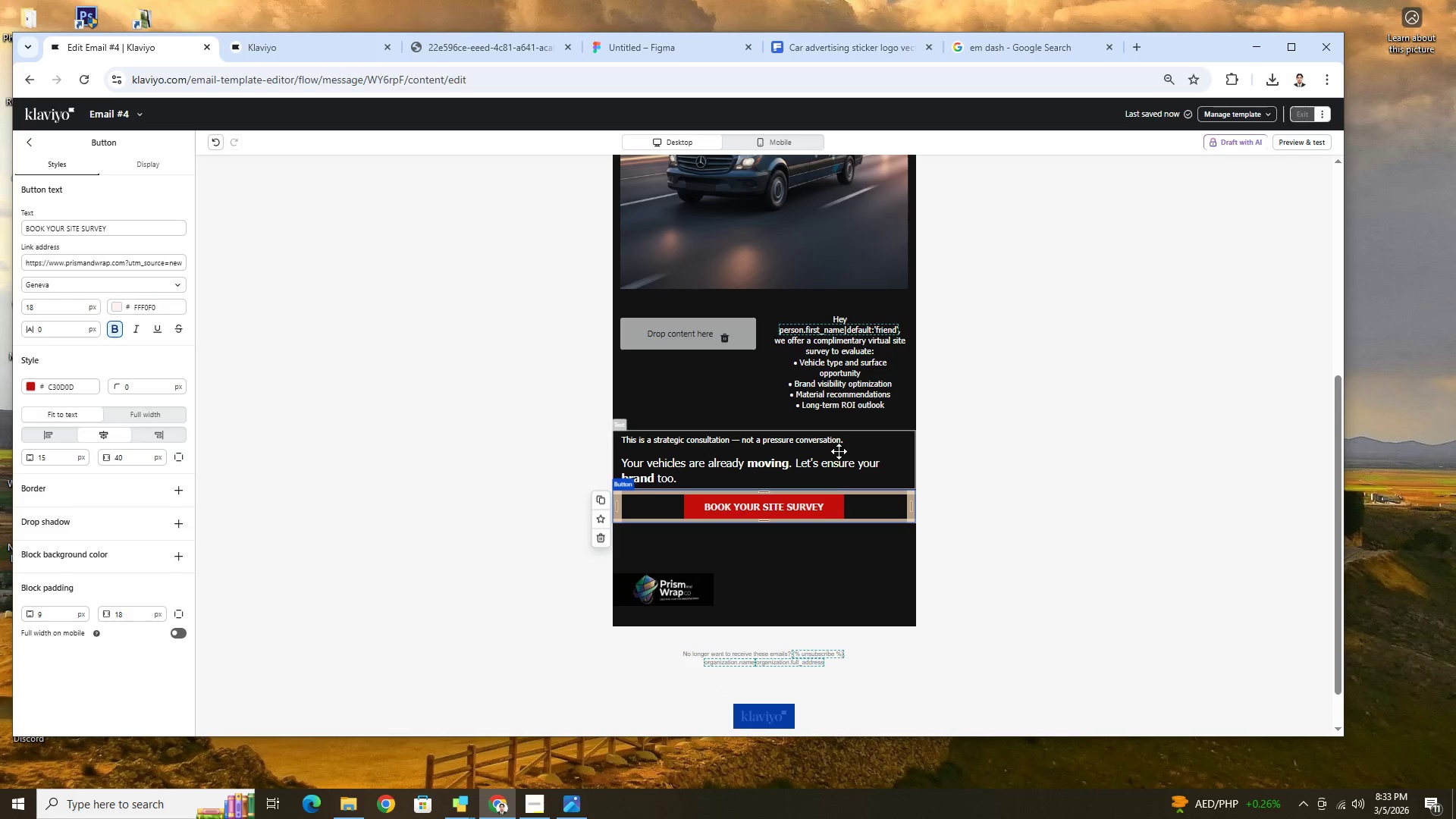 
left_click([836, 454])
 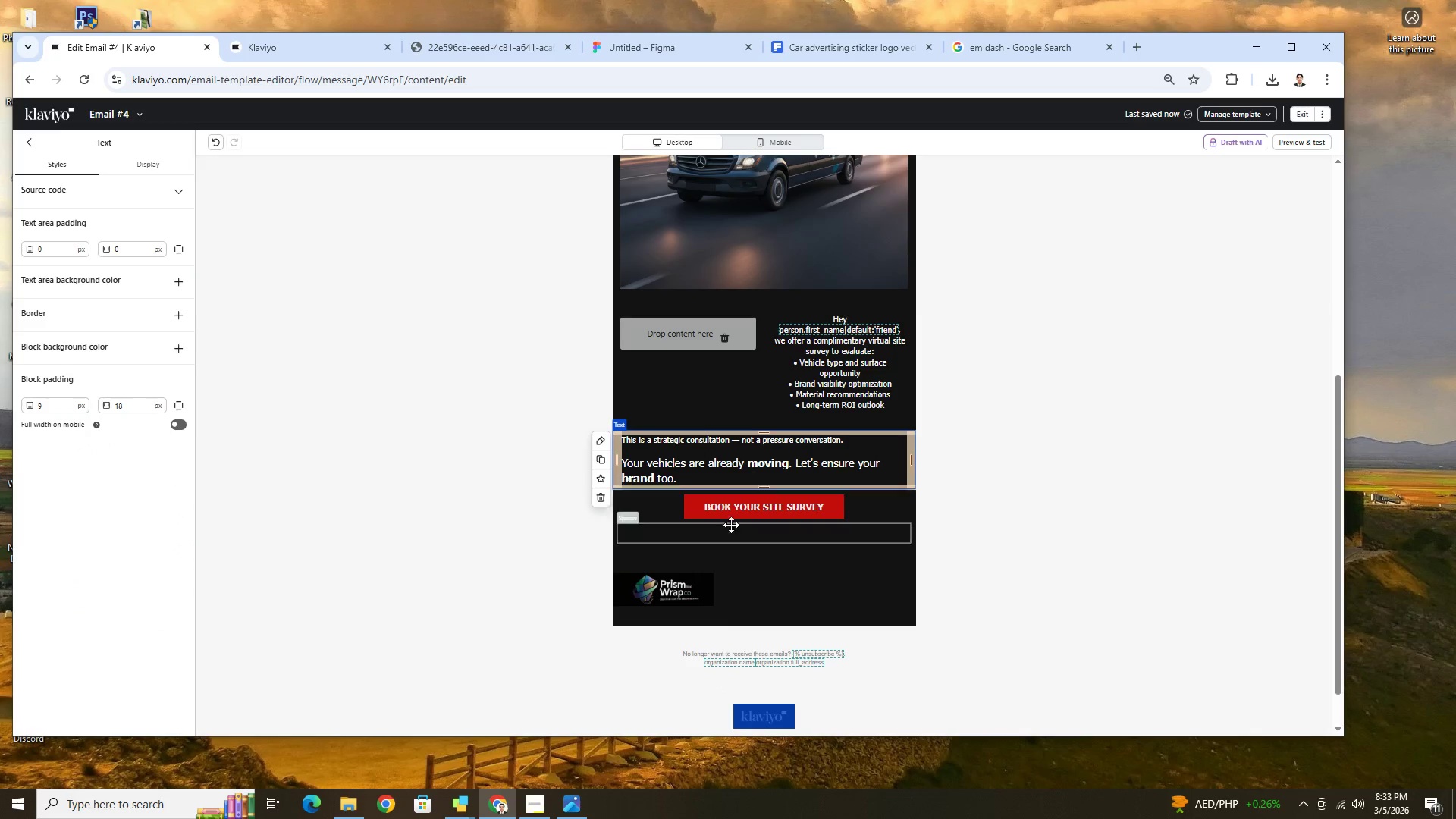 
double_click([758, 463])
 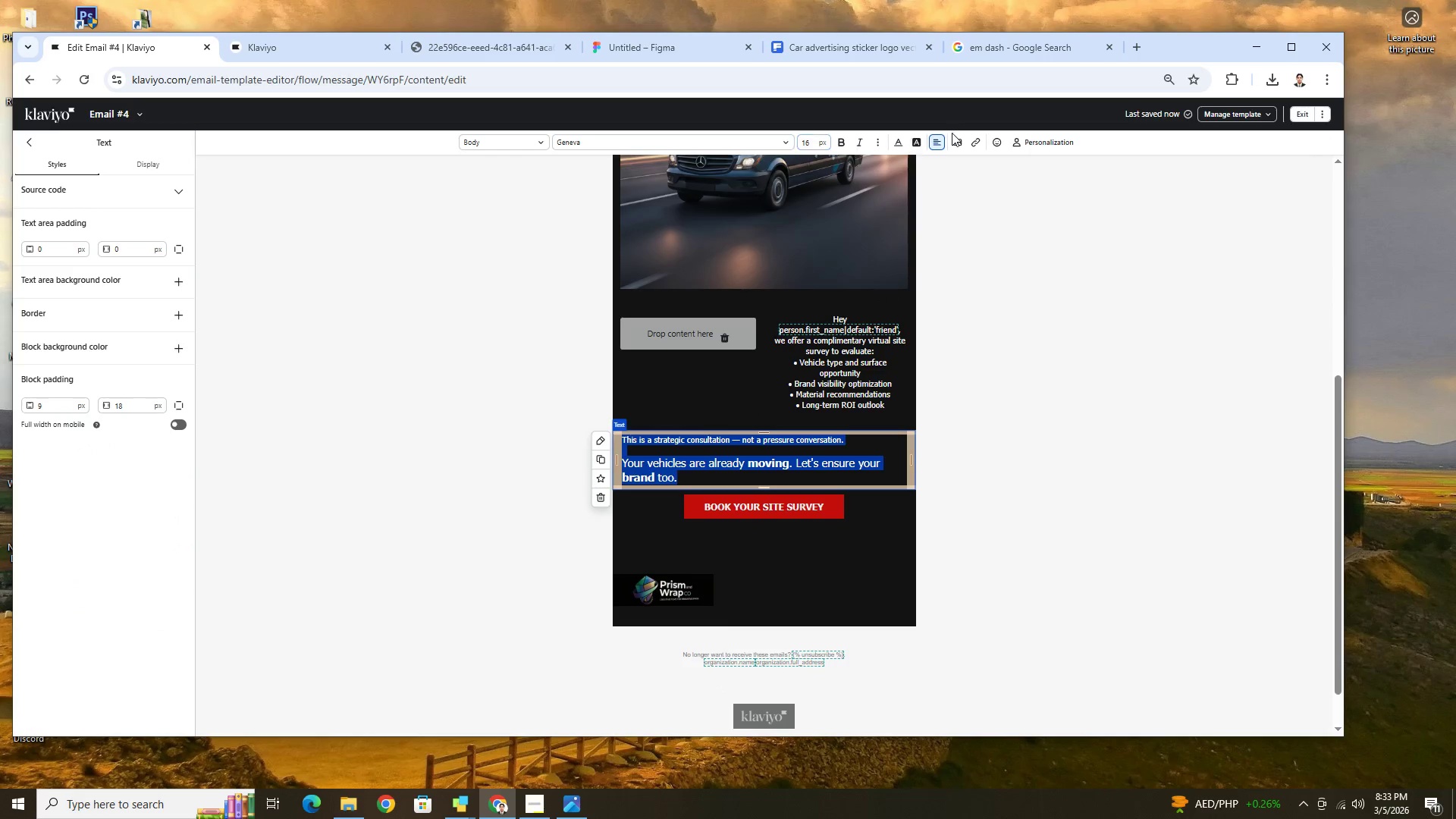 
left_click([937, 139])
 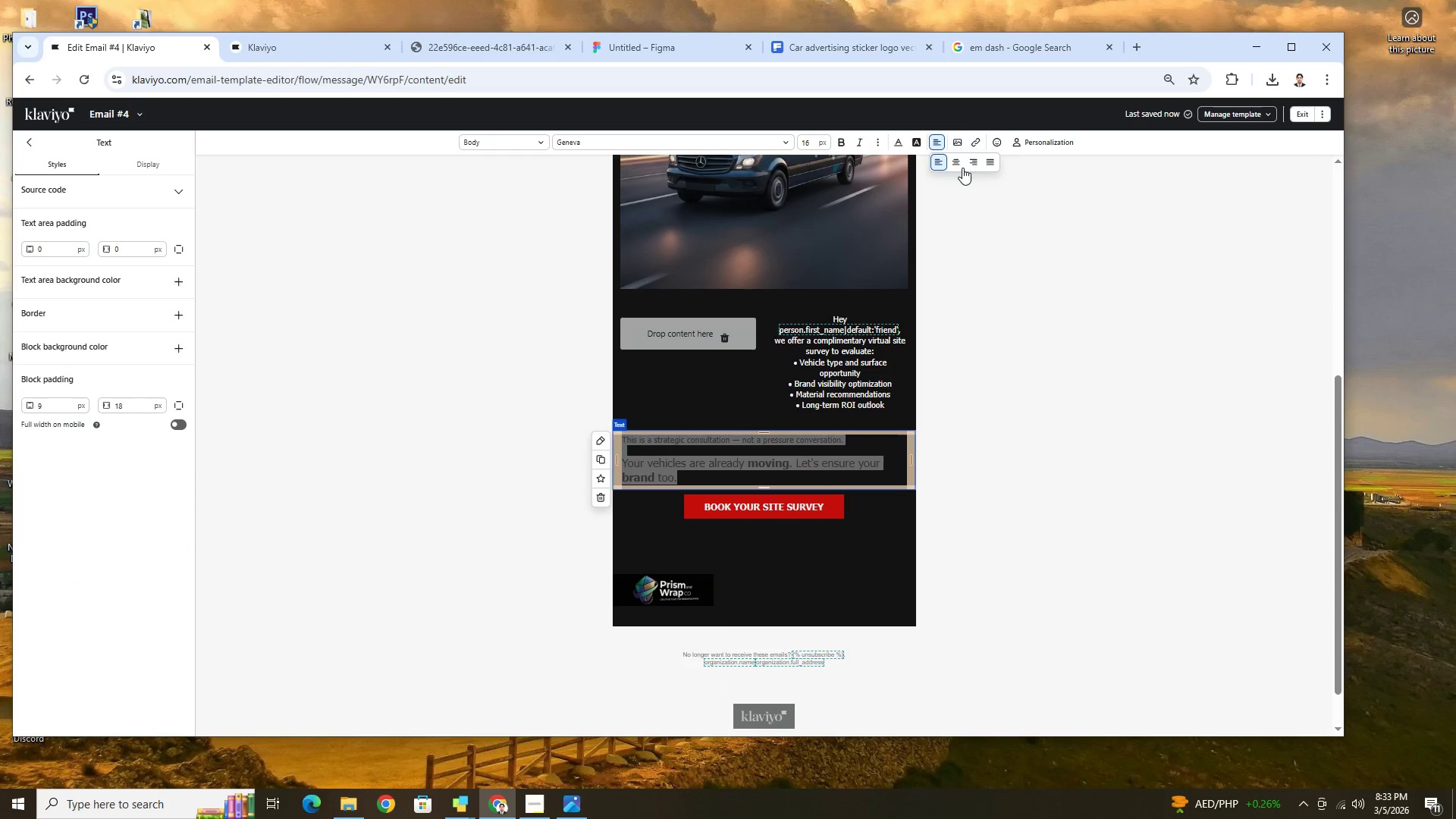 
left_click([960, 165])
 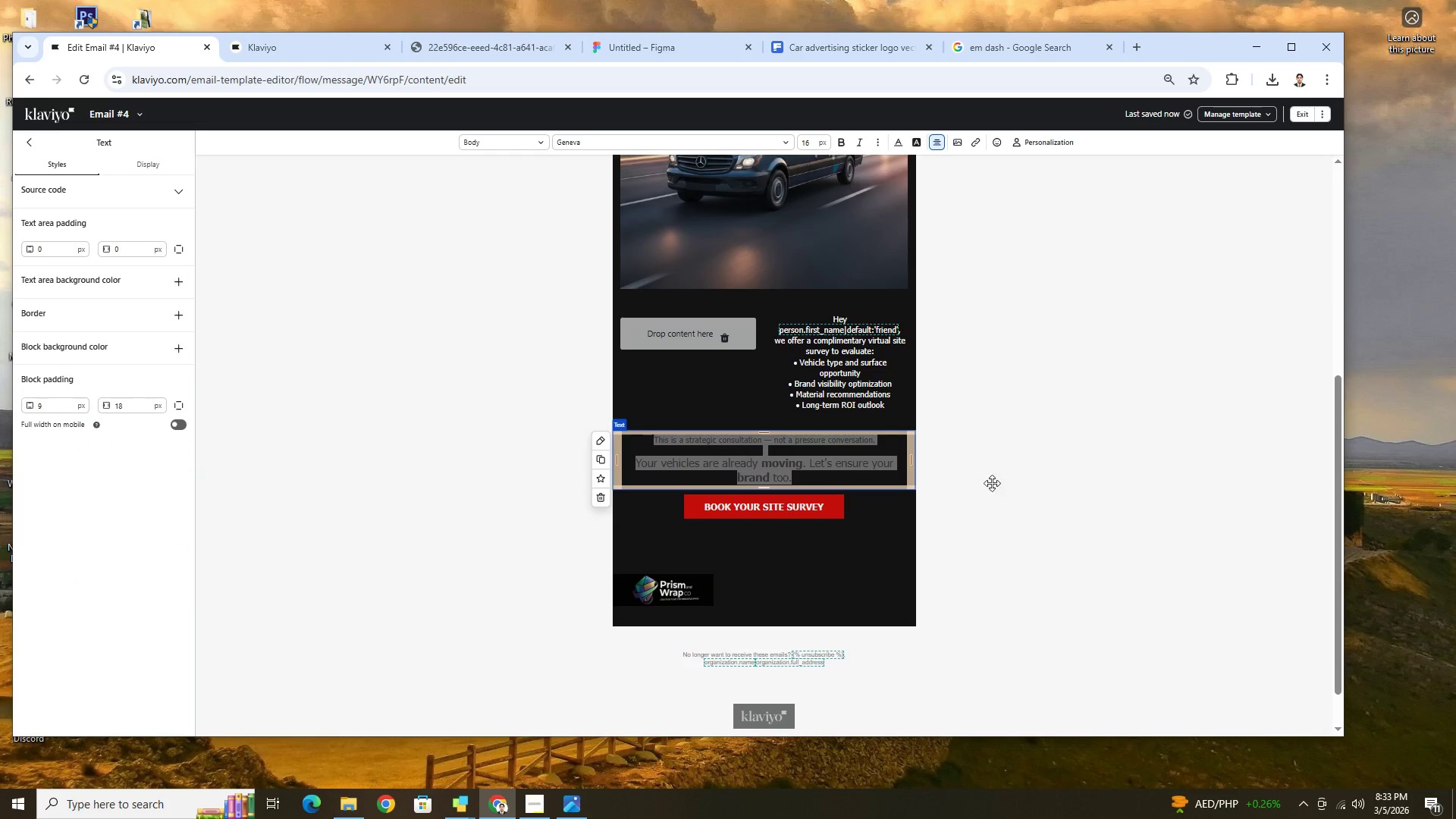 
double_click([971, 559])
 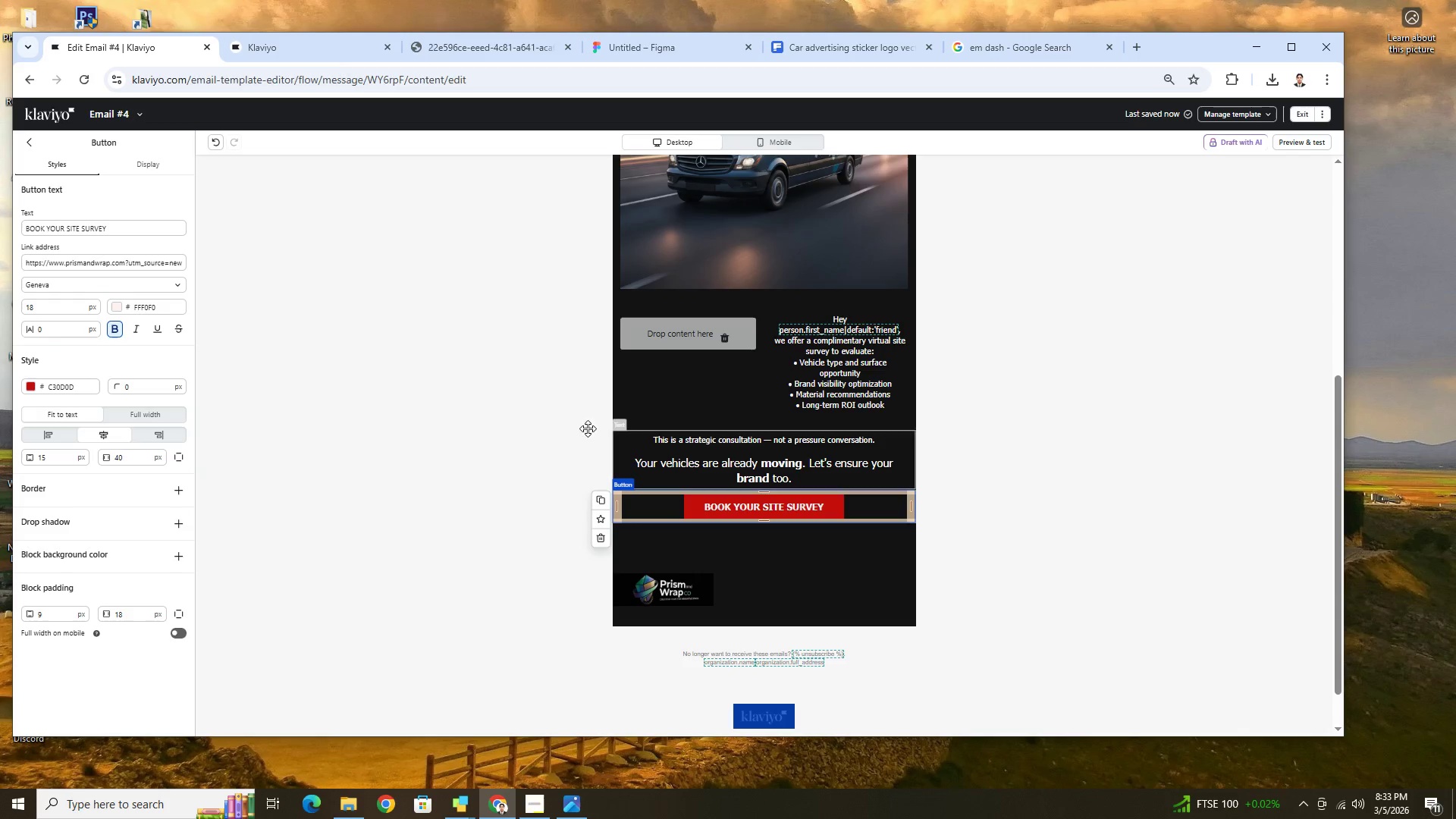 
wait(5.77)
 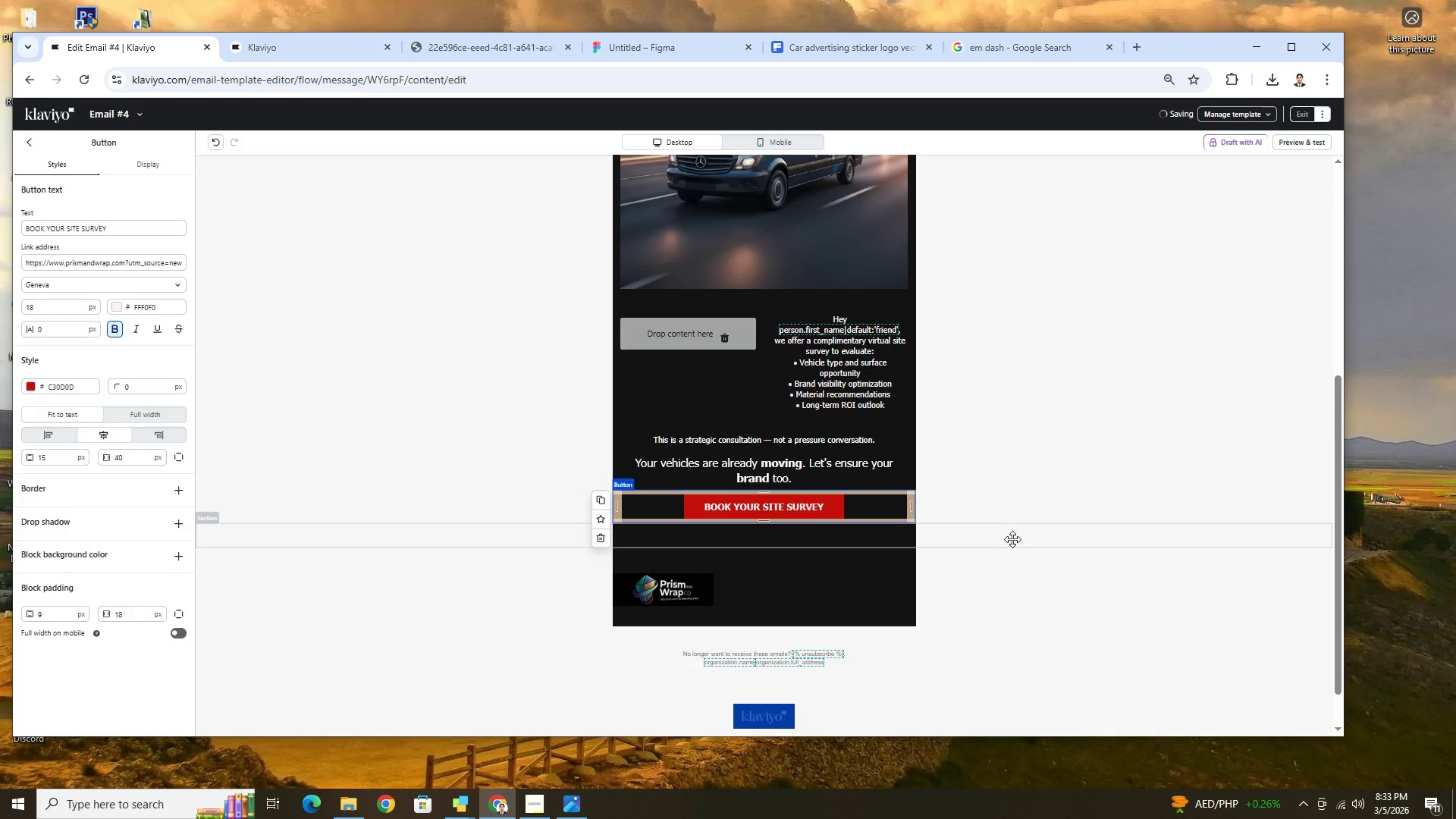 
left_click([23, 137])
 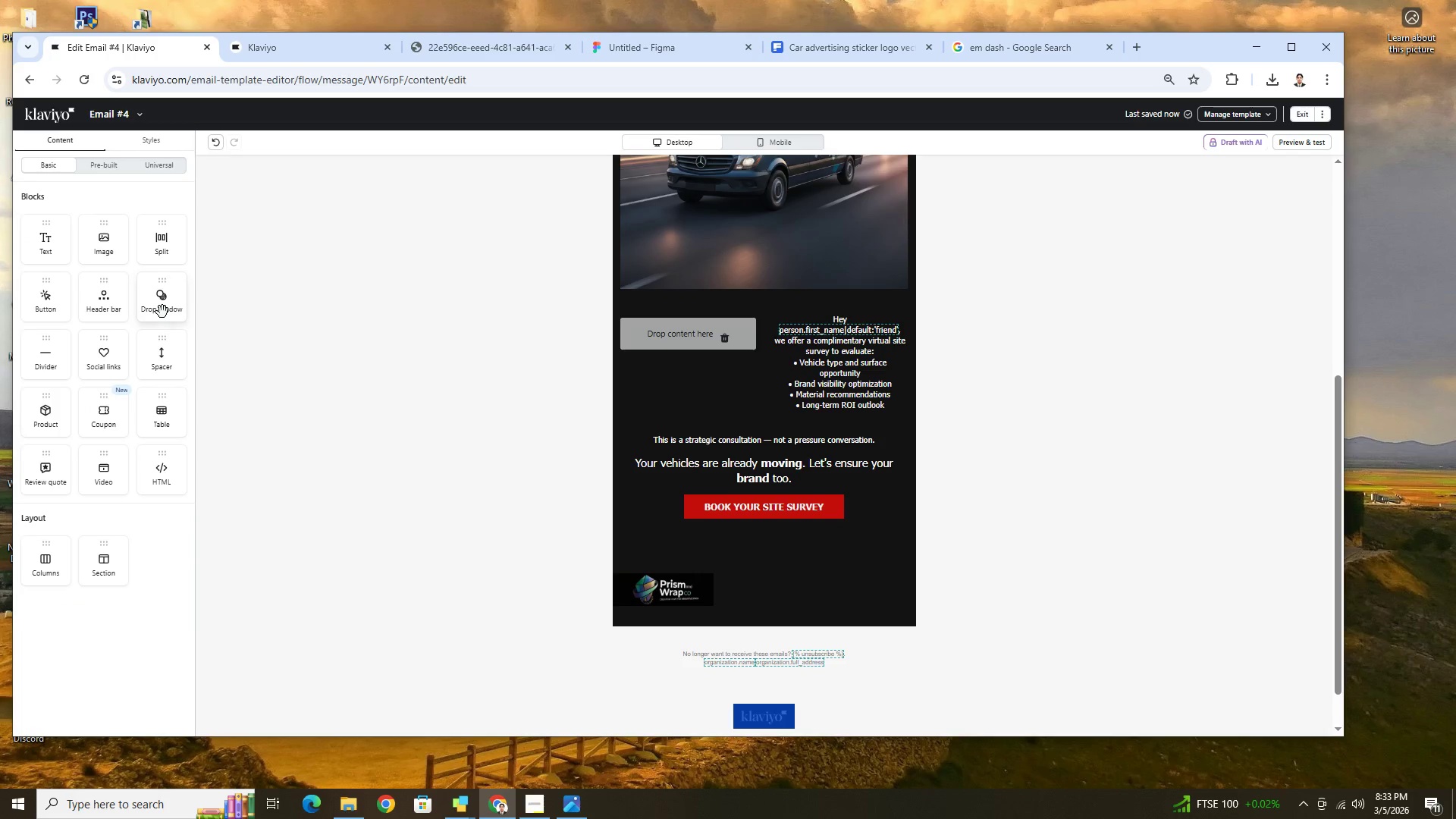 
left_click_drag(start_coordinate=[159, 360], to_coordinate=[792, 500])
 